 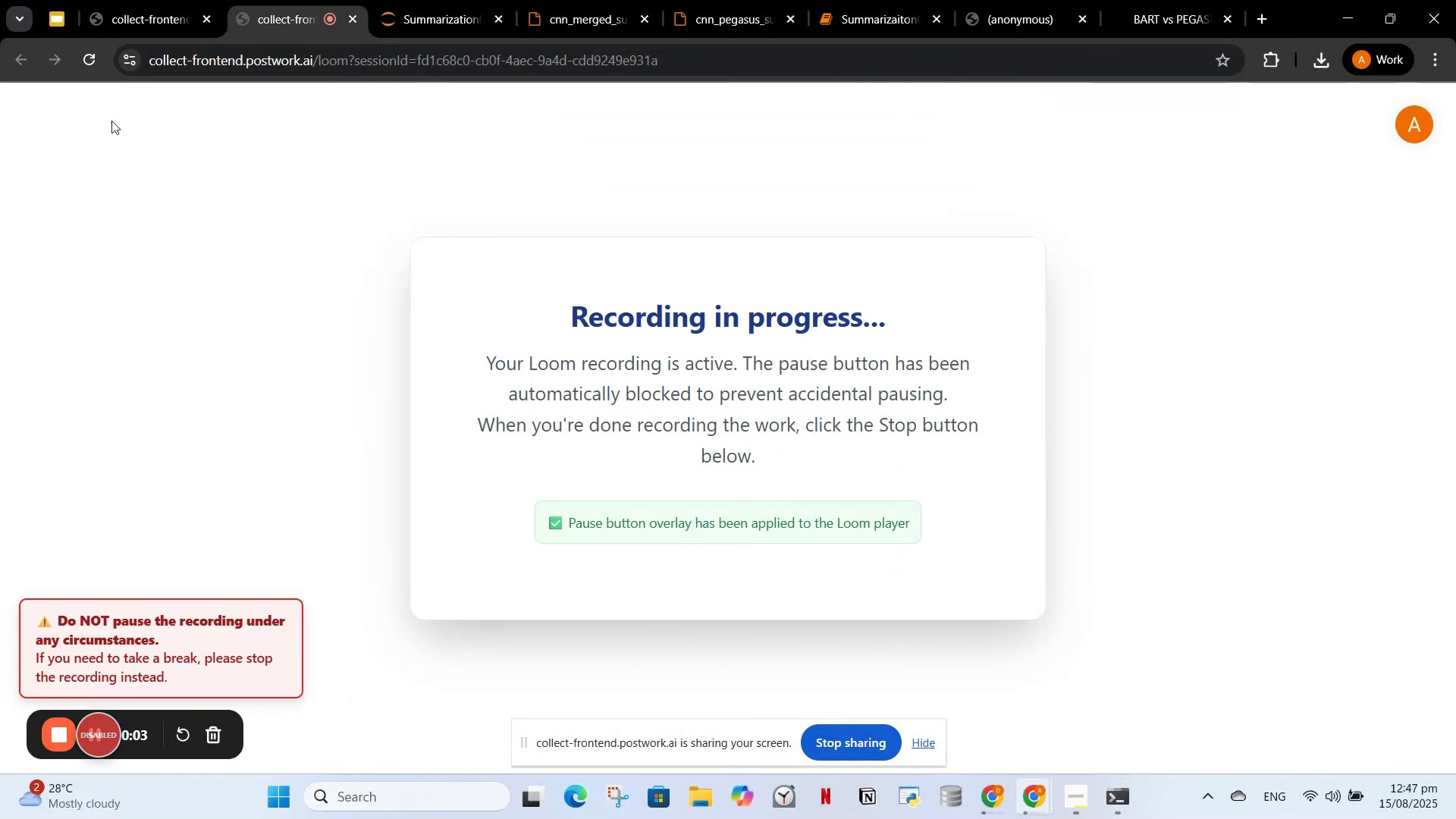 
left_click([431, 0])
 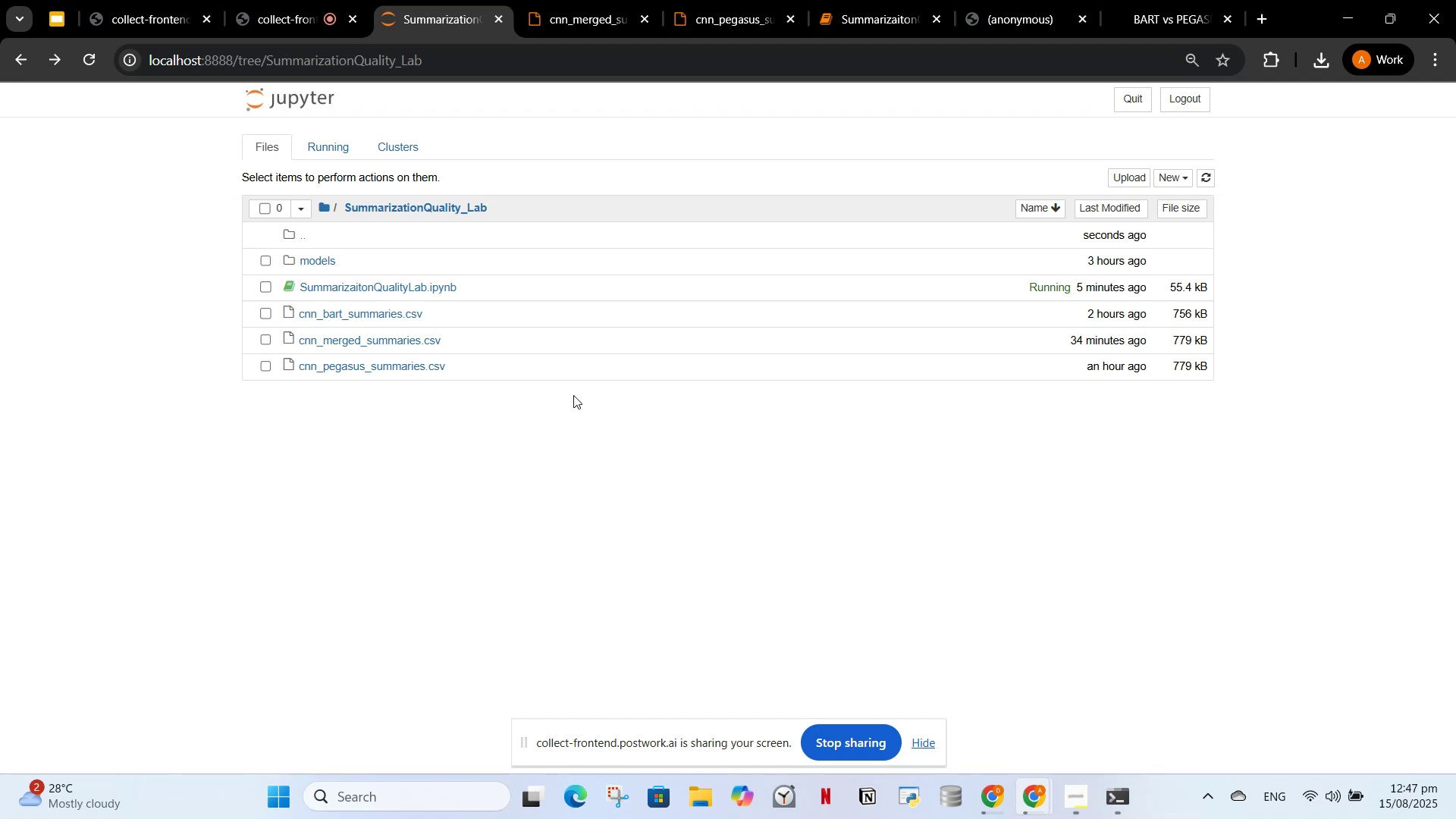 
wait(7.12)
 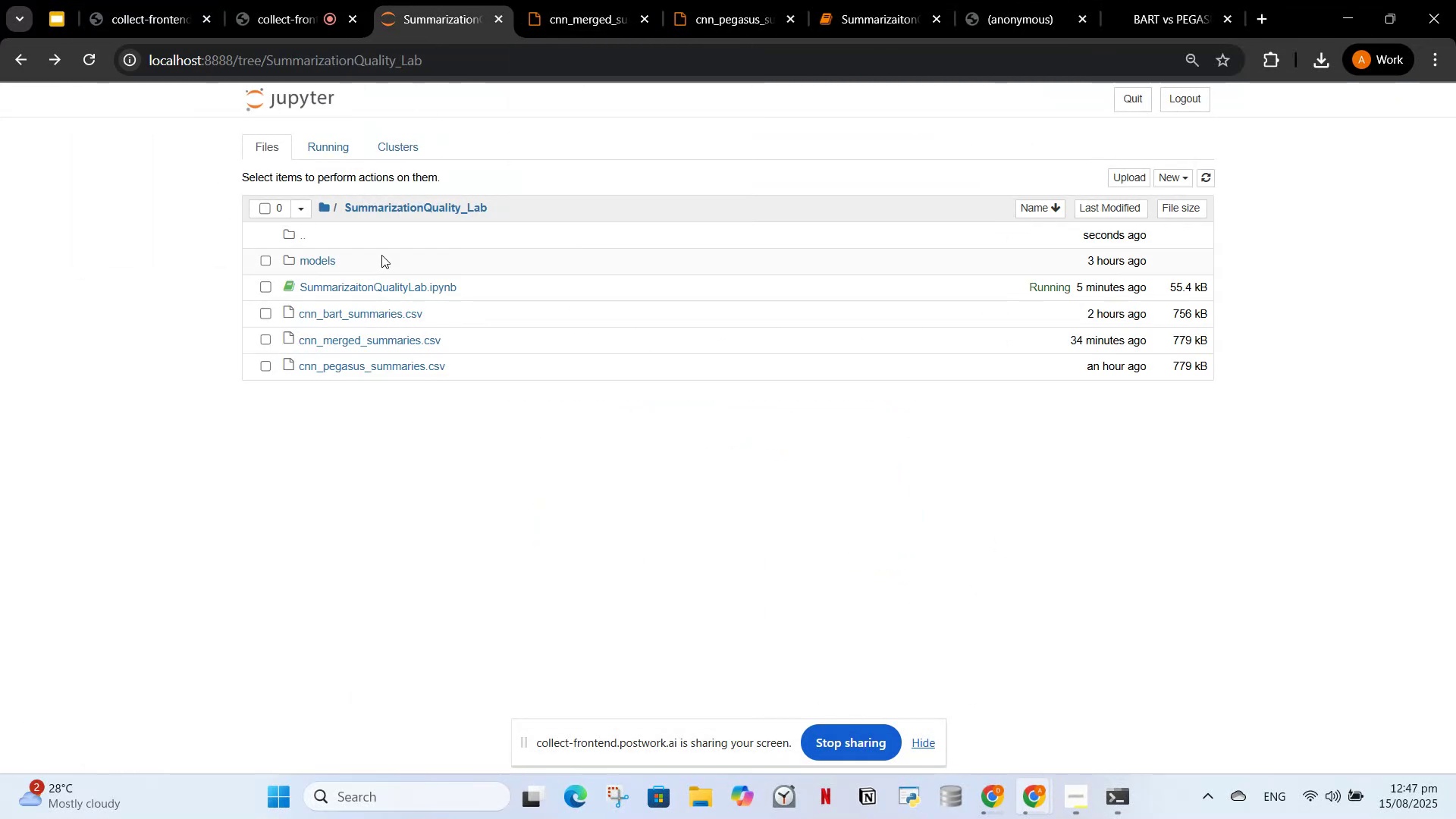 
left_click([479, 69])
 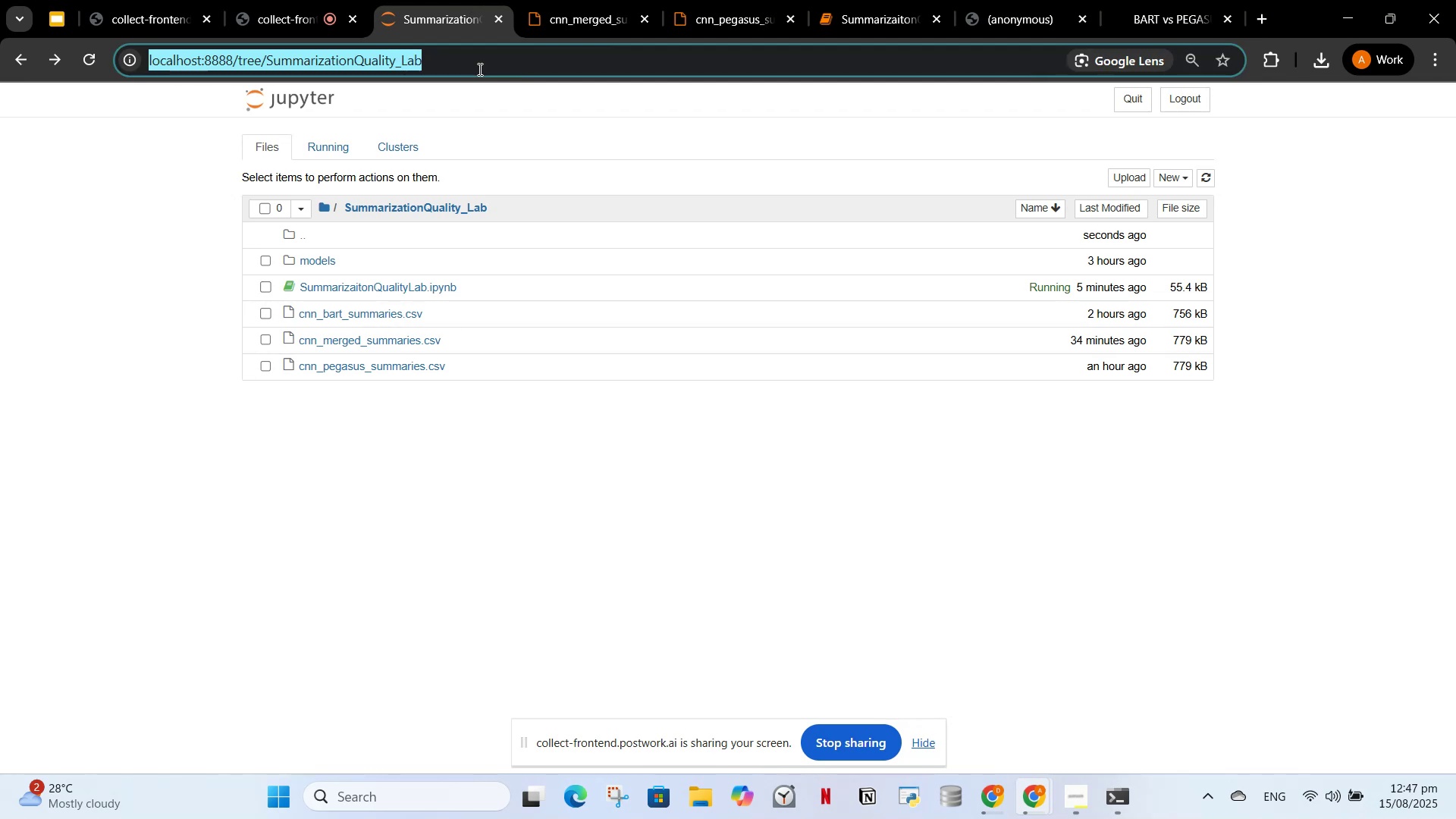 
key(Enter)
 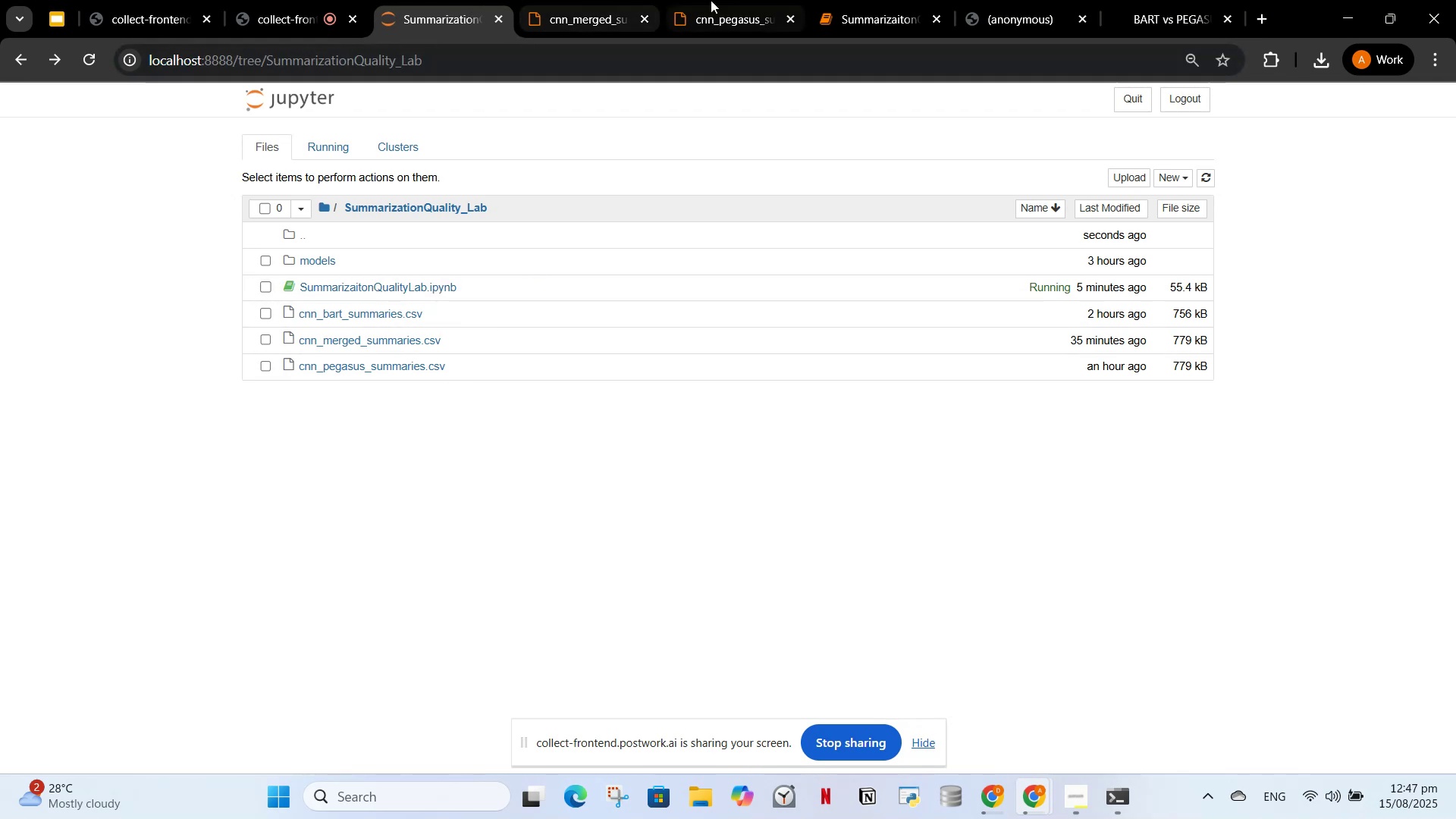 
left_click([868, 0])
 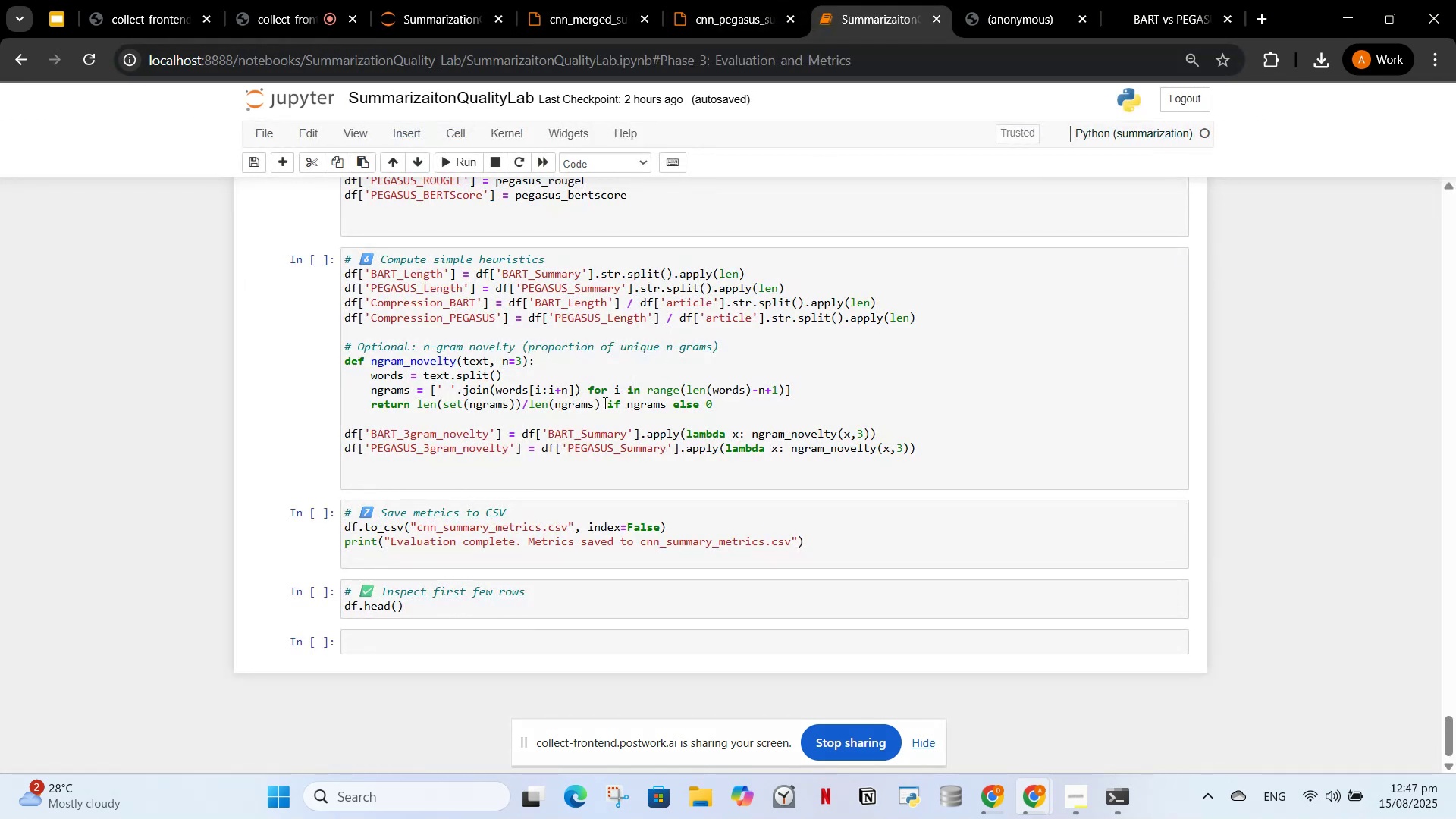 
scroll: coordinate [598, 391], scroll_direction: up, amount: 1.0
 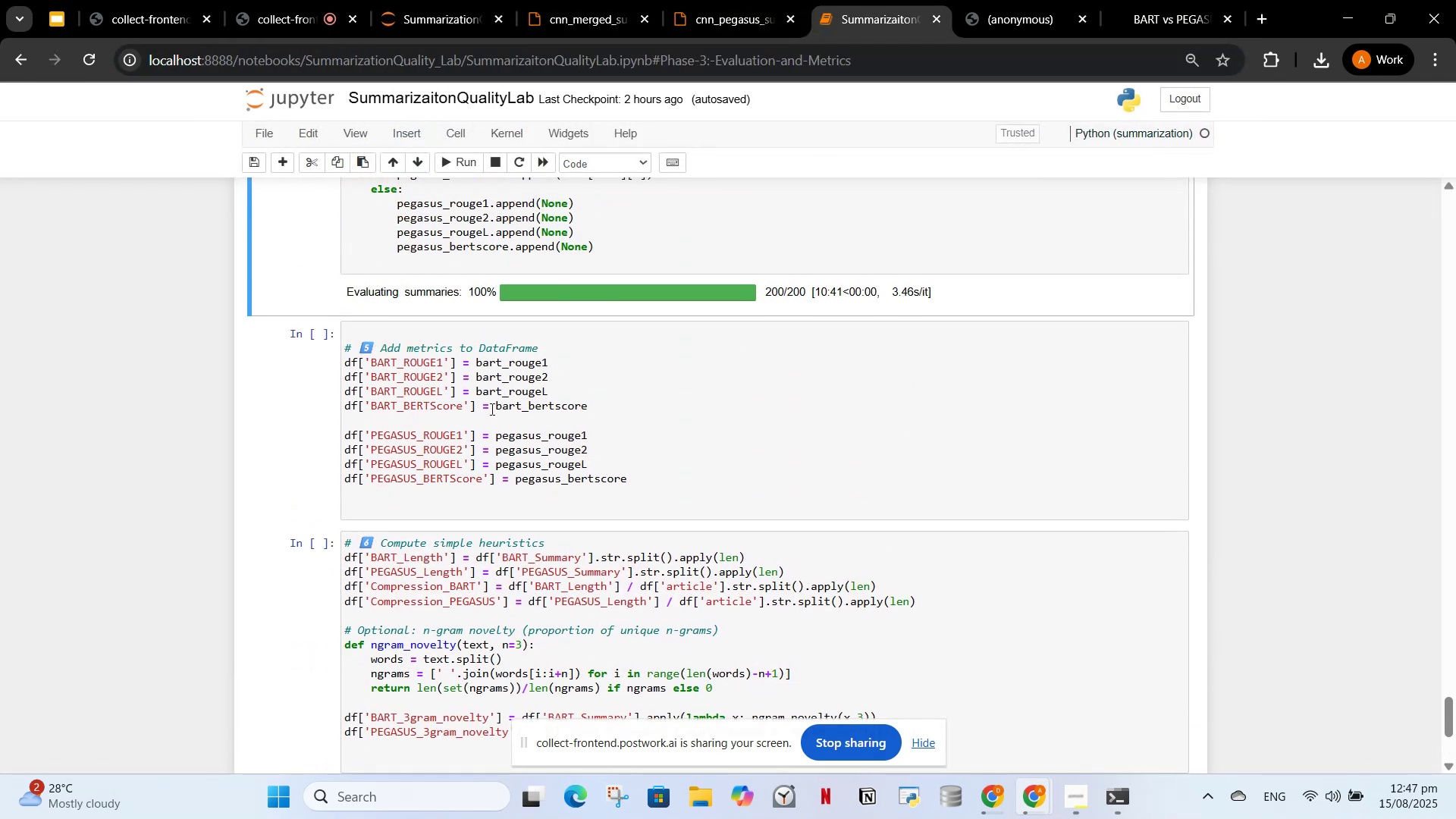 
left_click([491, 409])
 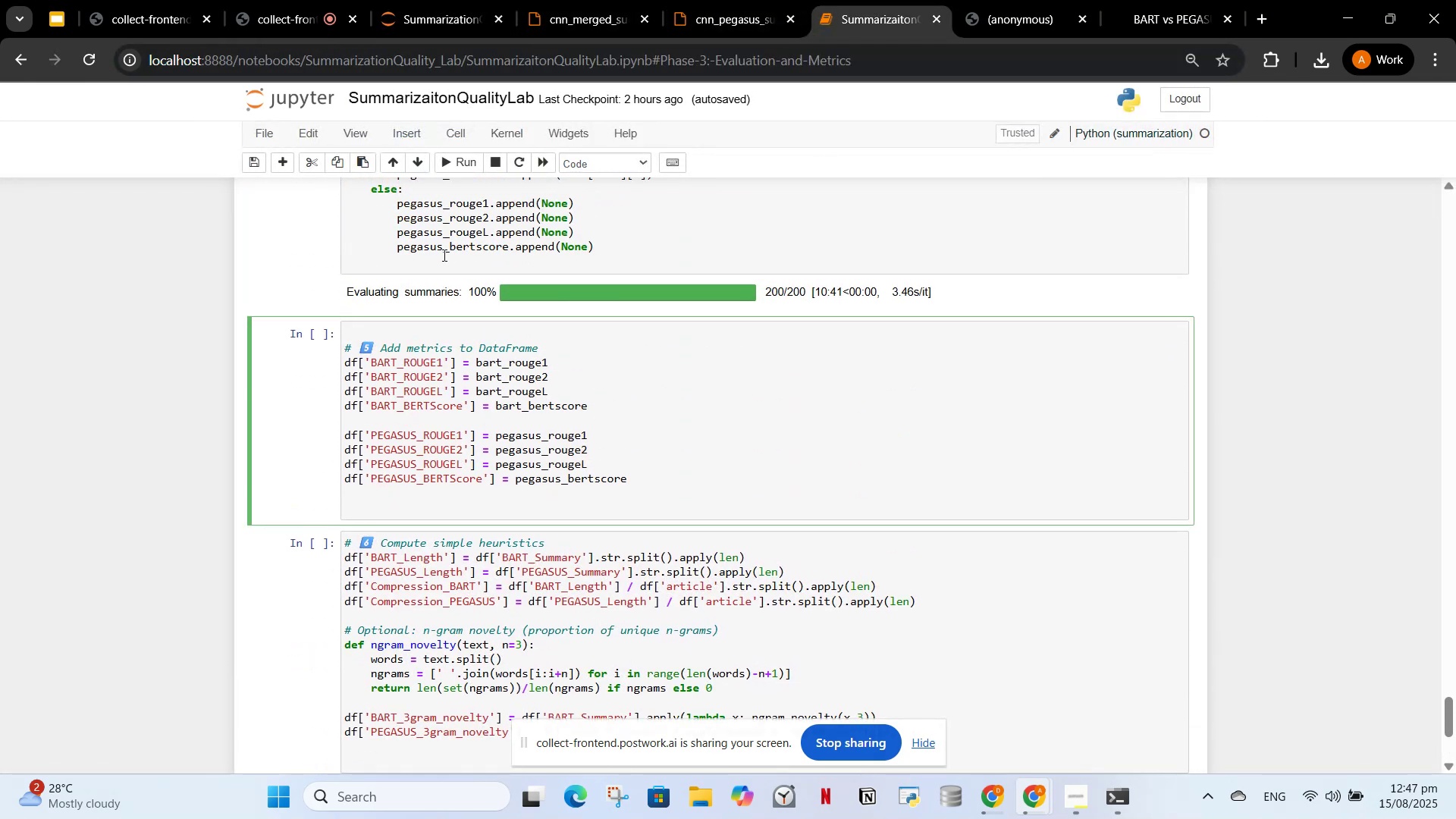 
scroll: coordinate [530, 309], scroll_direction: up, amount: 8.0
 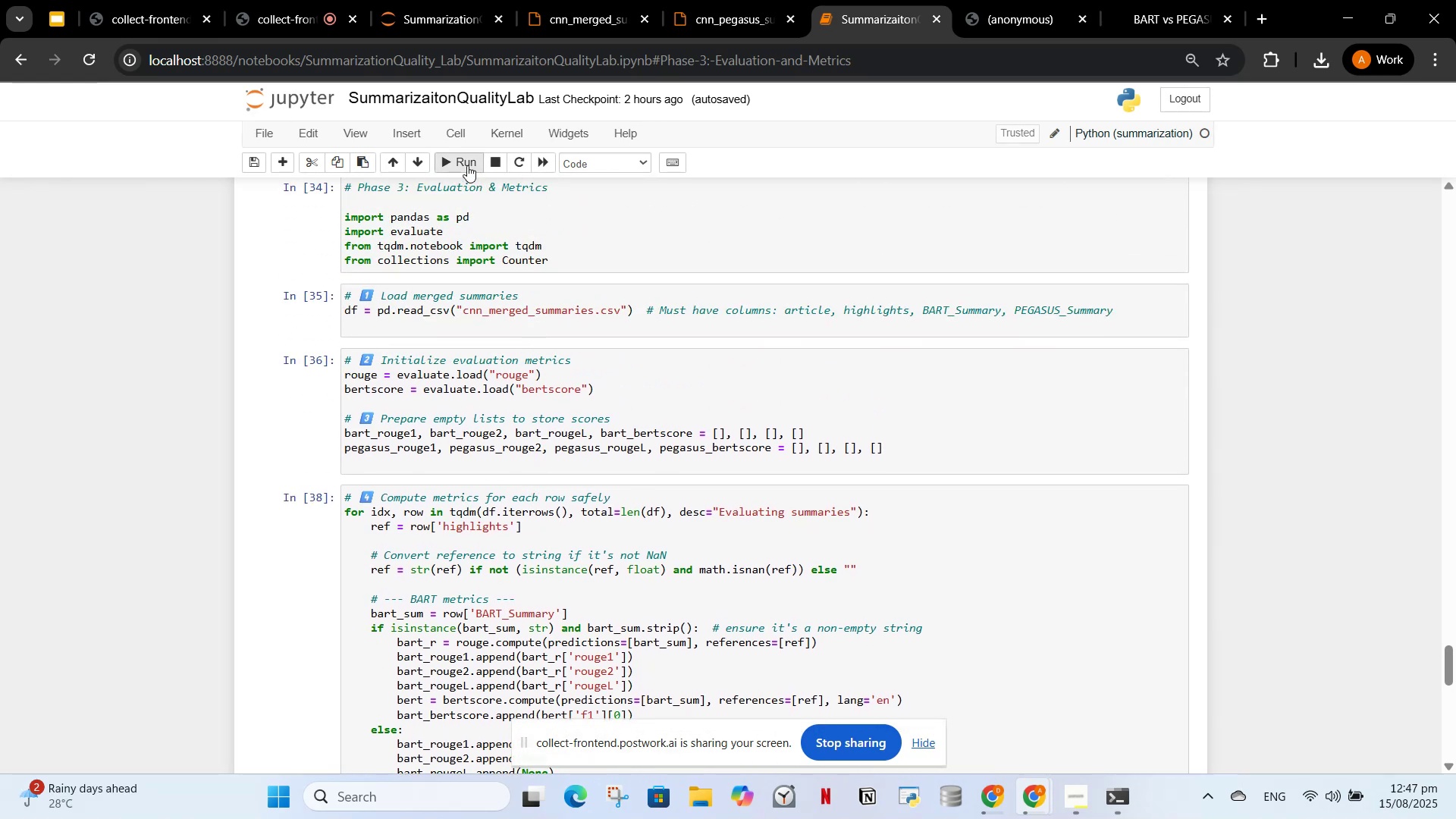 
scroll: coordinate [455, 427], scroll_direction: down, amount: 7.0
 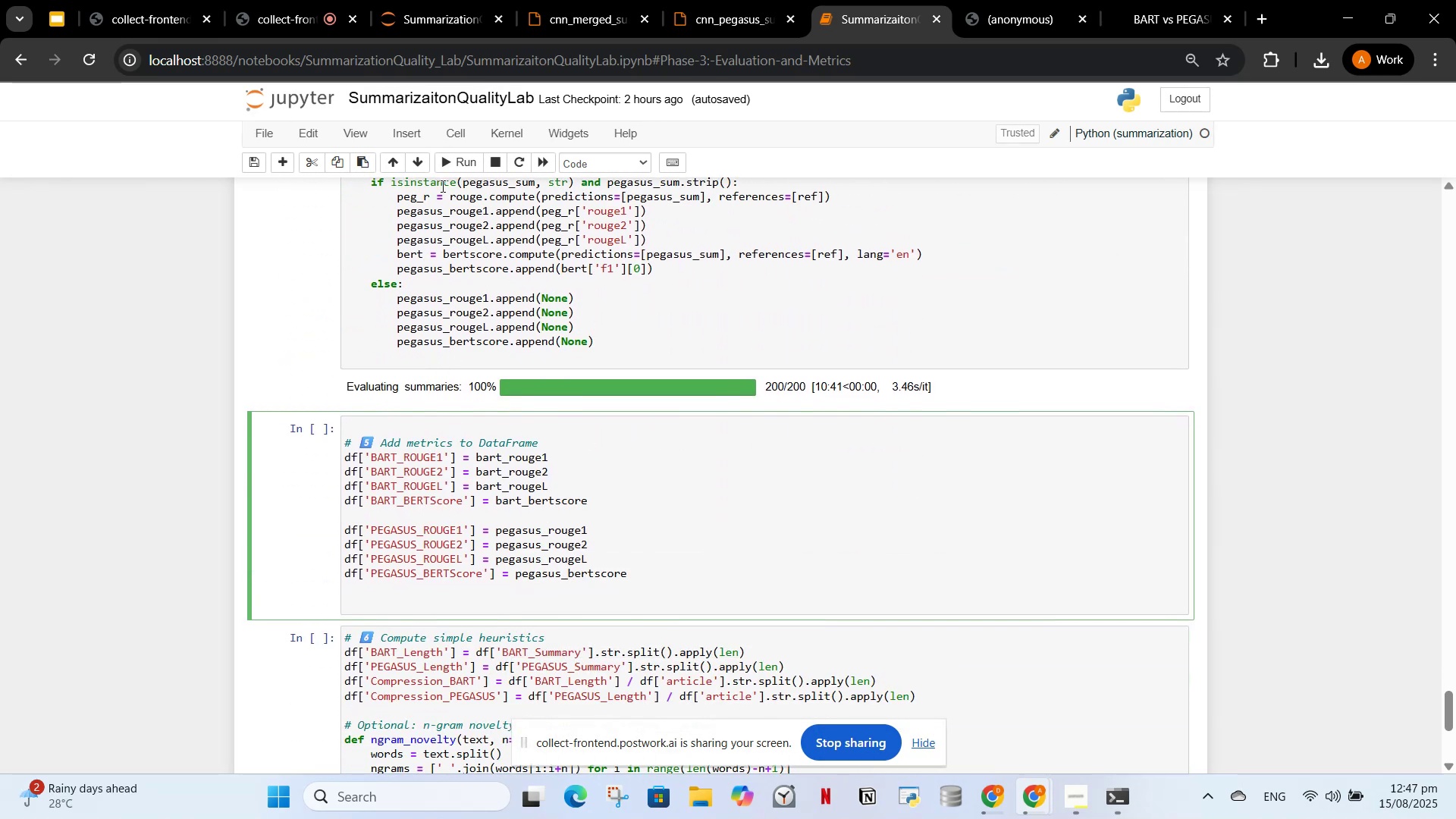 
left_click([451, 161])
 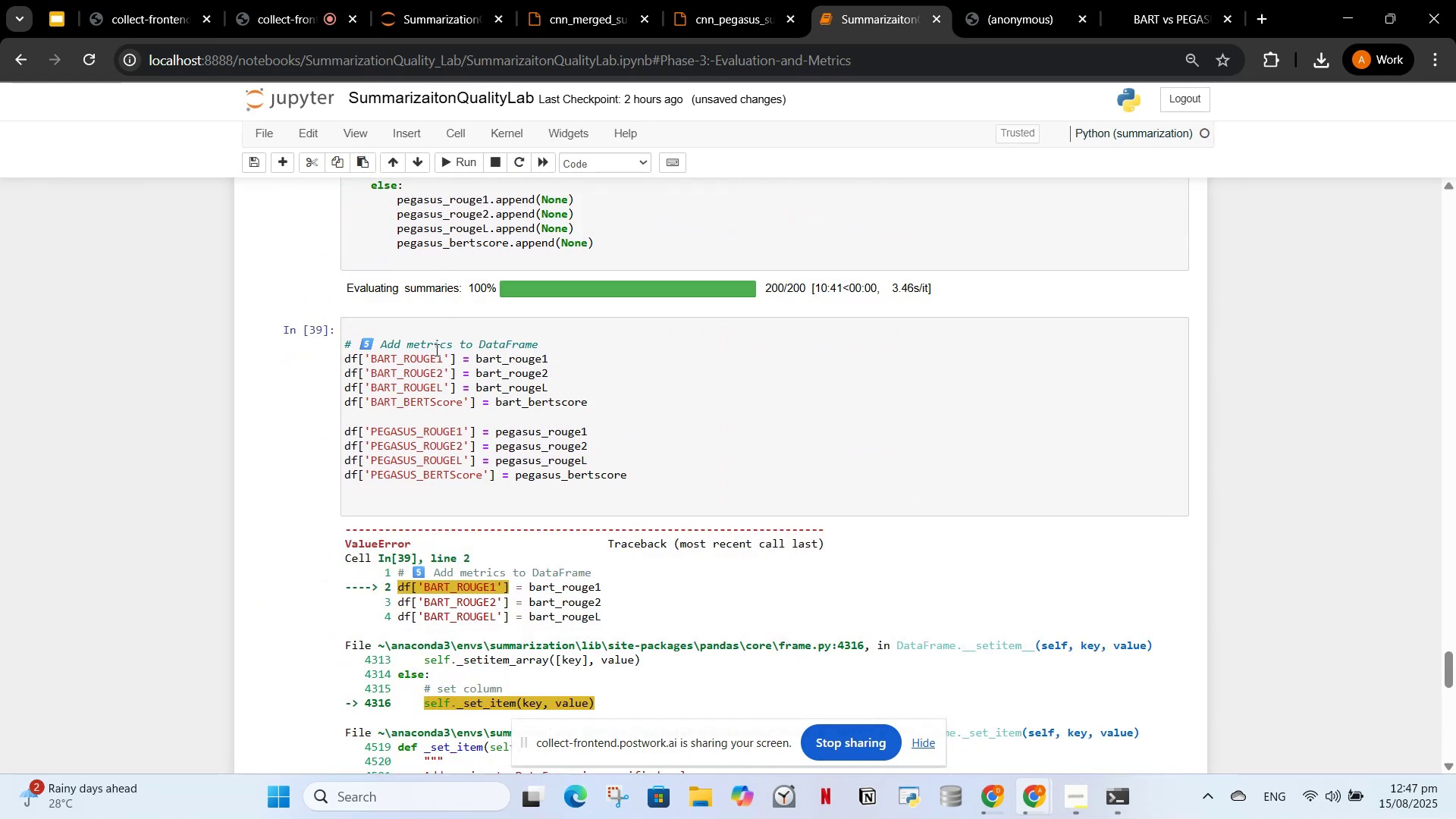 
scroll: coordinate [466, 431], scroll_direction: down, amount: 9.0
 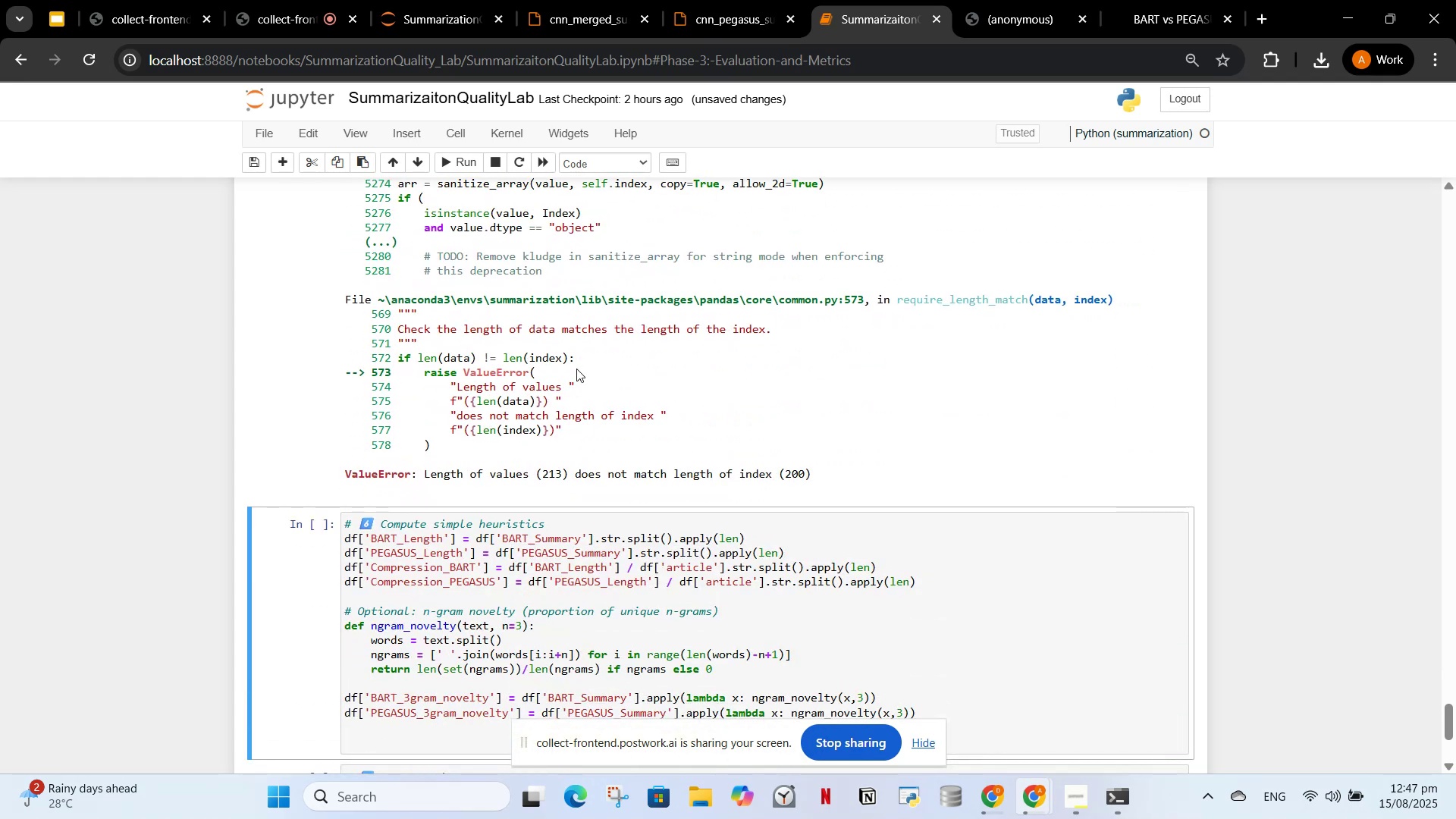 
scroll: coordinate [573, 369], scroll_direction: up, amount: 9.0
 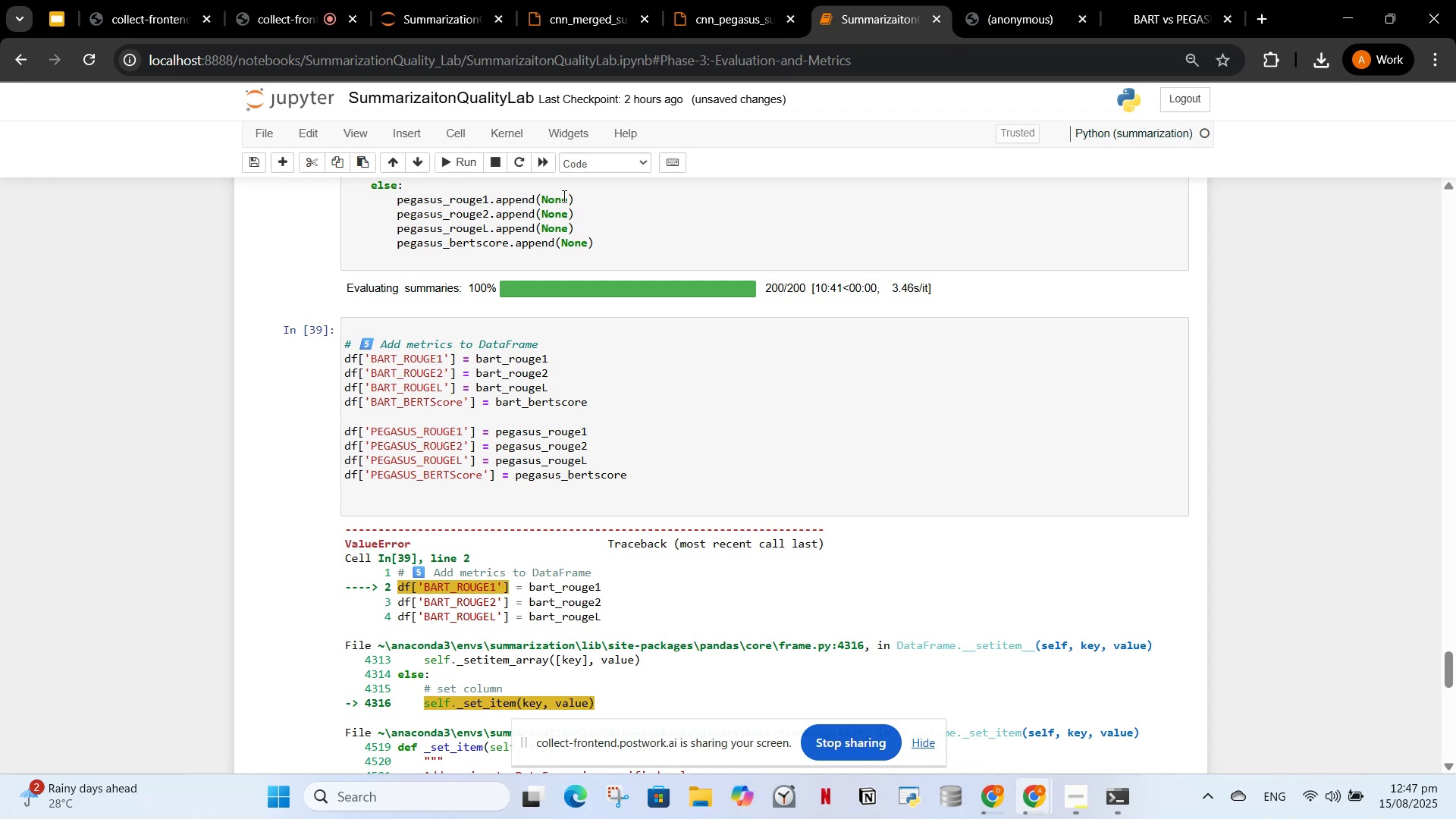 
wait(5.31)
 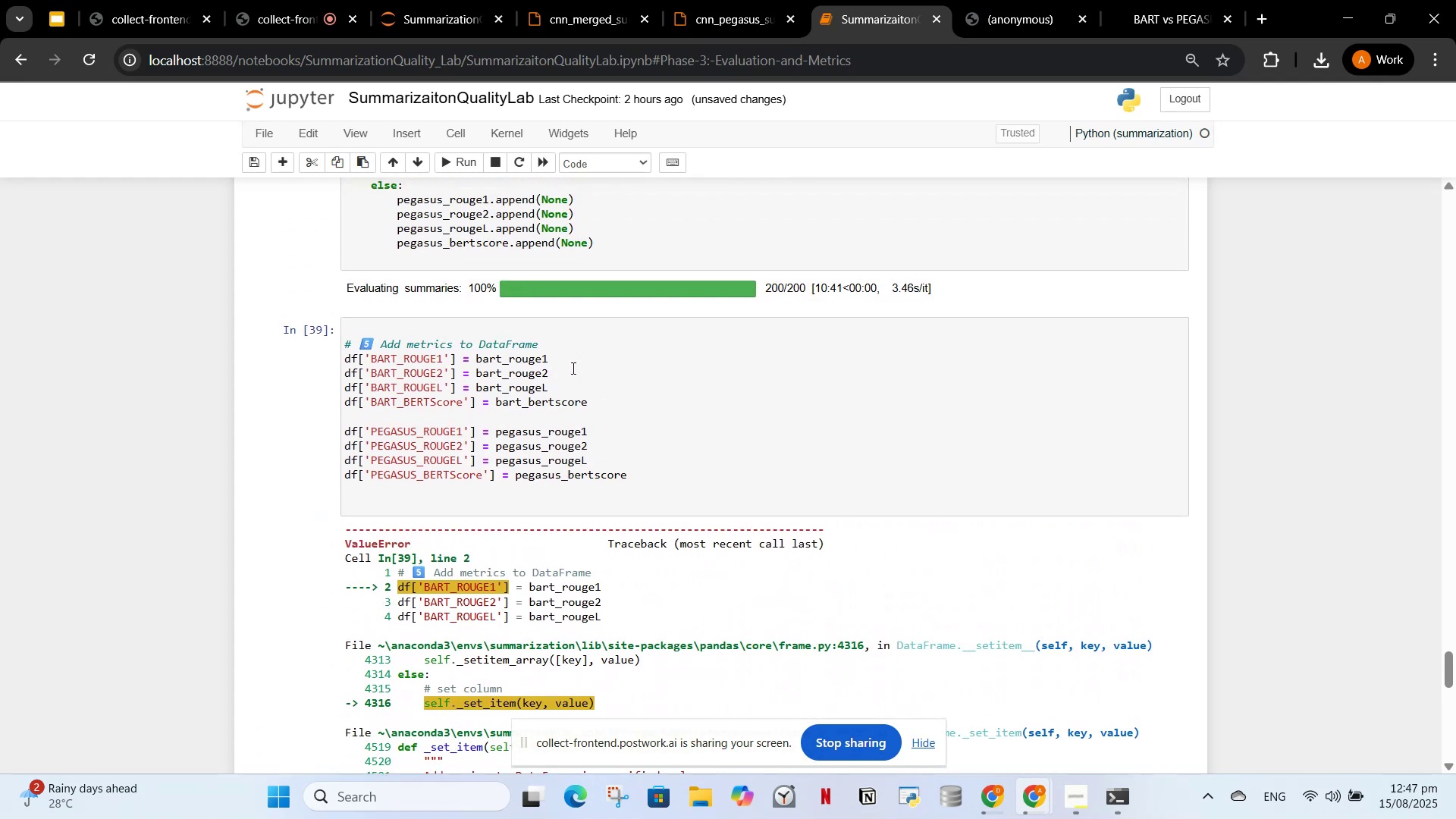 
scroll: coordinate [545, 337], scroll_direction: up, amount: 5.0
 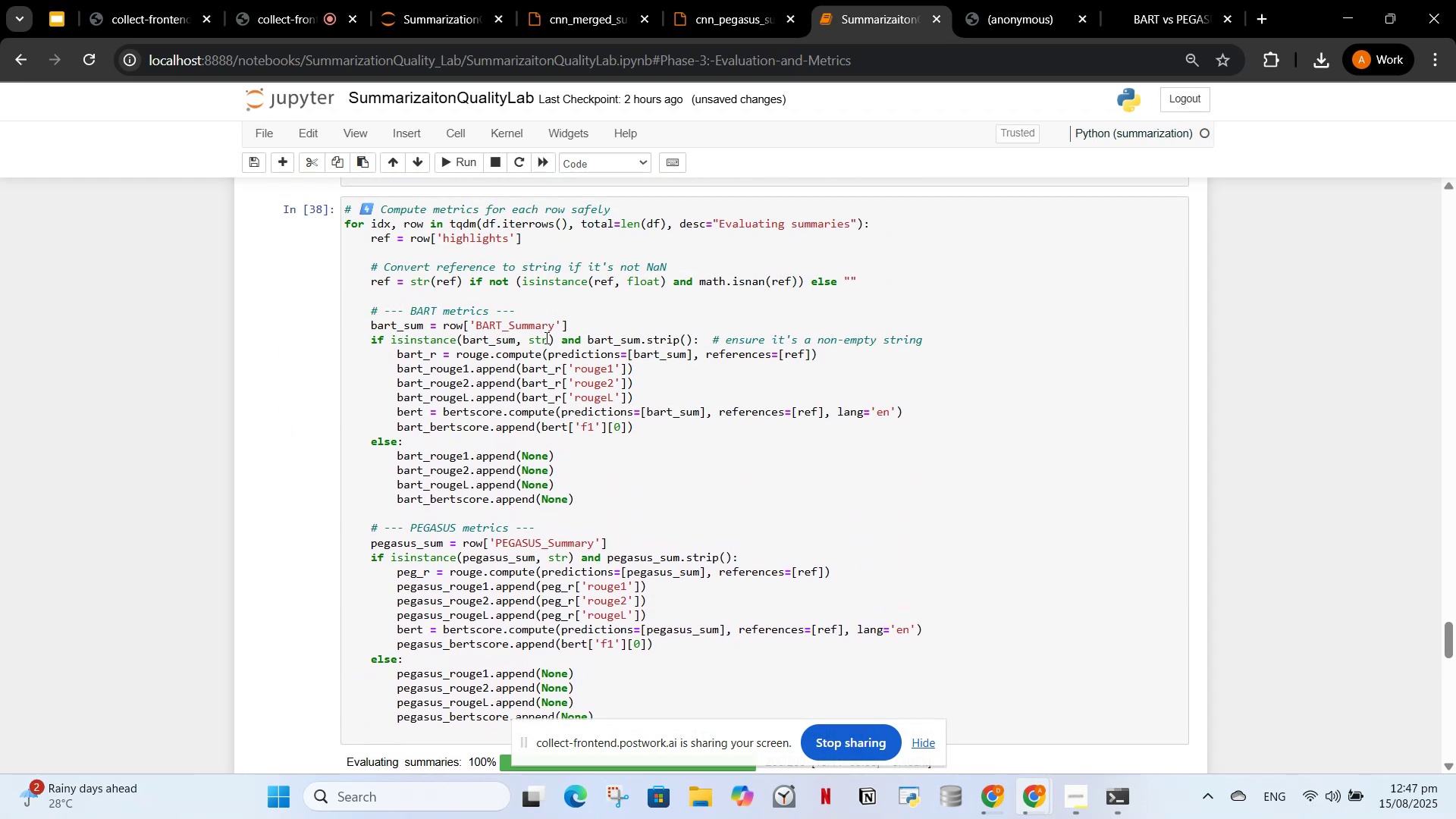 
scroll: coordinate [548, 291], scroll_direction: down, amount: 4.0
 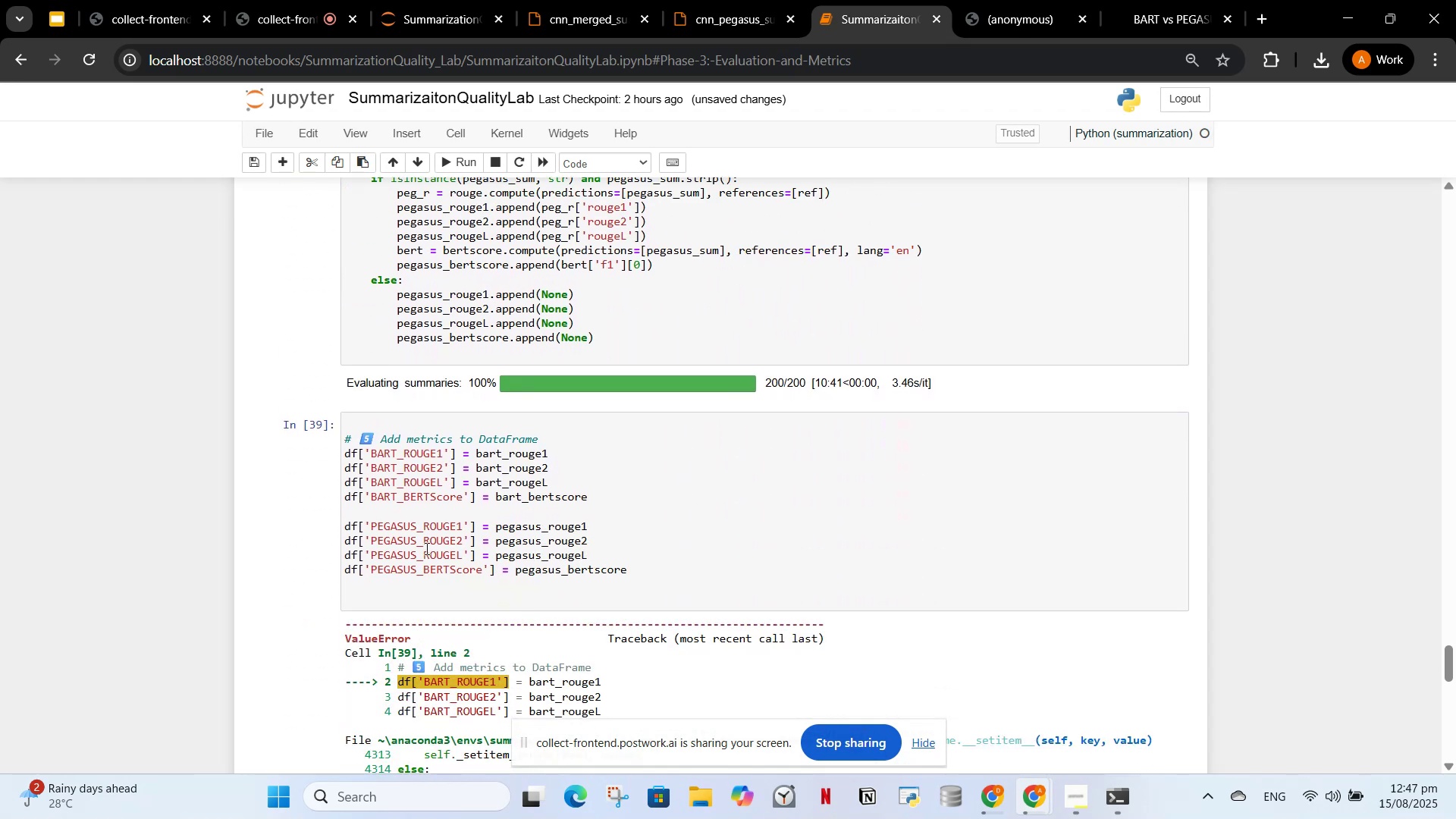 
left_click([470, 541])
 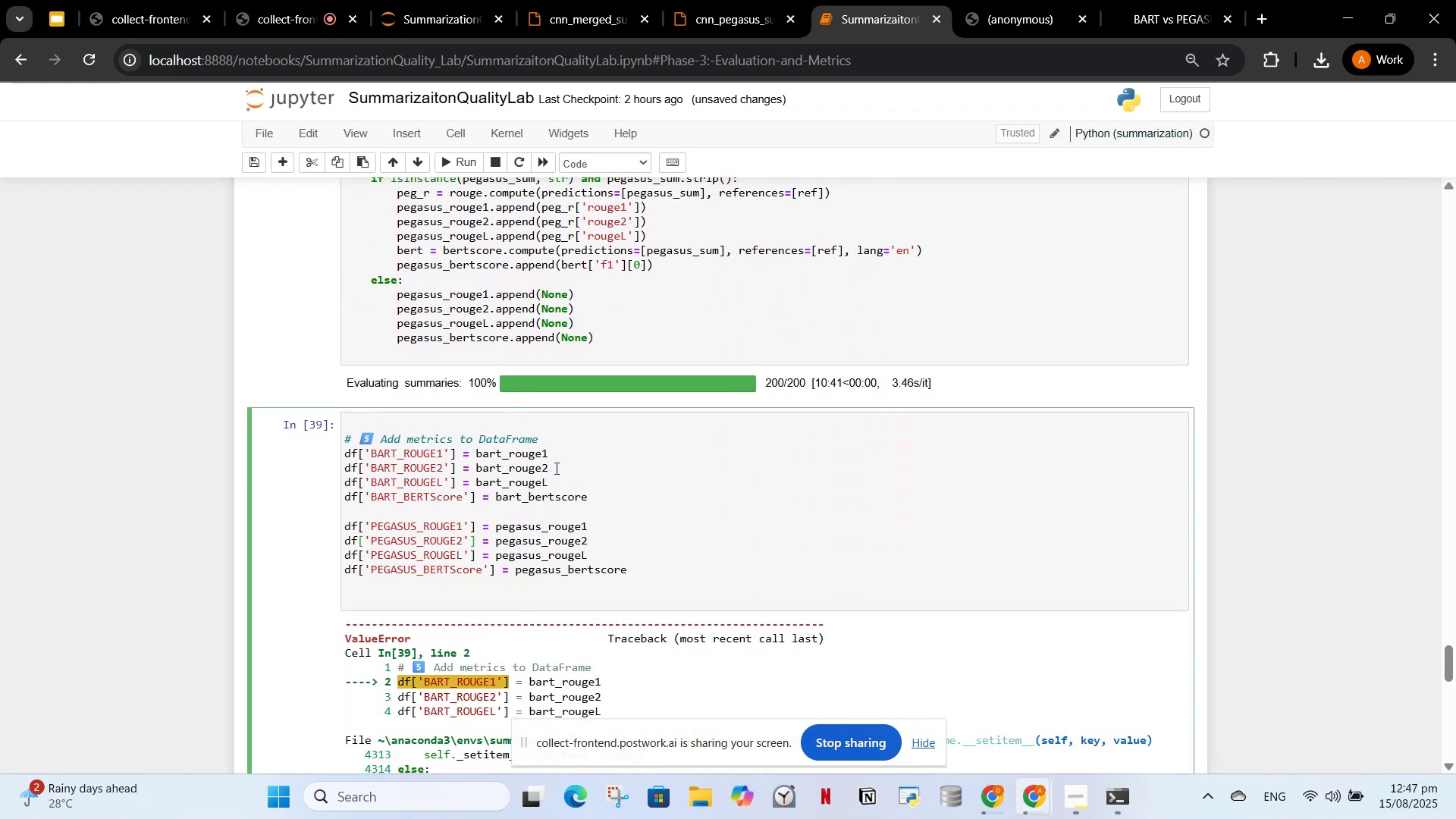 
scroll: coordinate [544, 439], scroll_direction: down, amount: 3.0
 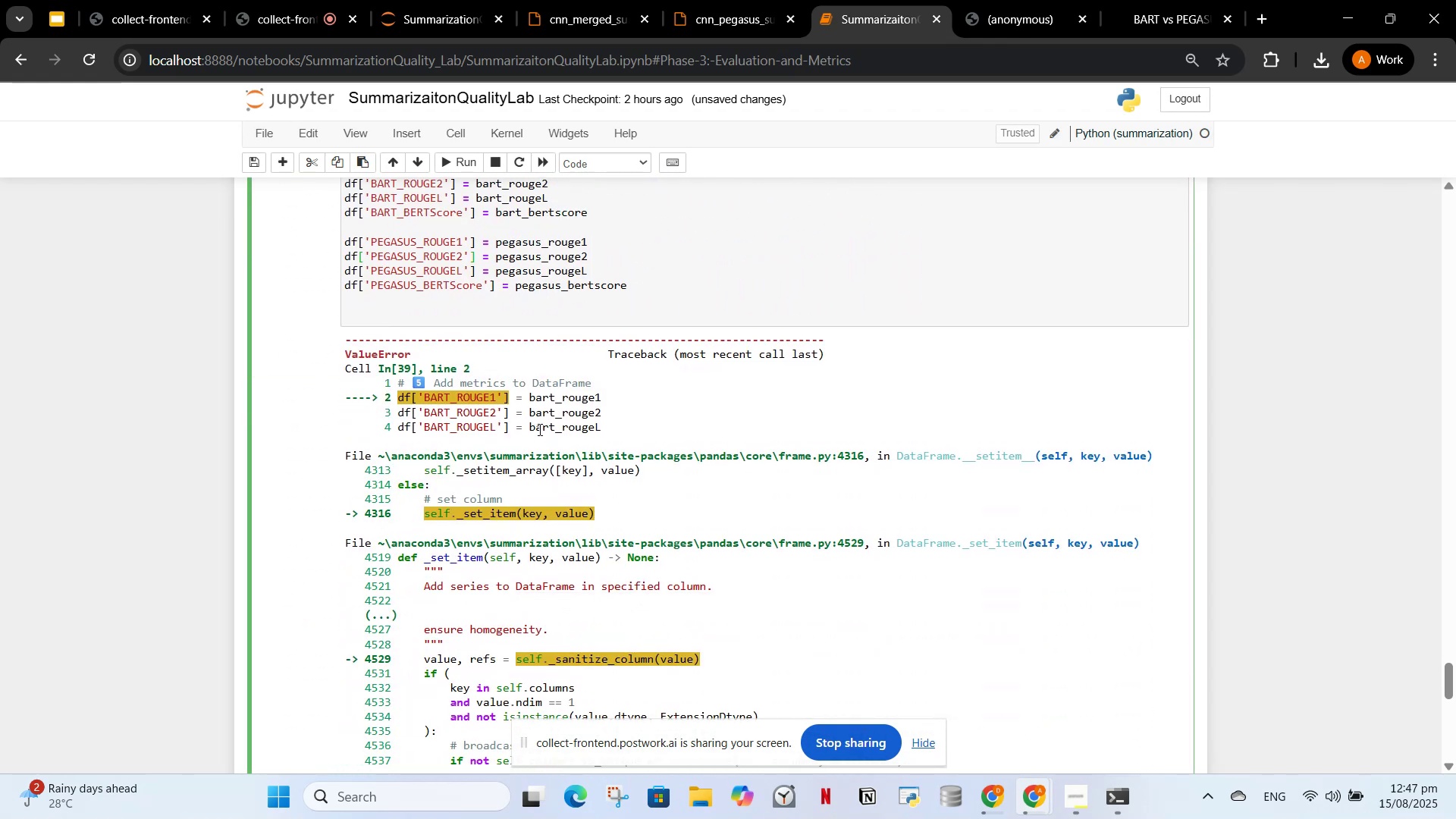 
scroll: coordinate [535, 398], scroll_direction: up, amount: 2.0
 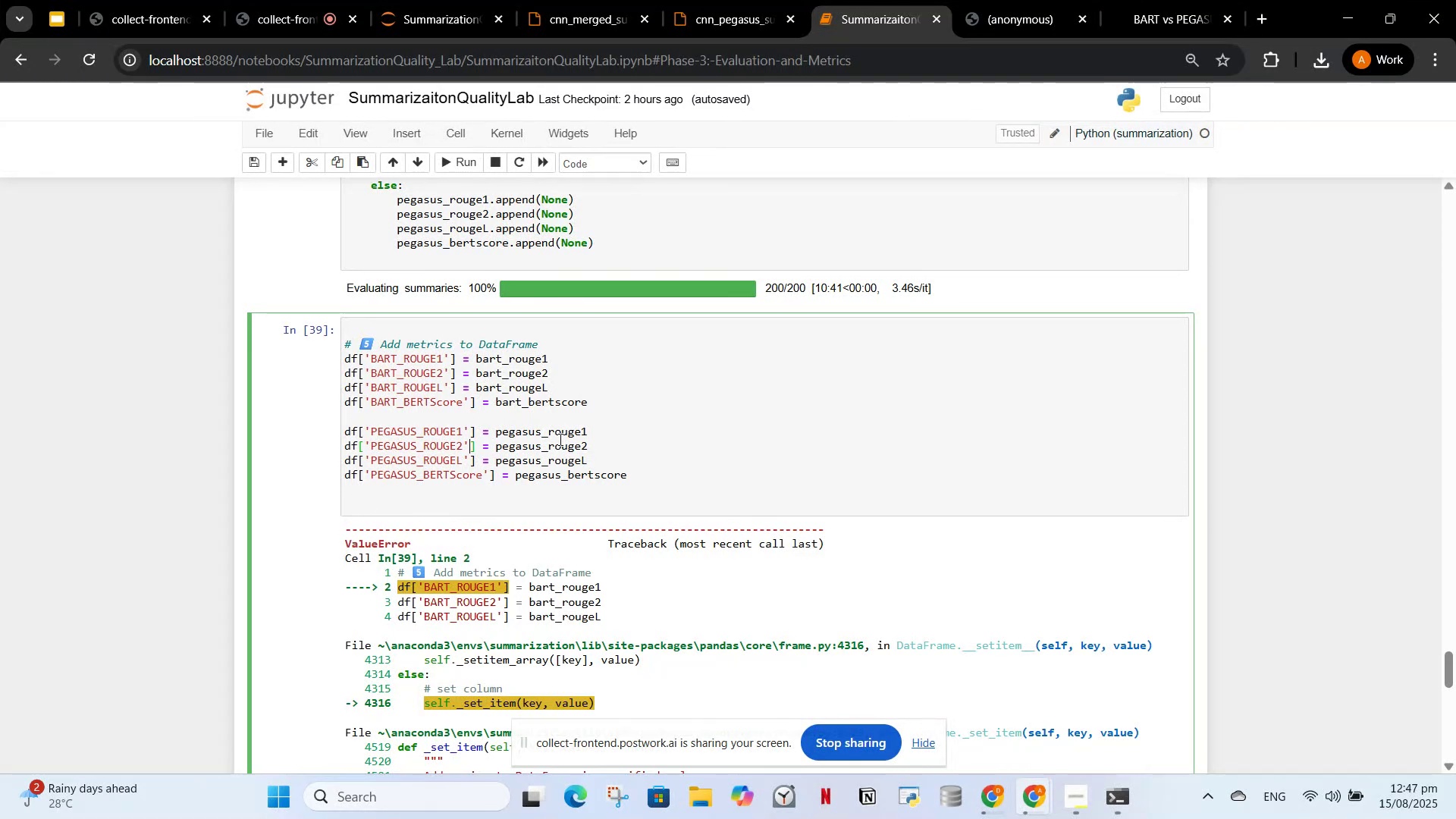 
wait(5.31)
 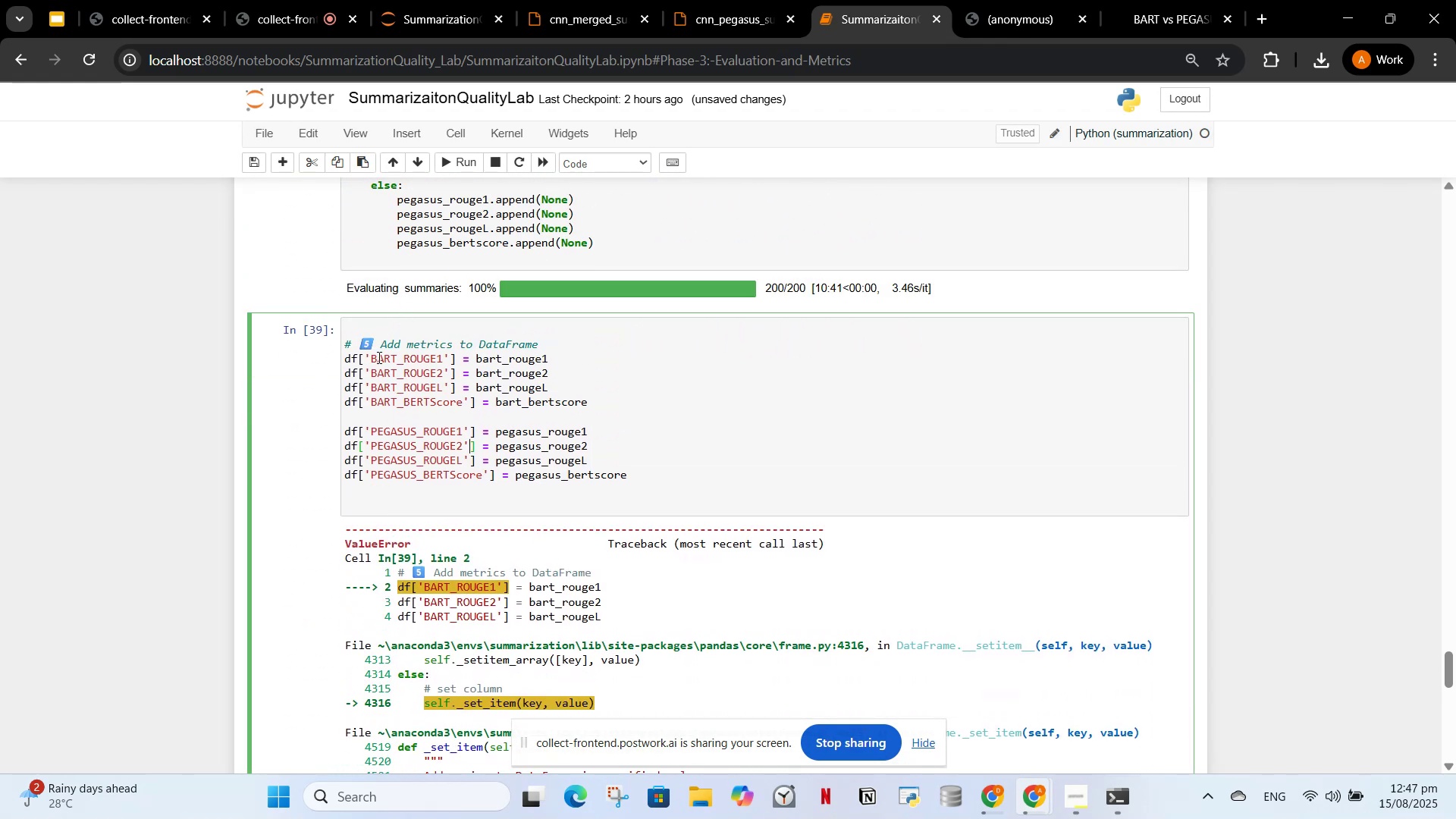 
key(Control+S)
 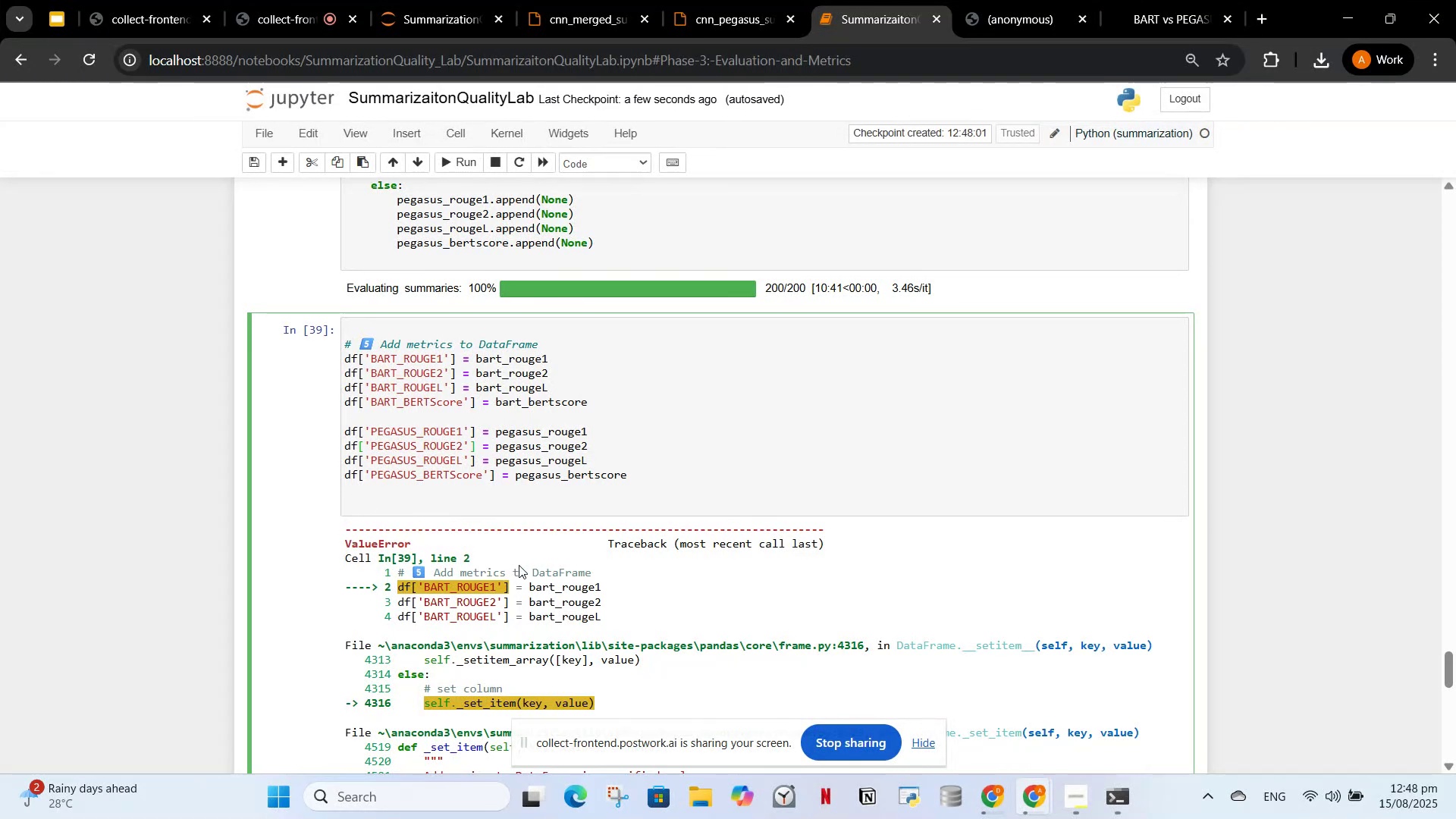 
left_click([495, 566])
 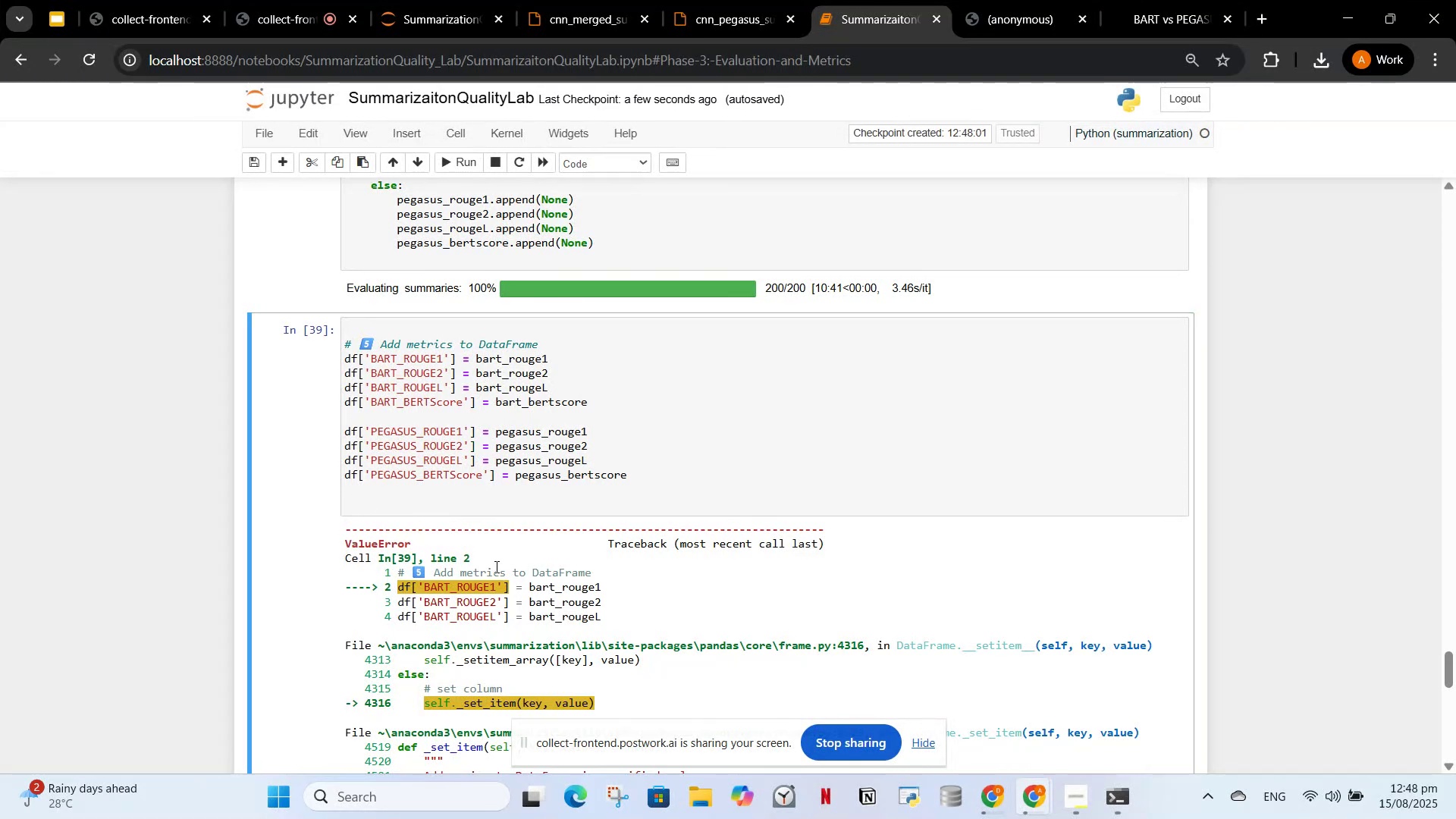 
key(Control+A)
 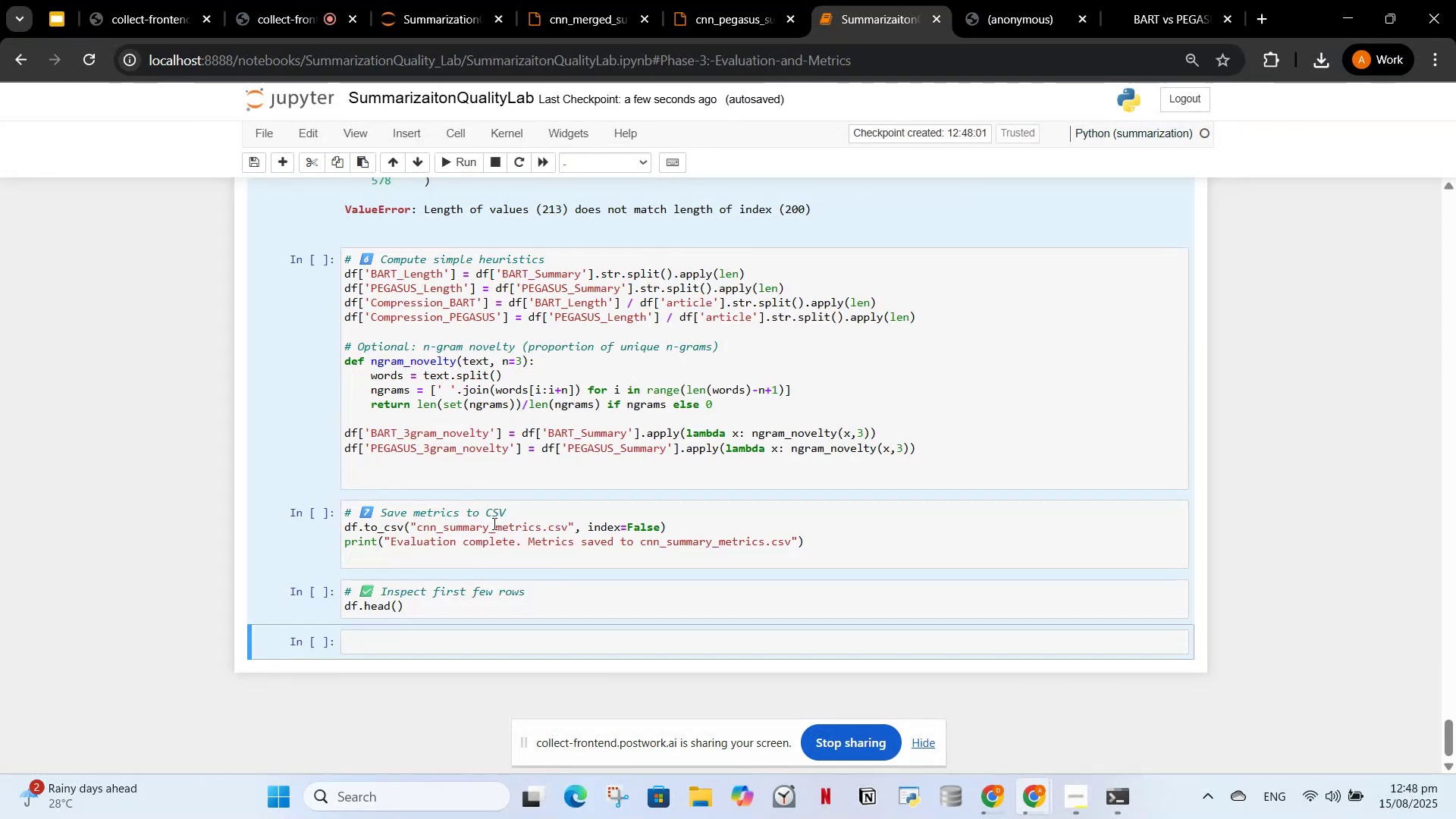 
scroll: coordinate [510, 434], scroll_direction: up, amount: 8.0
 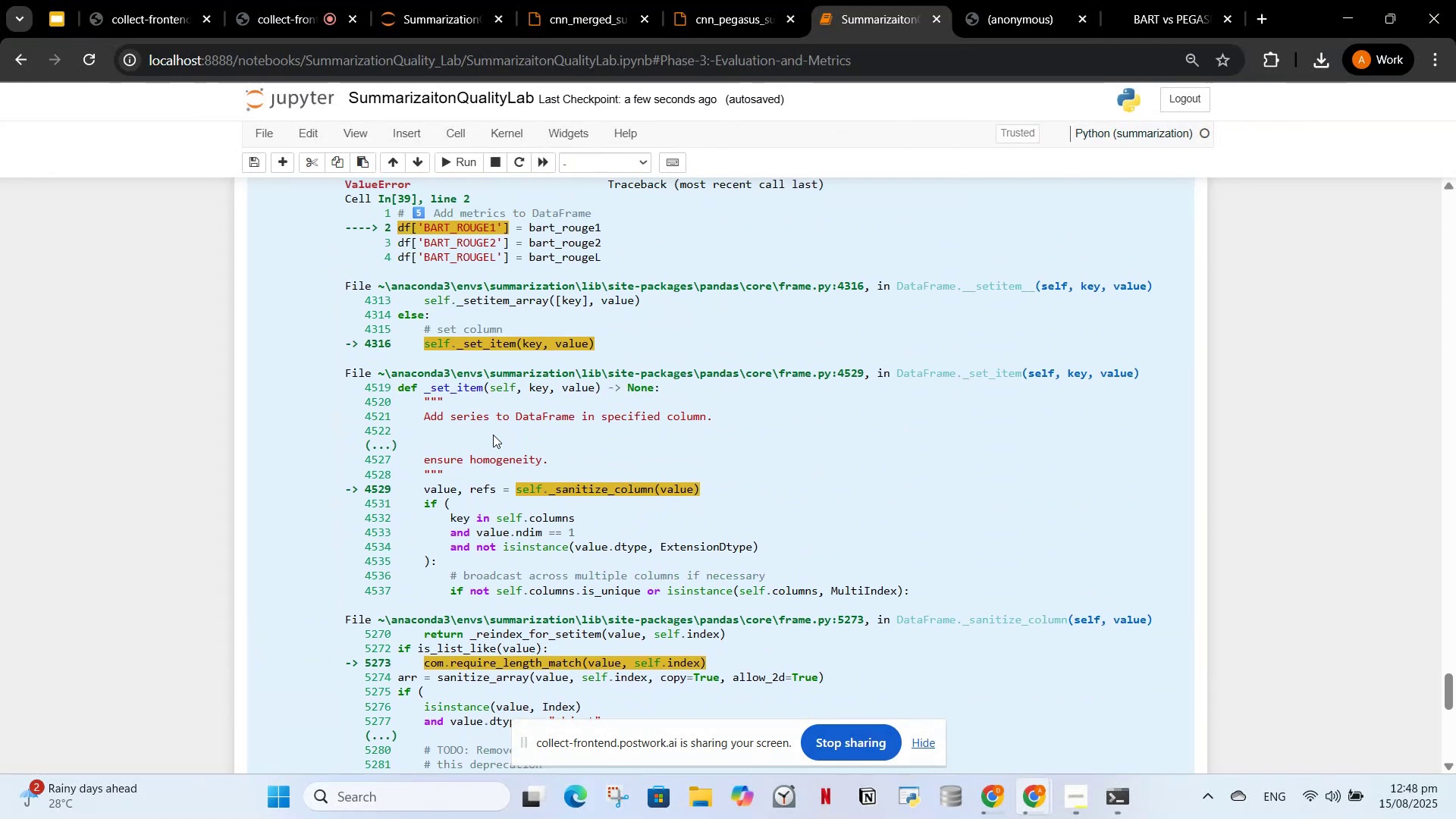 
left_click([493, 435])
 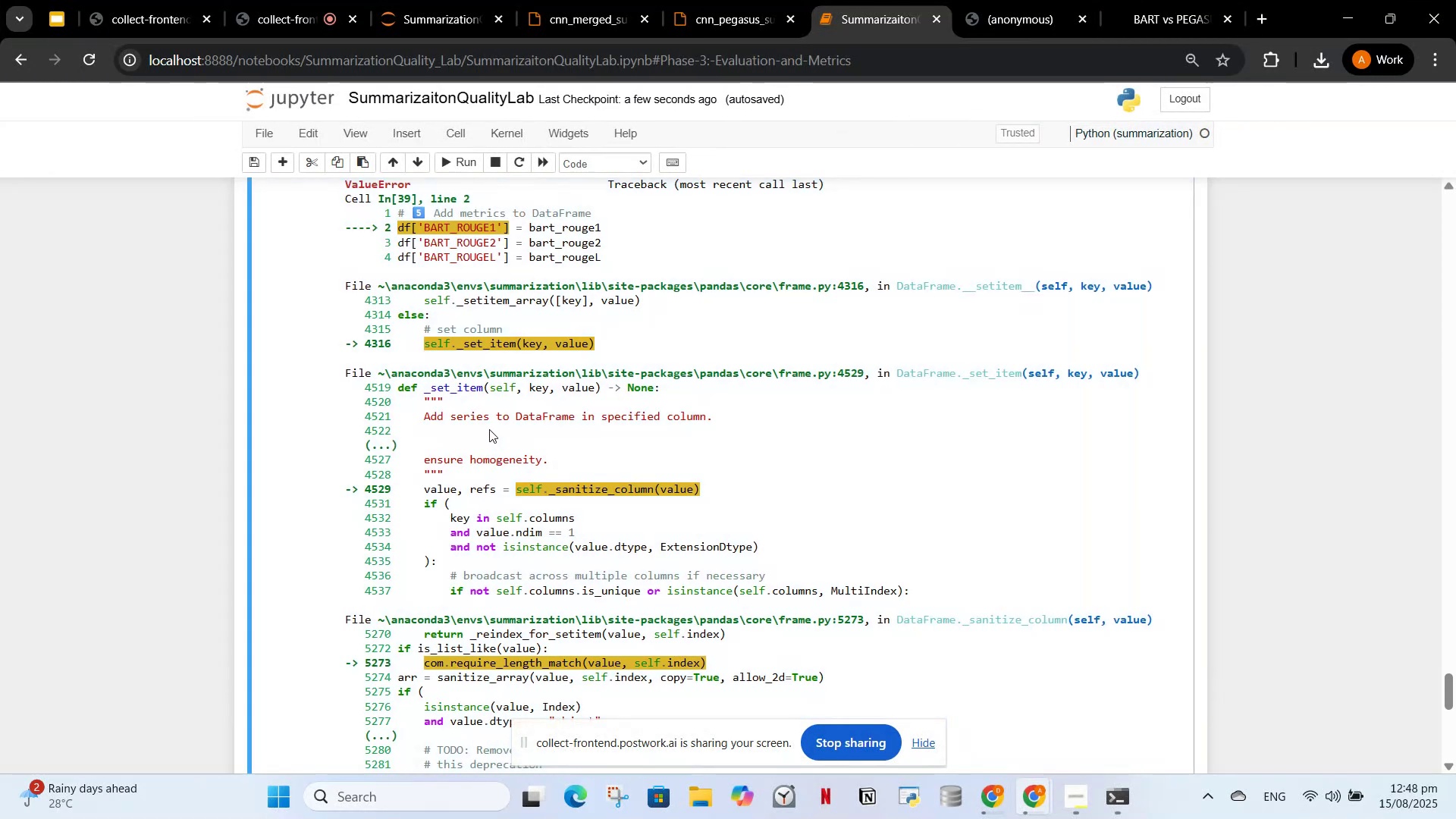 
scroll: coordinate [488, 427], scroll_direction: up, amount: 2.0
 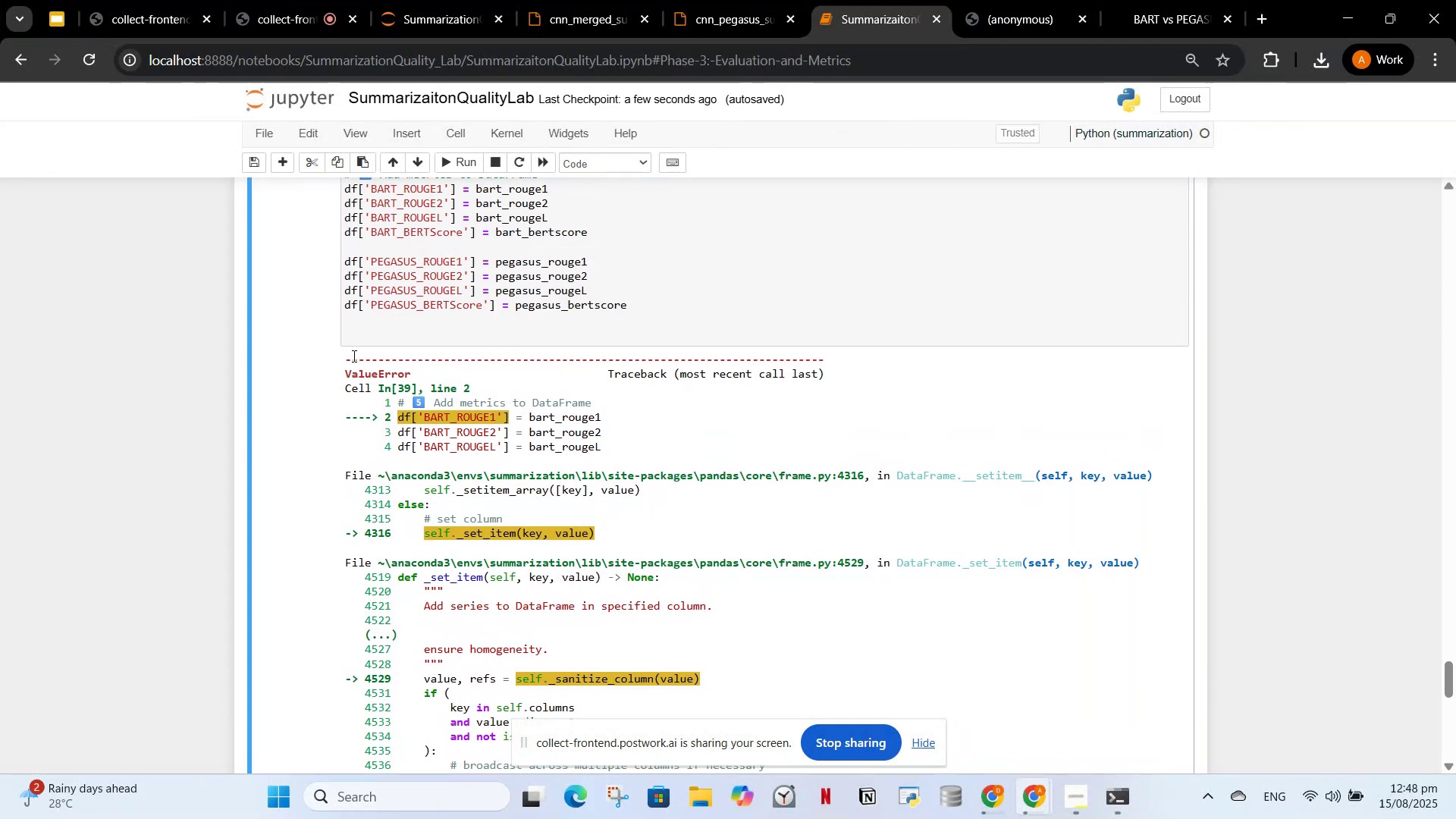 
left_click_drag(start_coordinate=[345, 359], to_coordinate=[802, 634])
 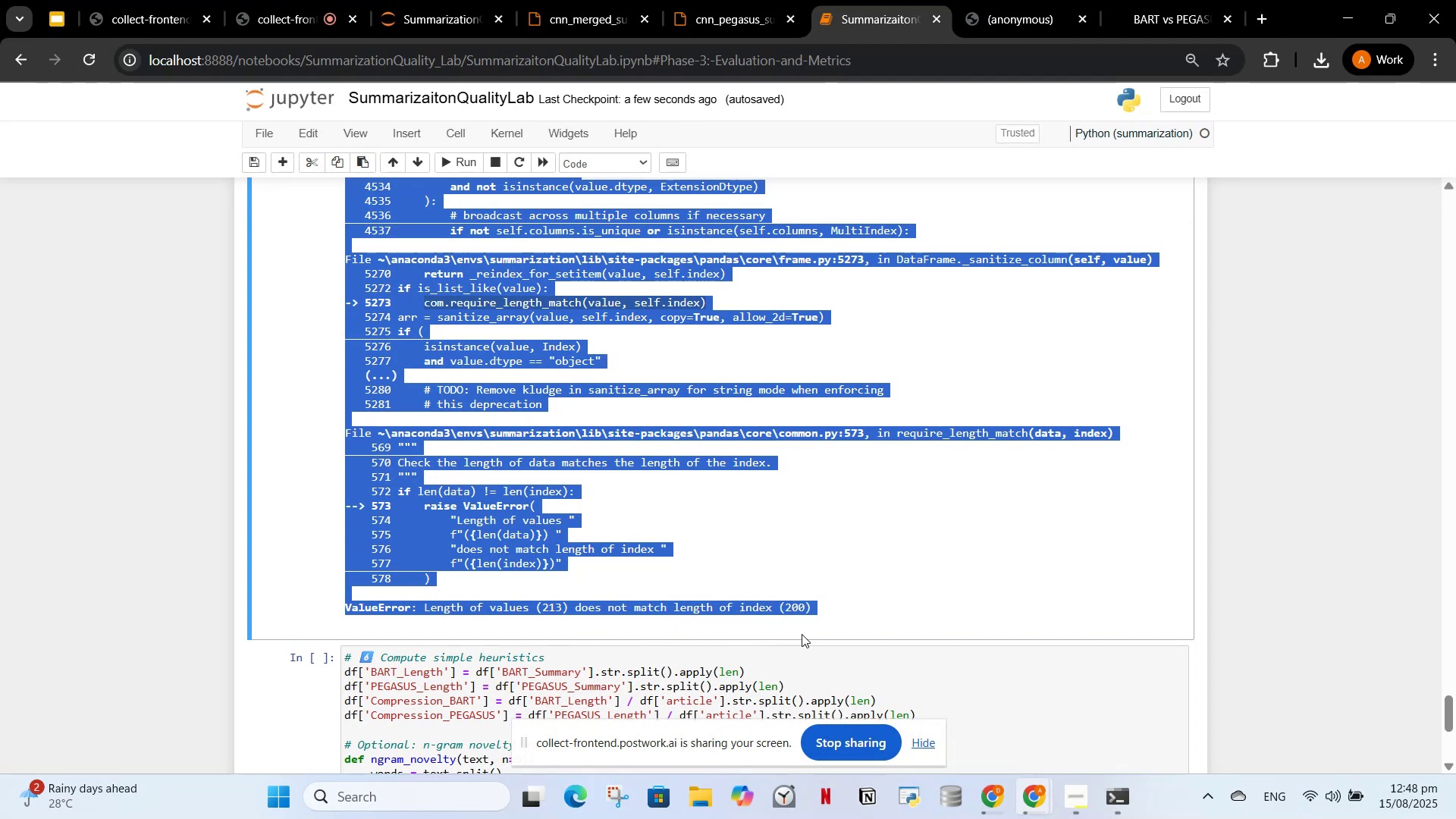 
key(Control+C)
 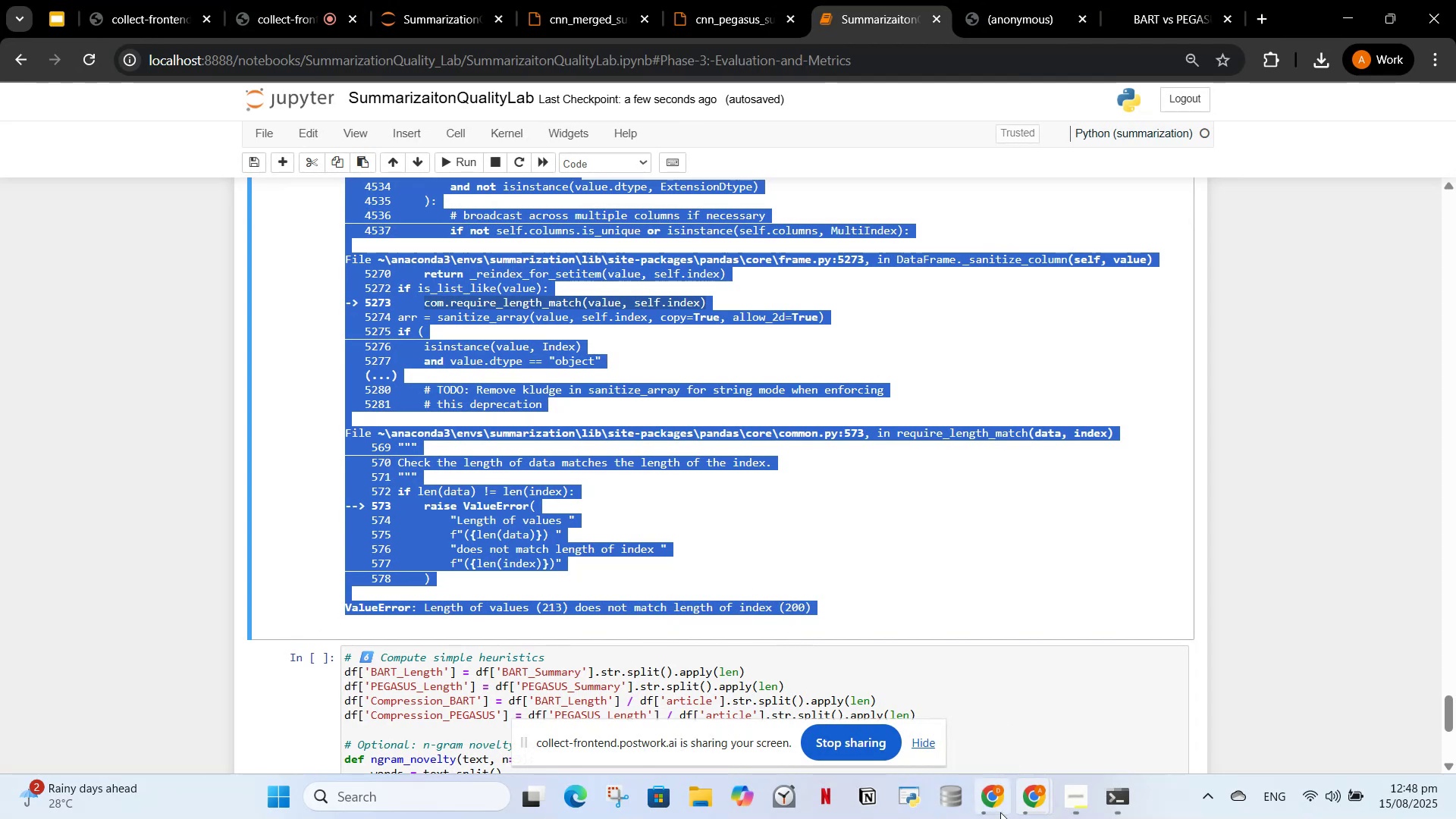 
left_click([993, 818])
 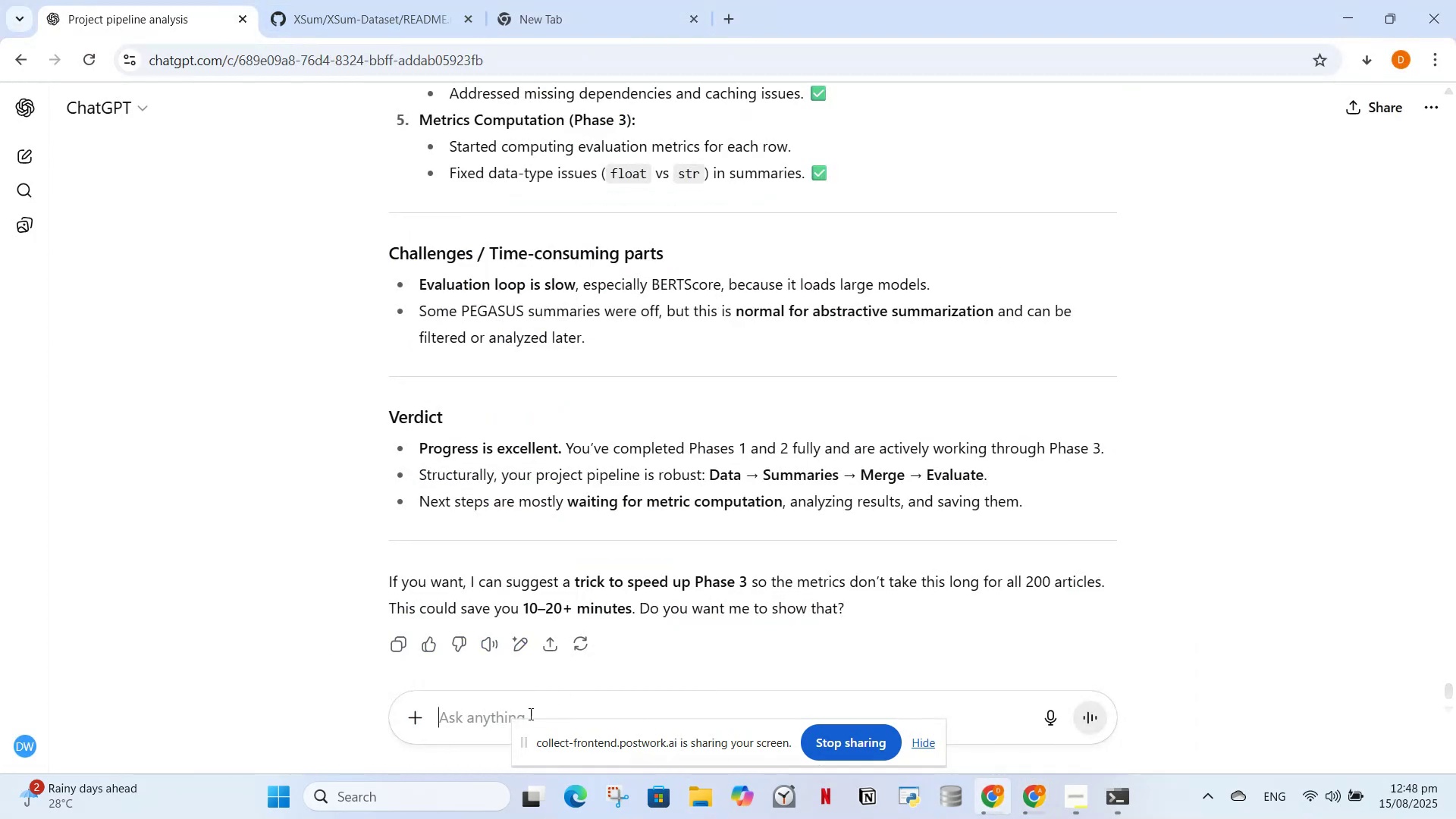 
left_click([479, 709])
 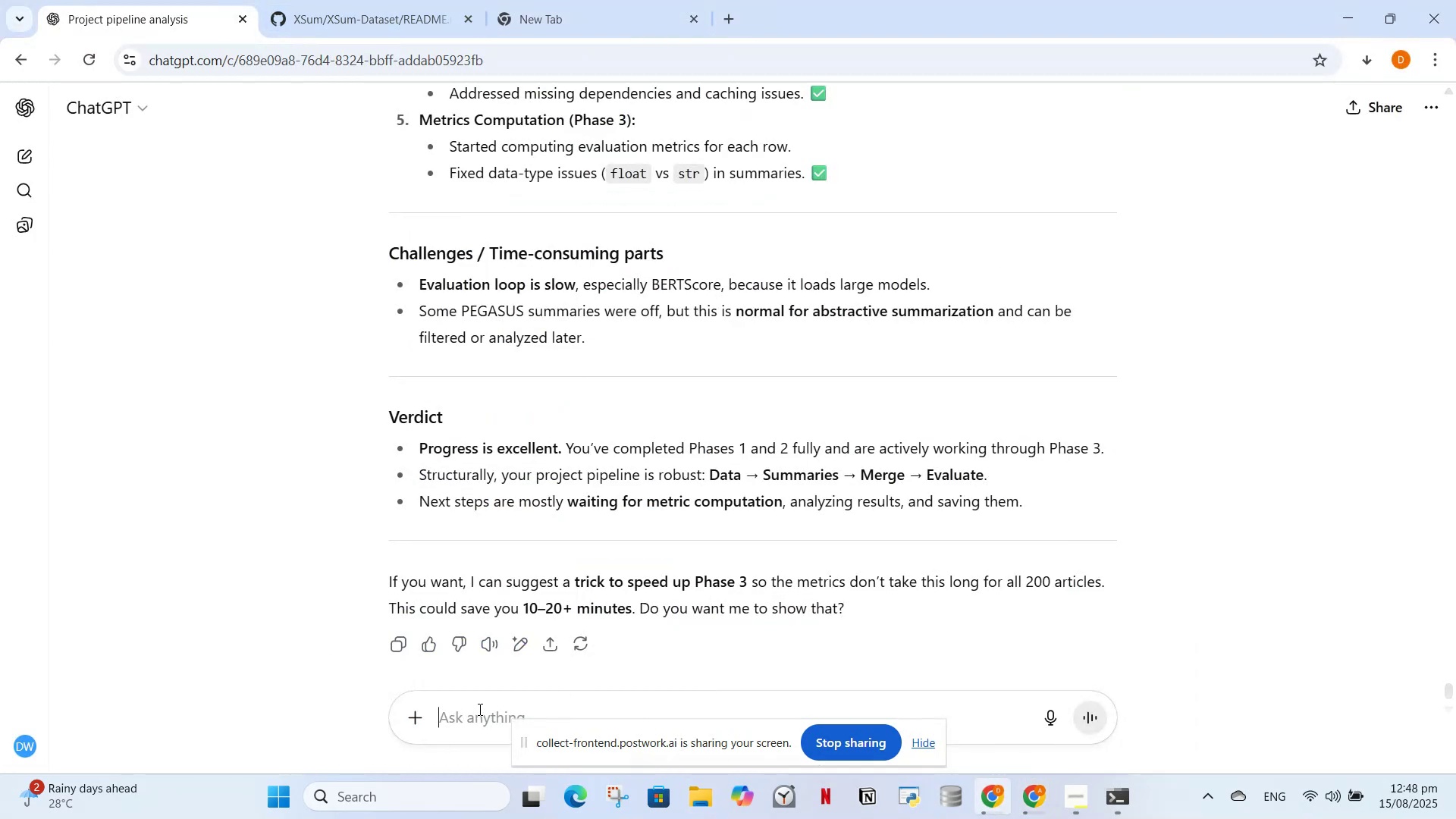 
key(Control+V)
 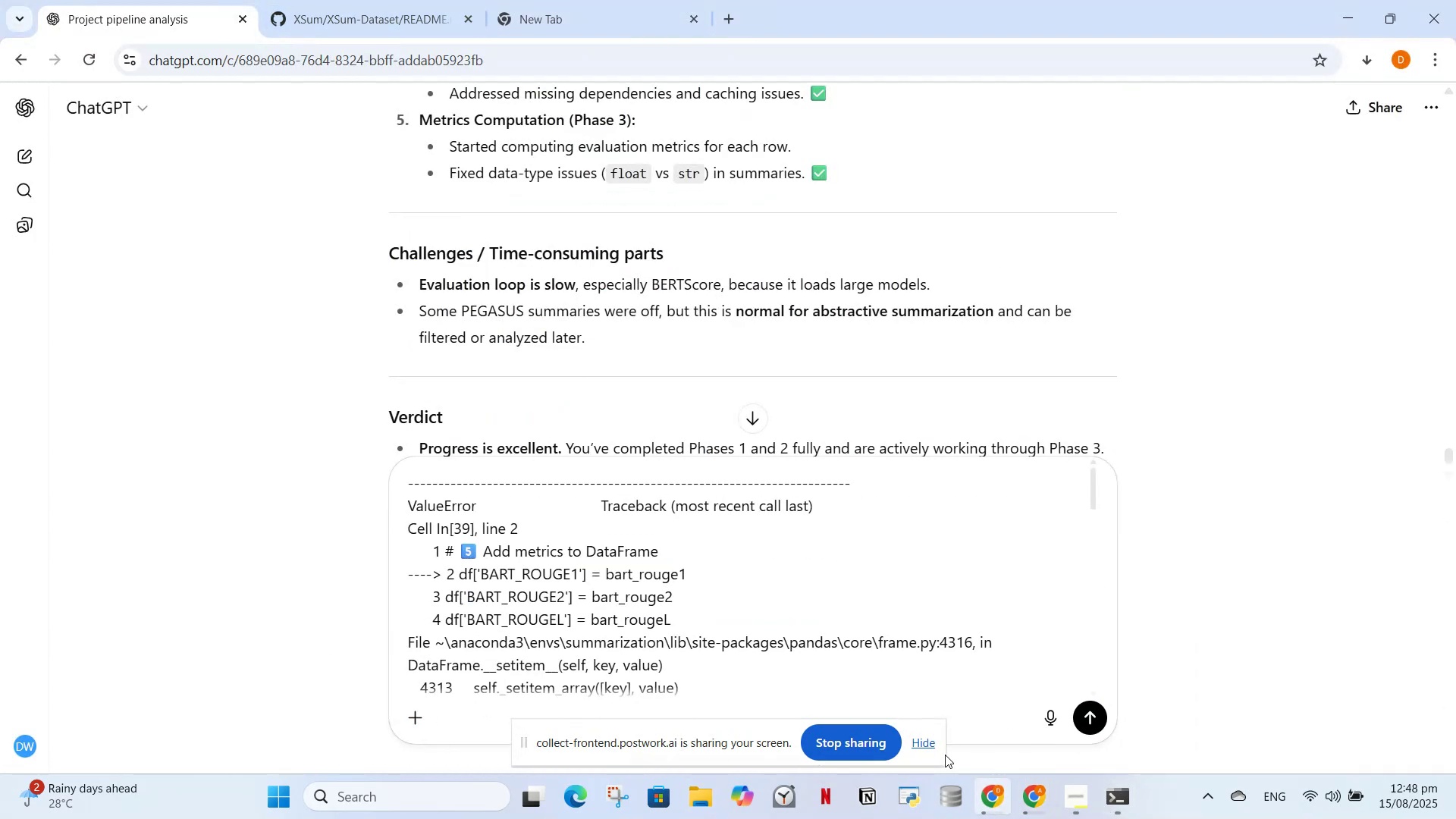 
left_click([922, 746])
 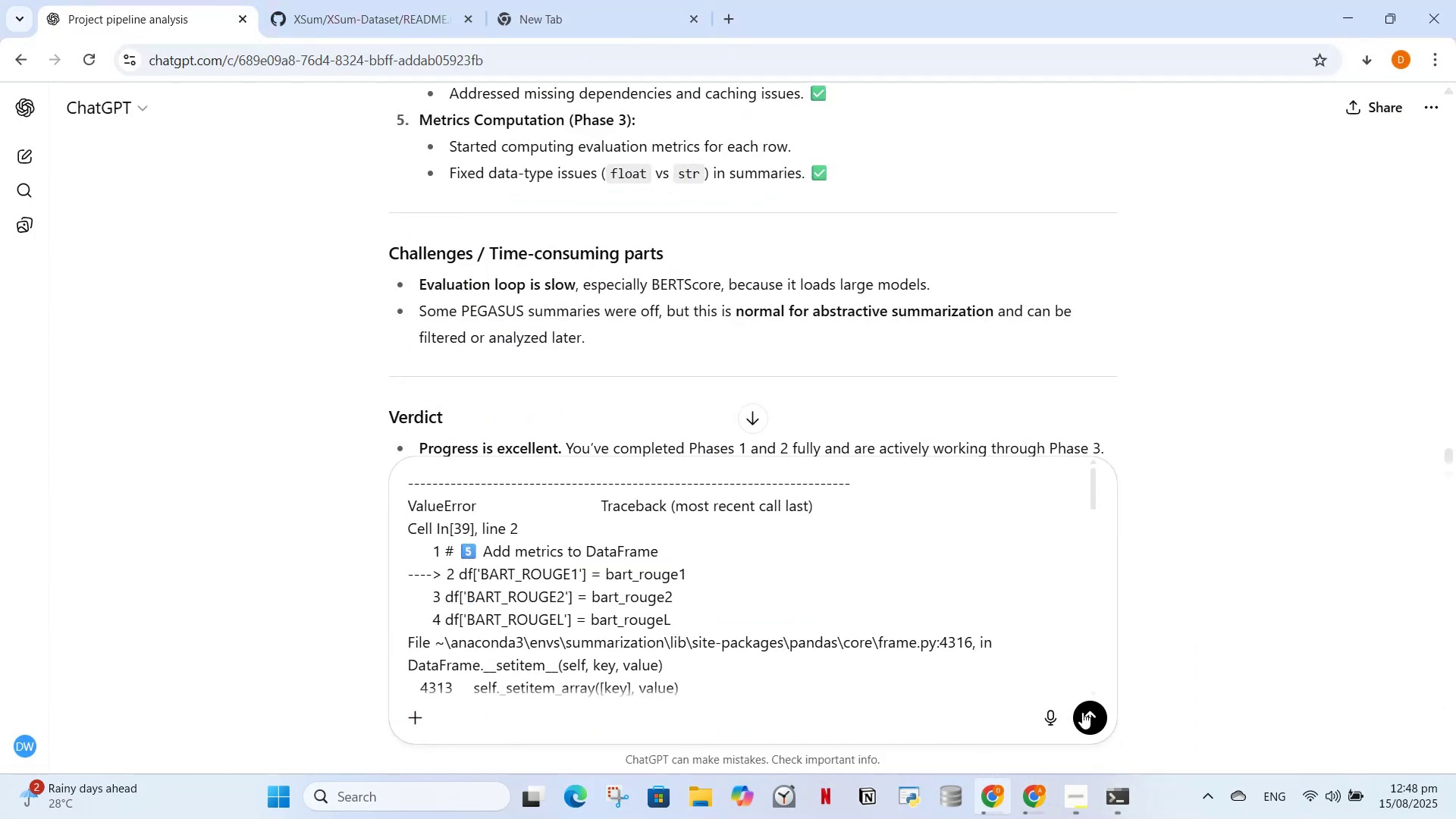 
left_click([1084, 710])
 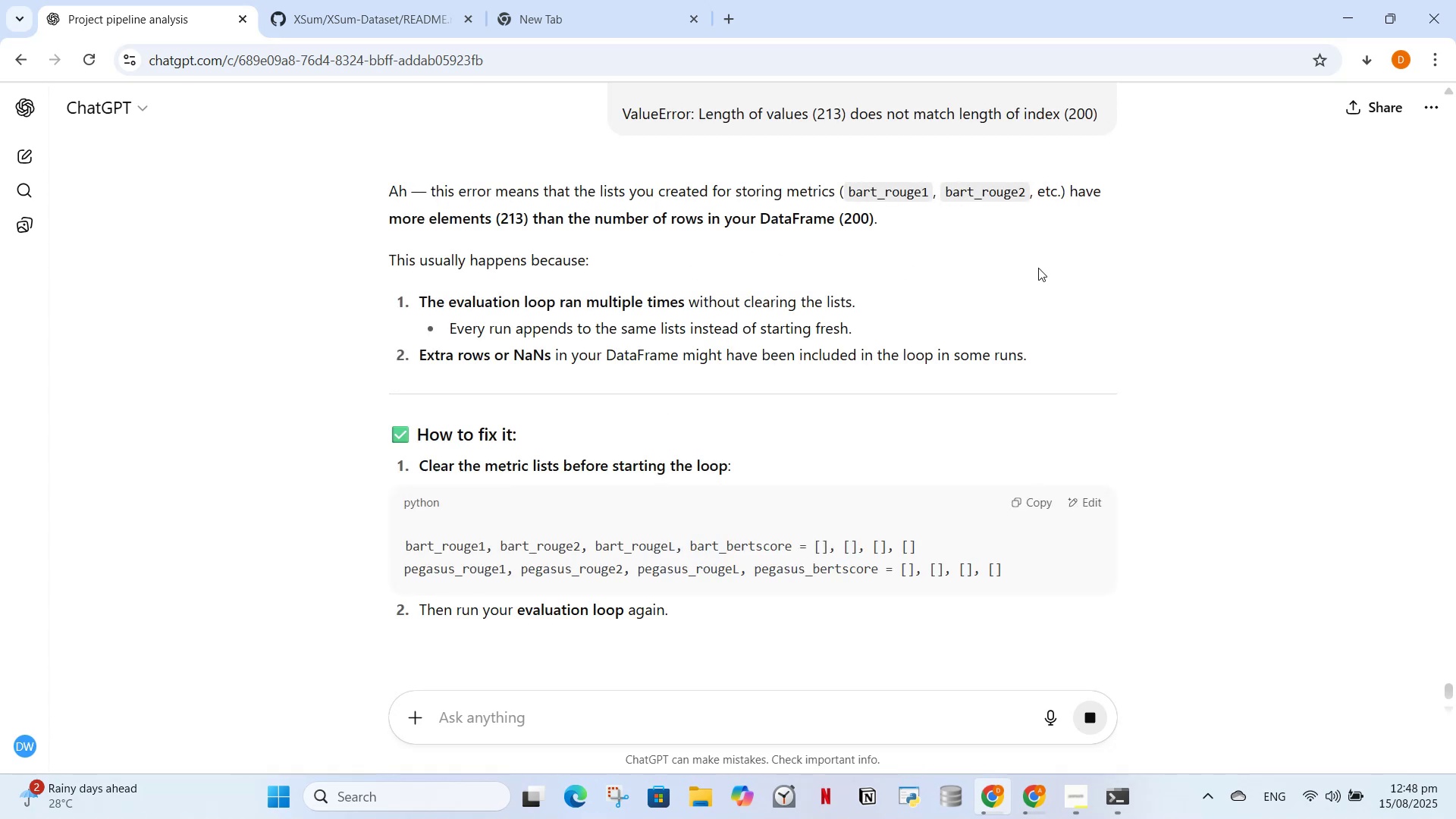 
wait(6.7)
 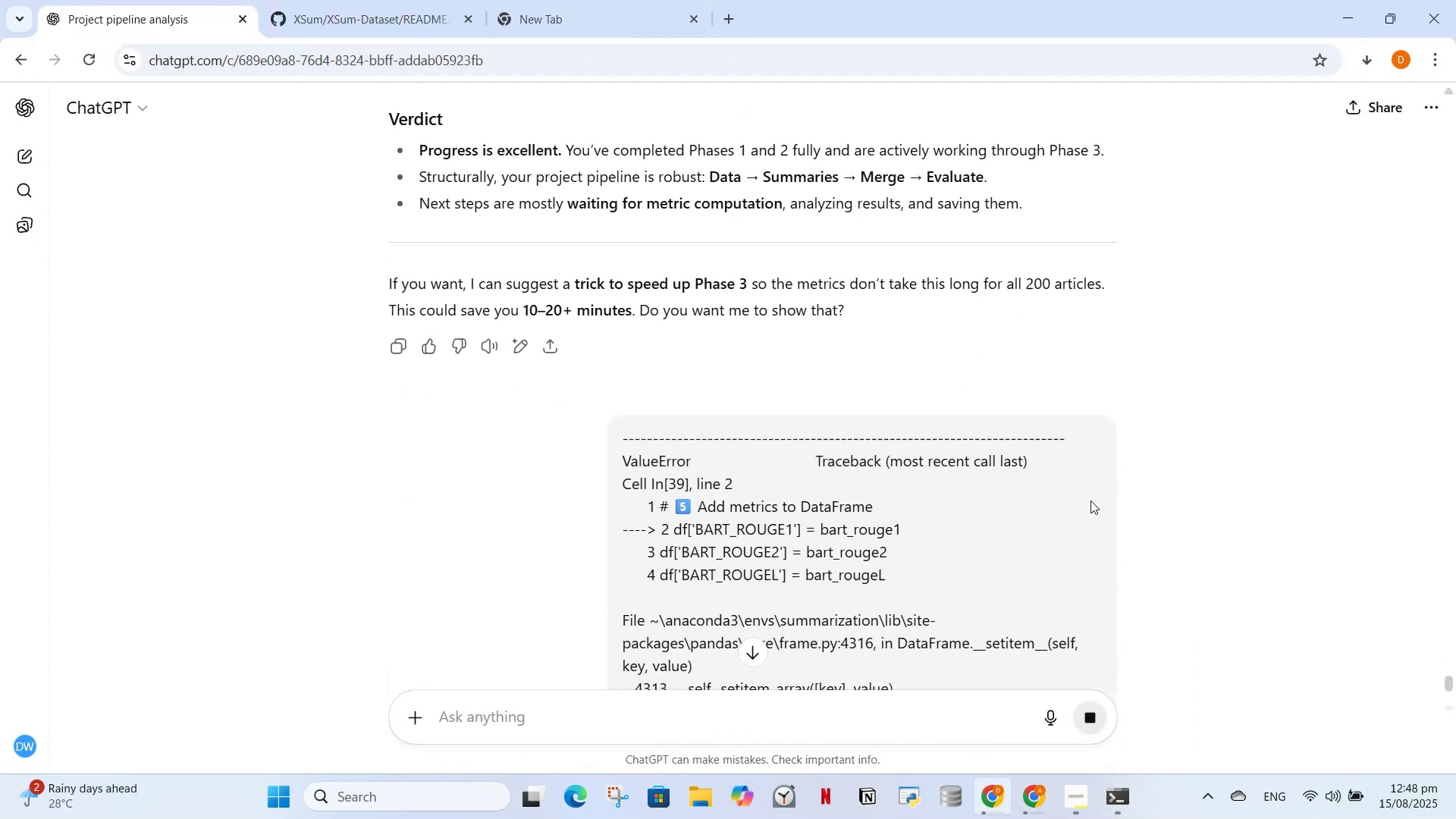 
scroll: coordinate [688, 441], scroll_direction: down, amount: 2.0
 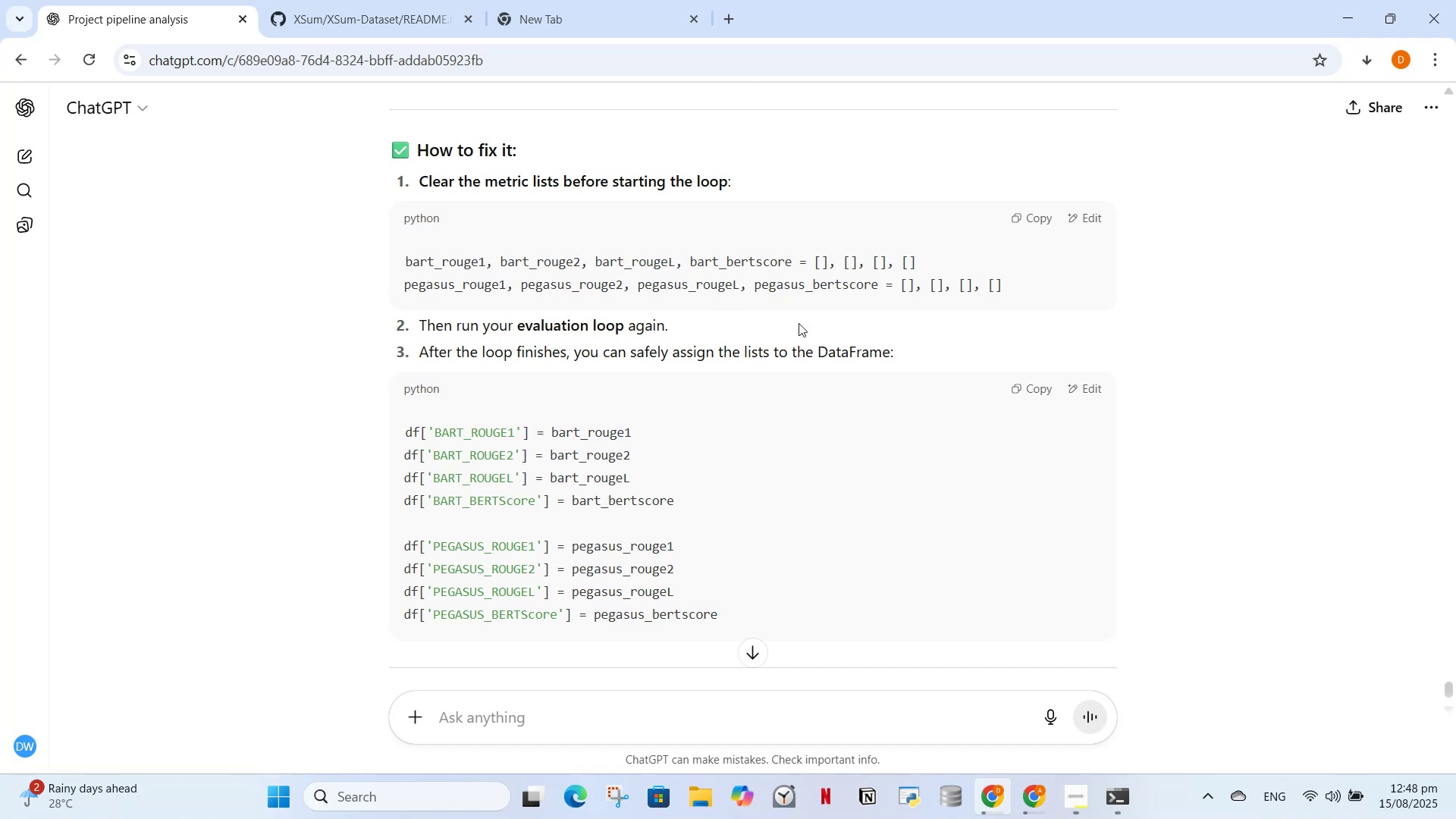 
wait(5.95)
 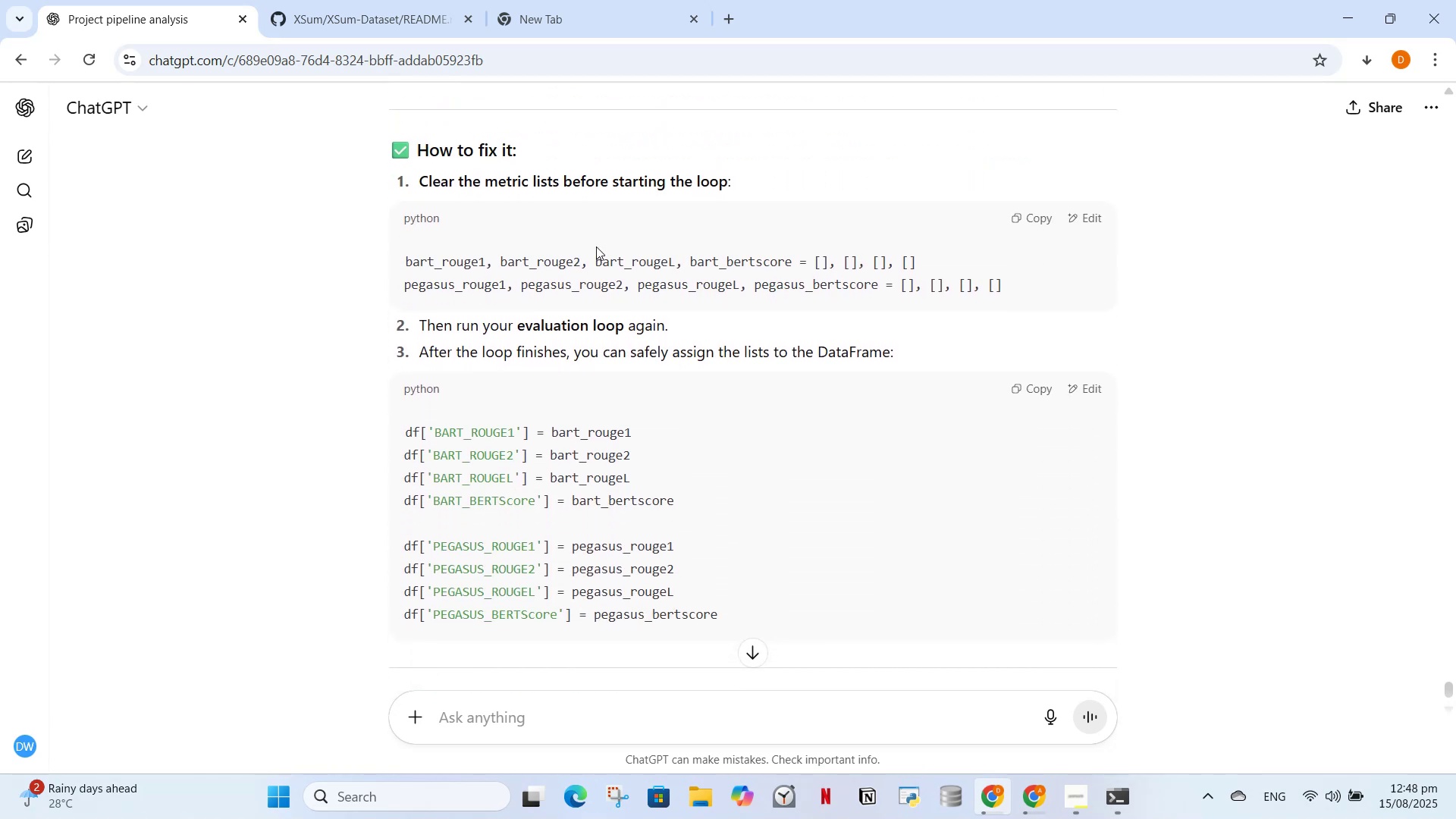 
left_click([1025, 219])
 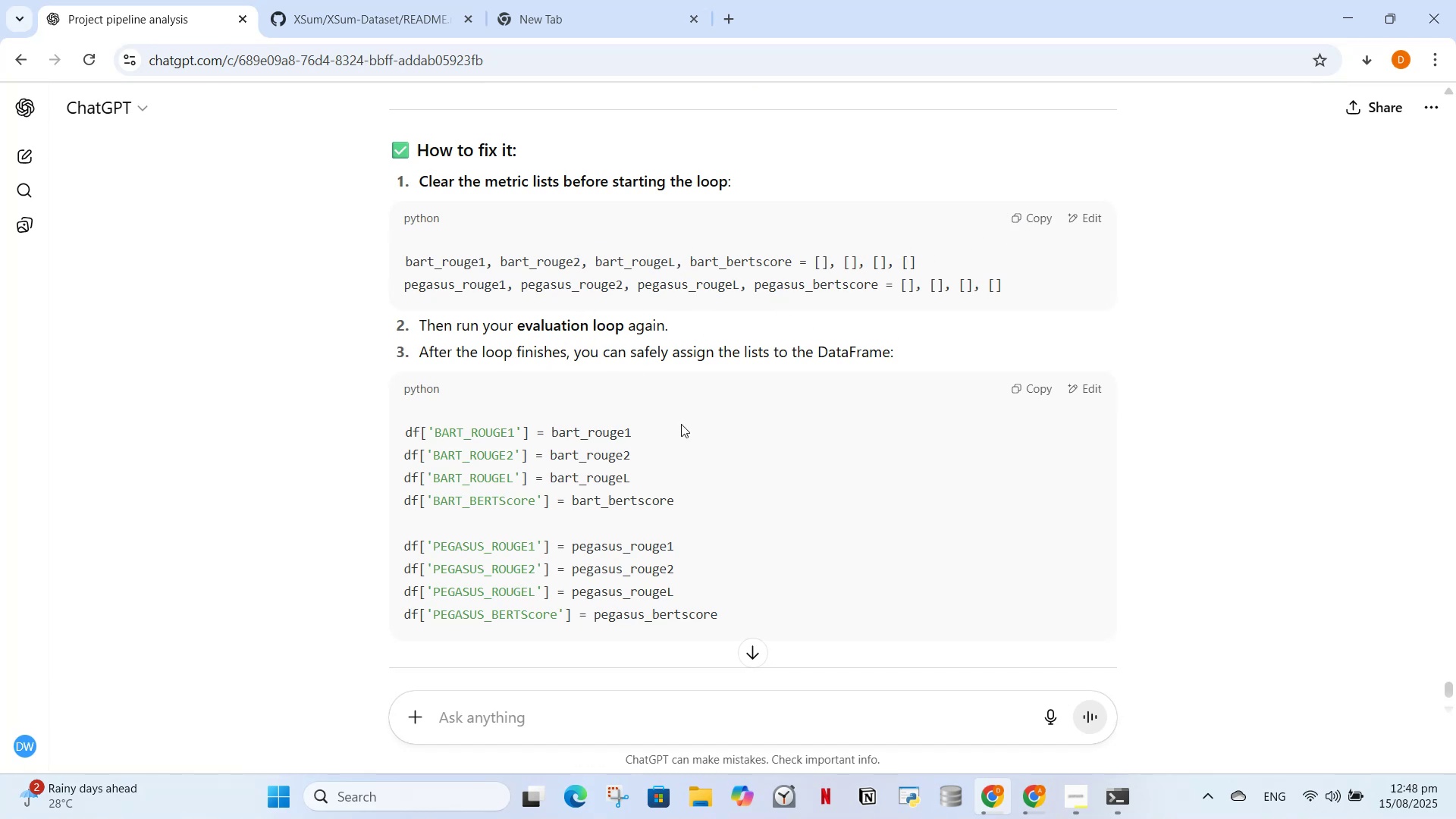 
wait(7.08)
 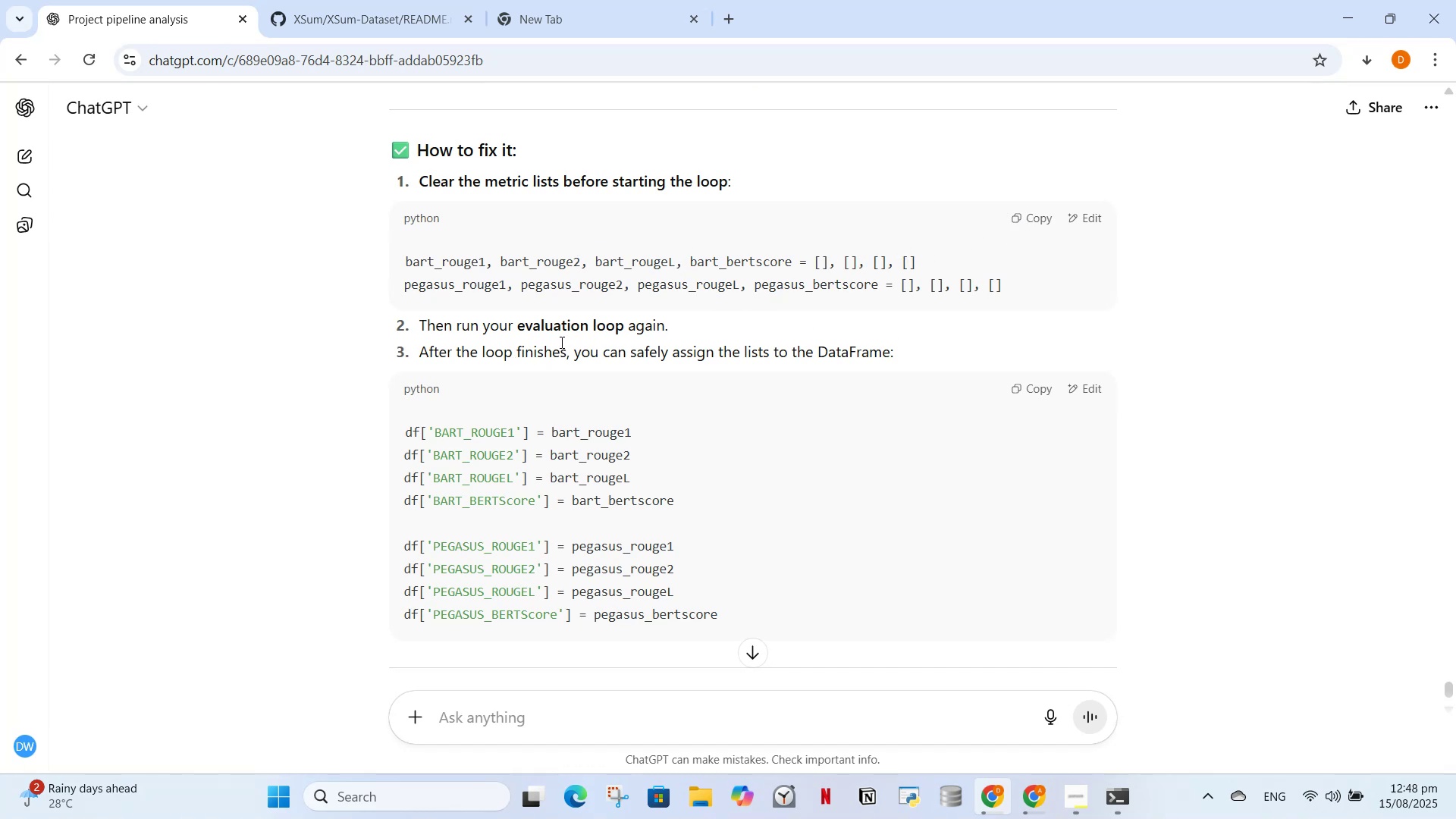 
scroll: coordinate [955, 118], scroll_direction: down, amount: 3.0
 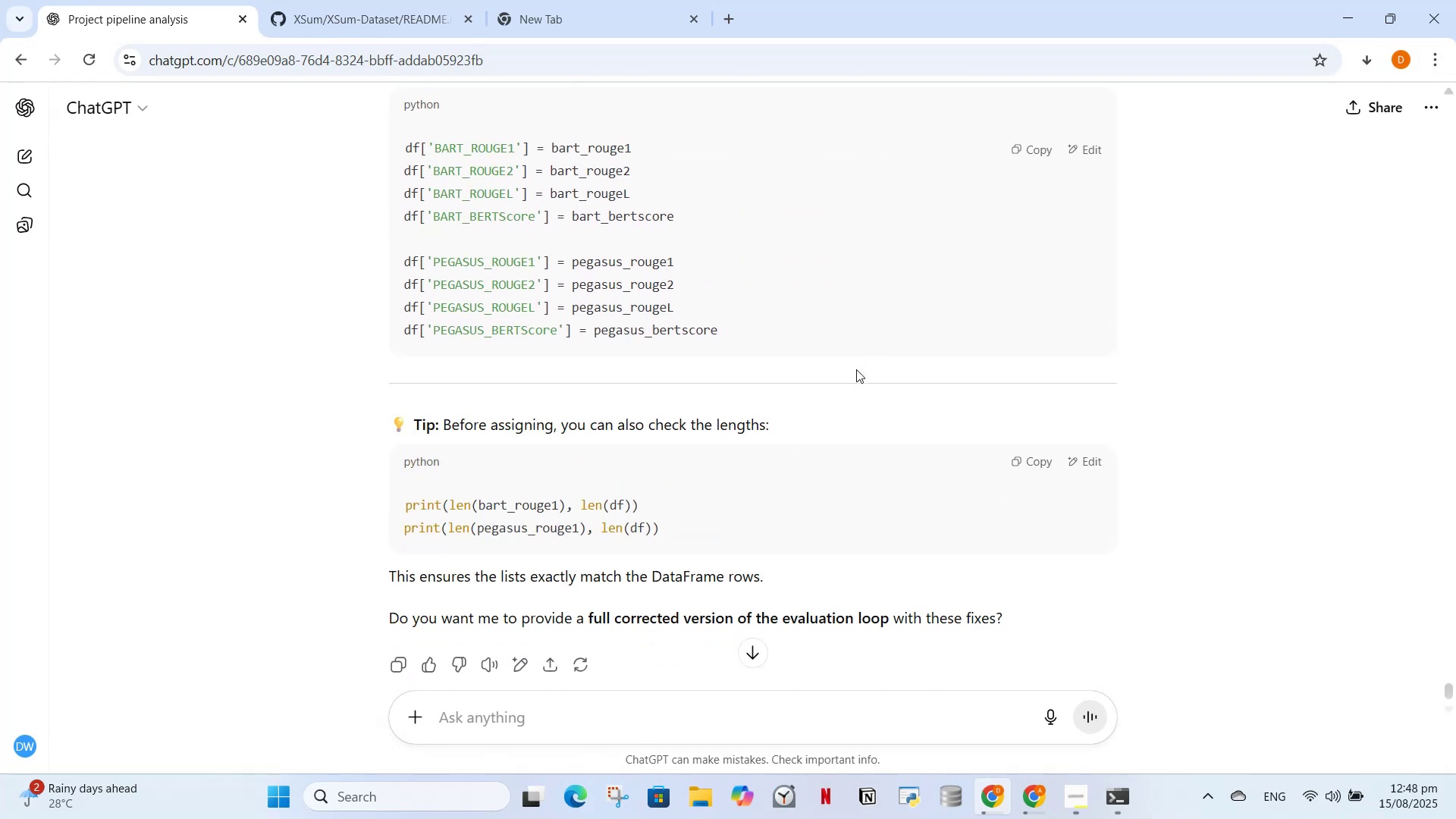 
wait(5.58)
 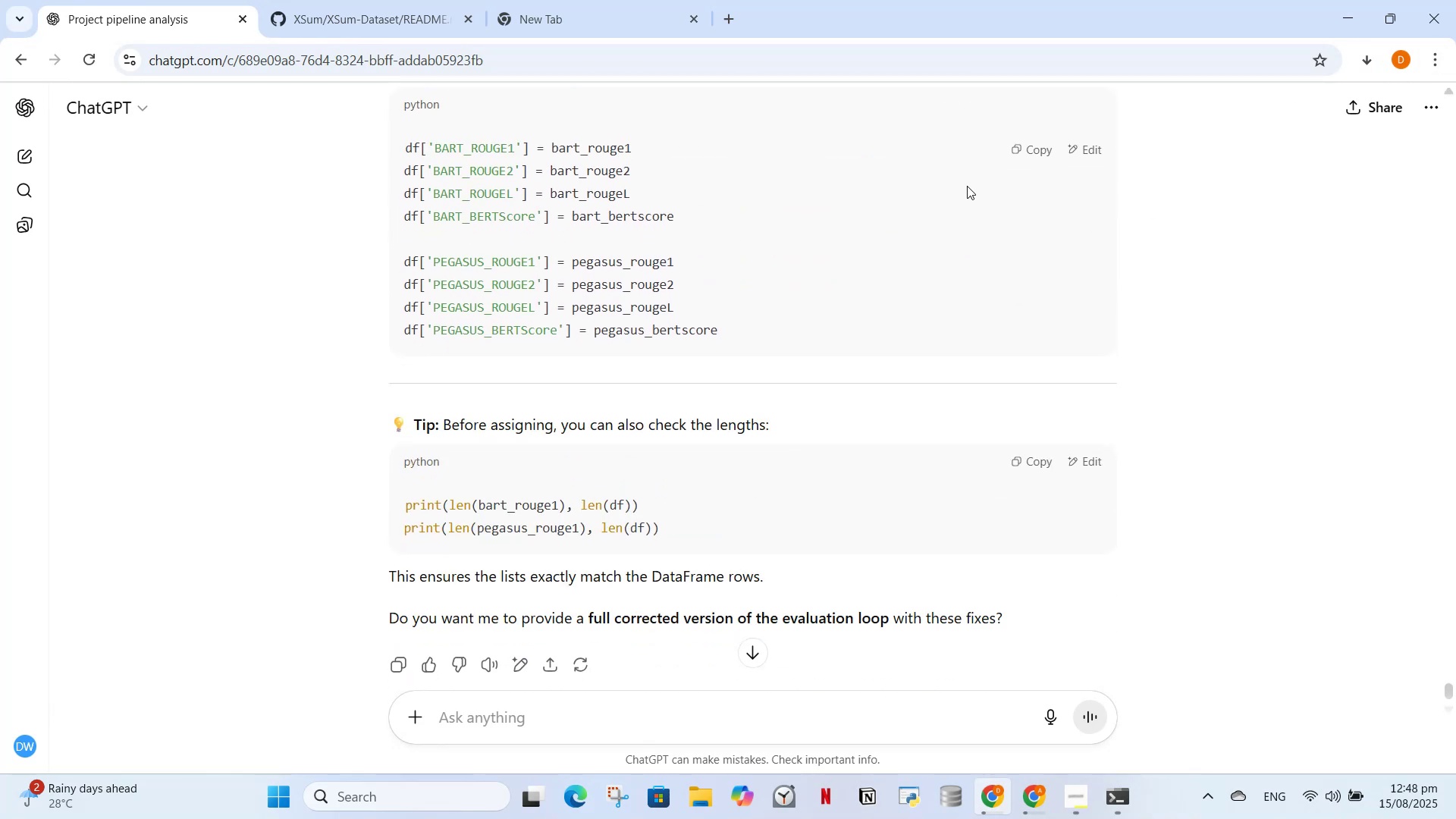 
left_click([1025, 462])
 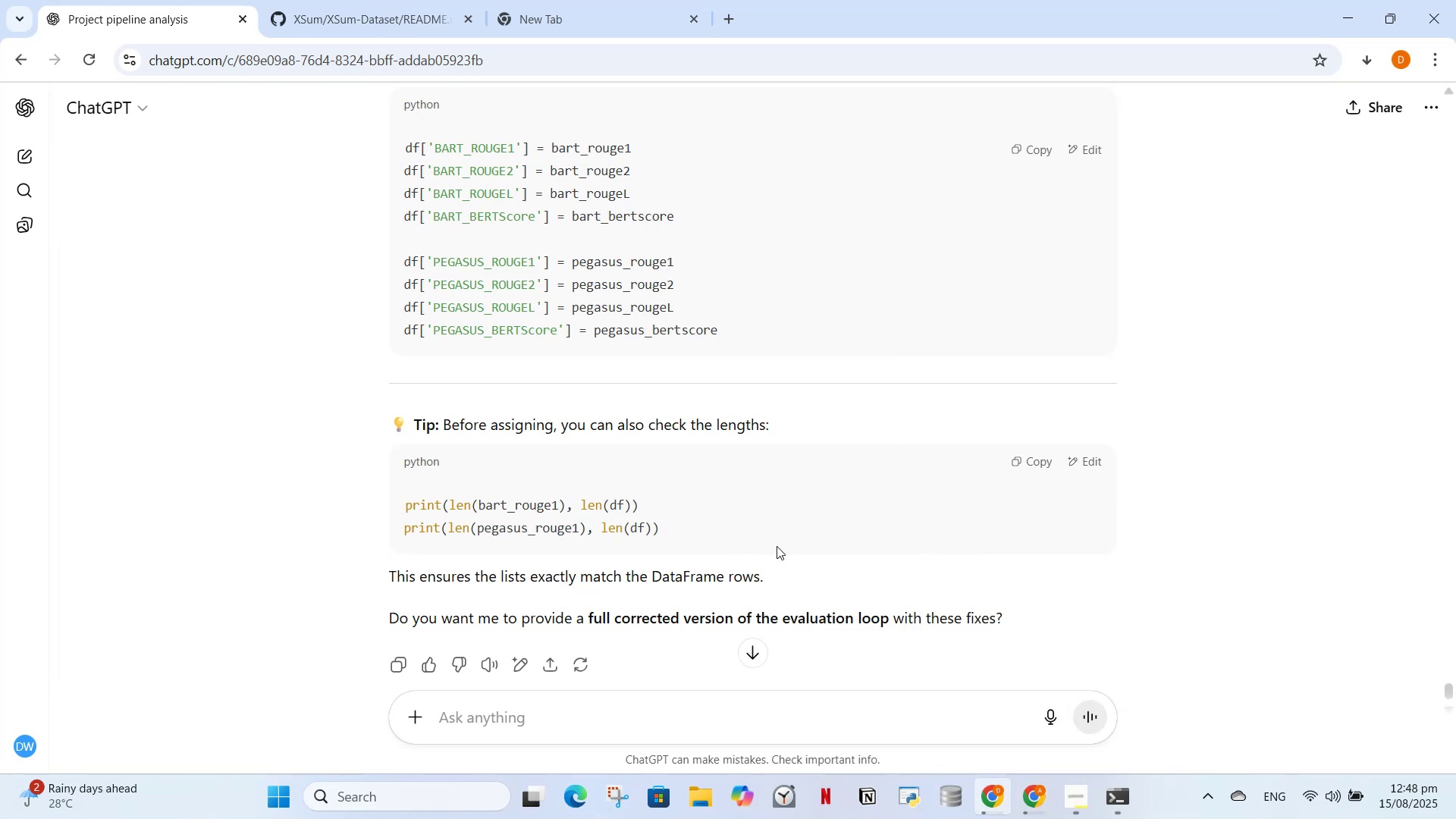 
wait(9.97)
 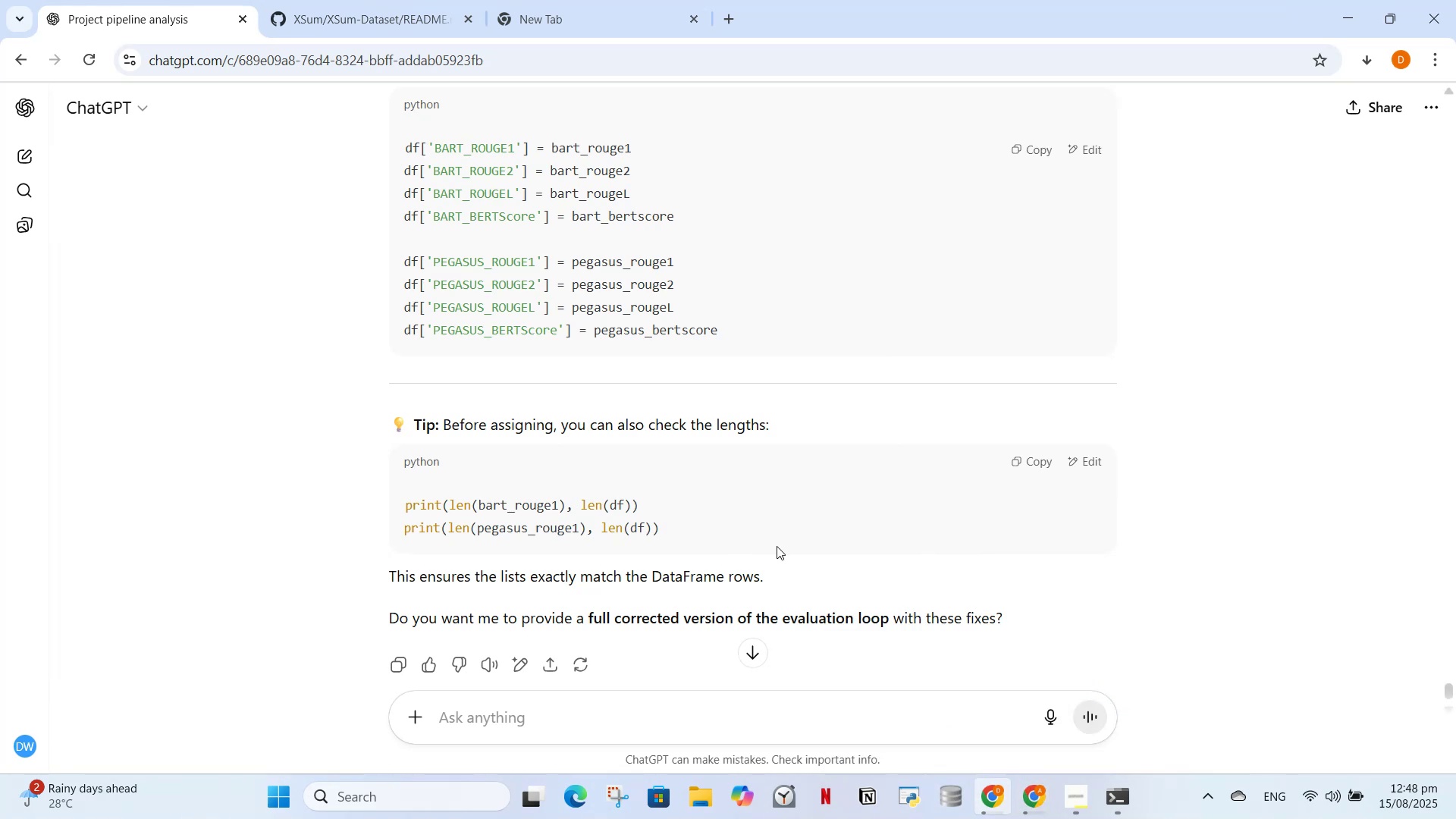 
left_click([659, 709])
 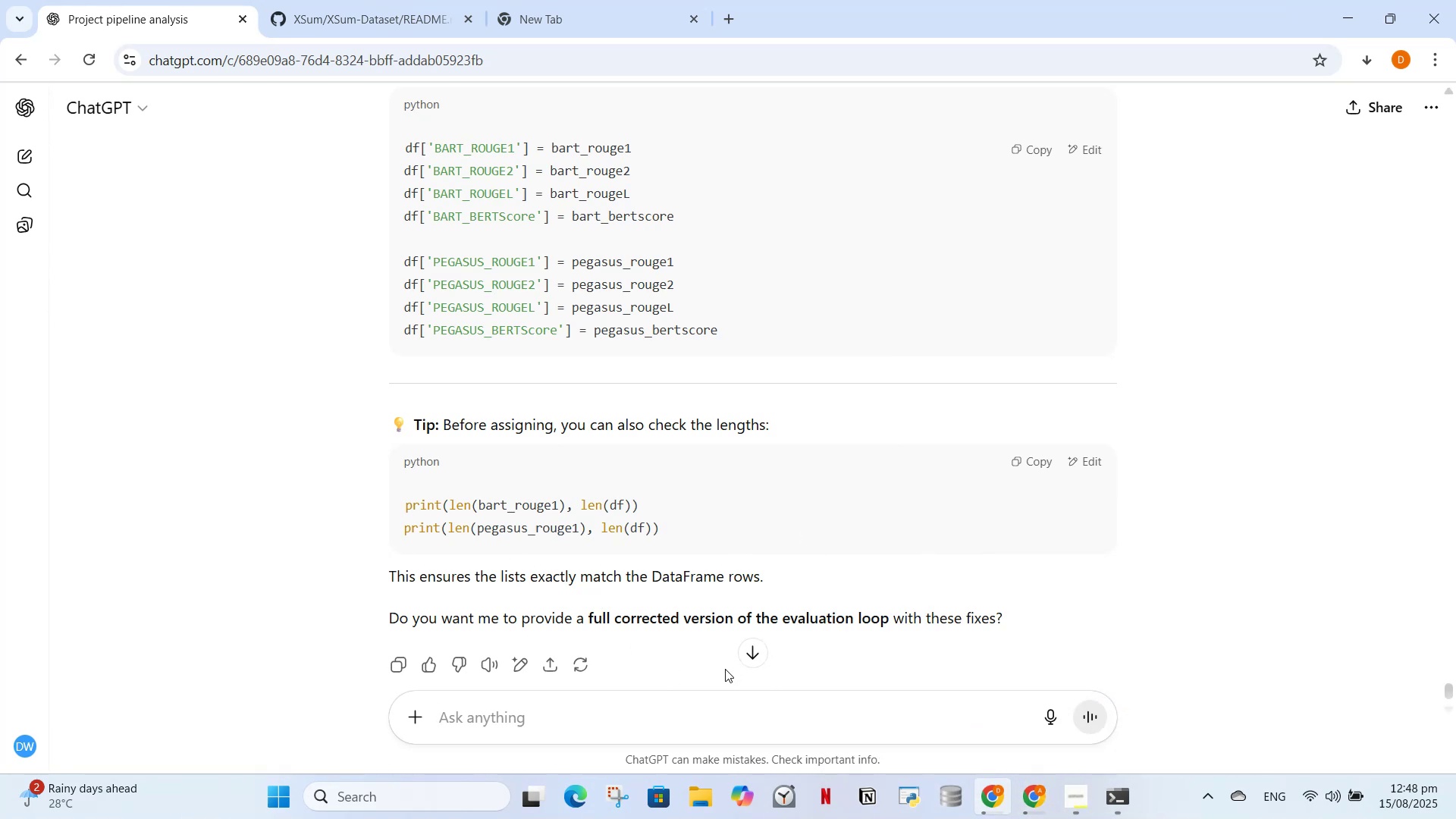 
type(yes)
 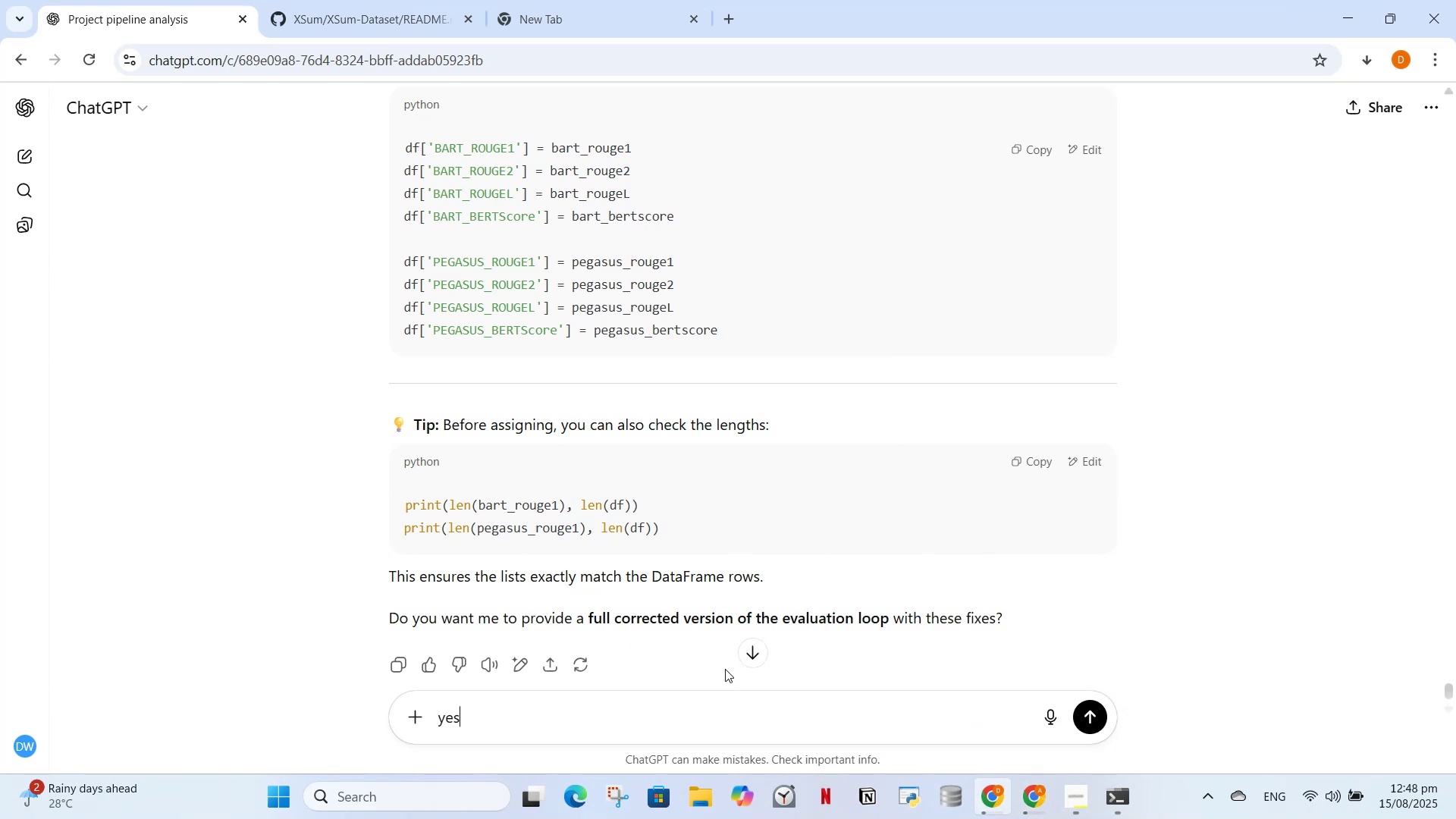 
key(Enter)
 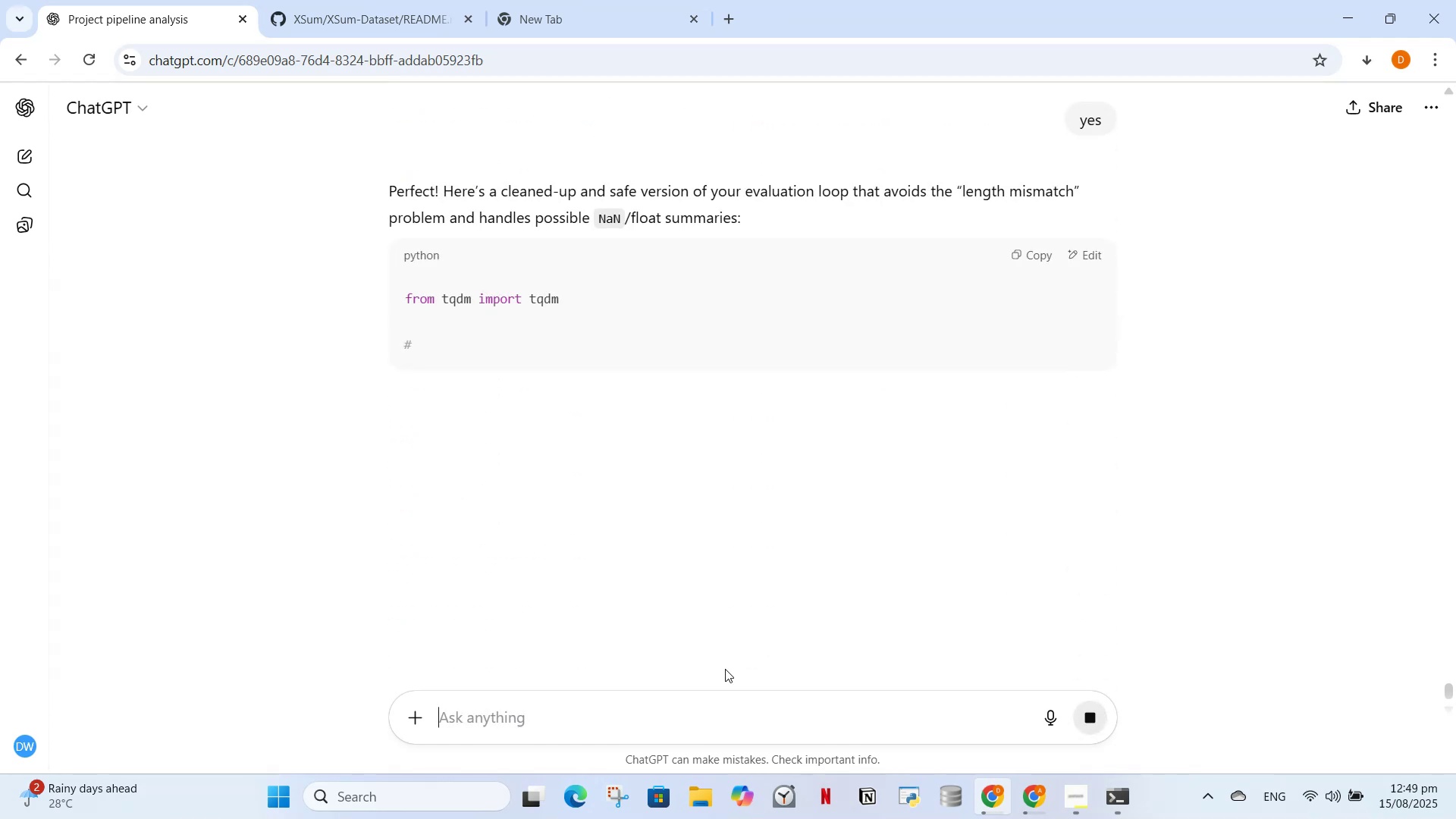 
wait(8.33)
 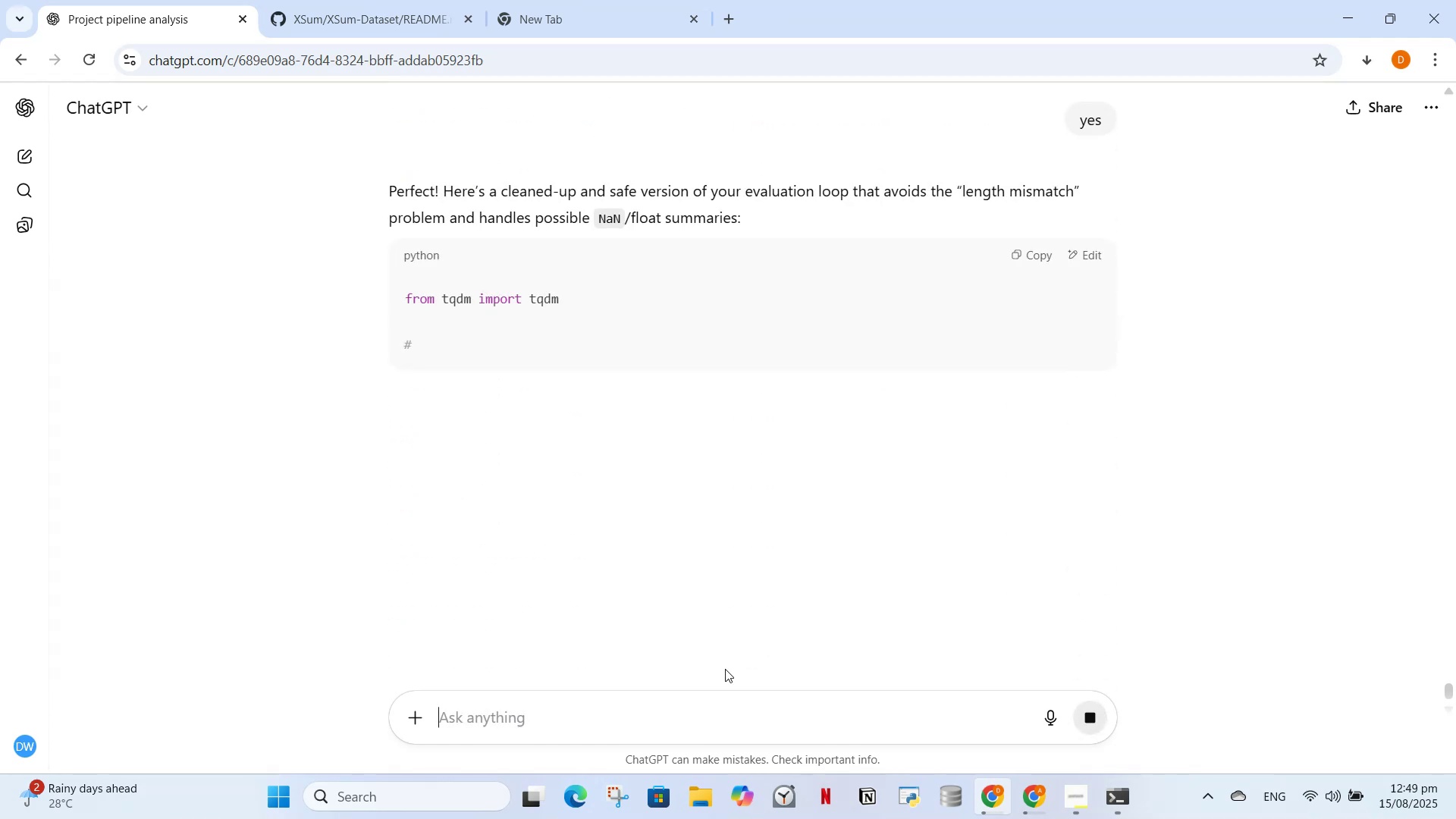 
scroll: coordinate [585, 476], scroll_direction: down, amount: 2.0
 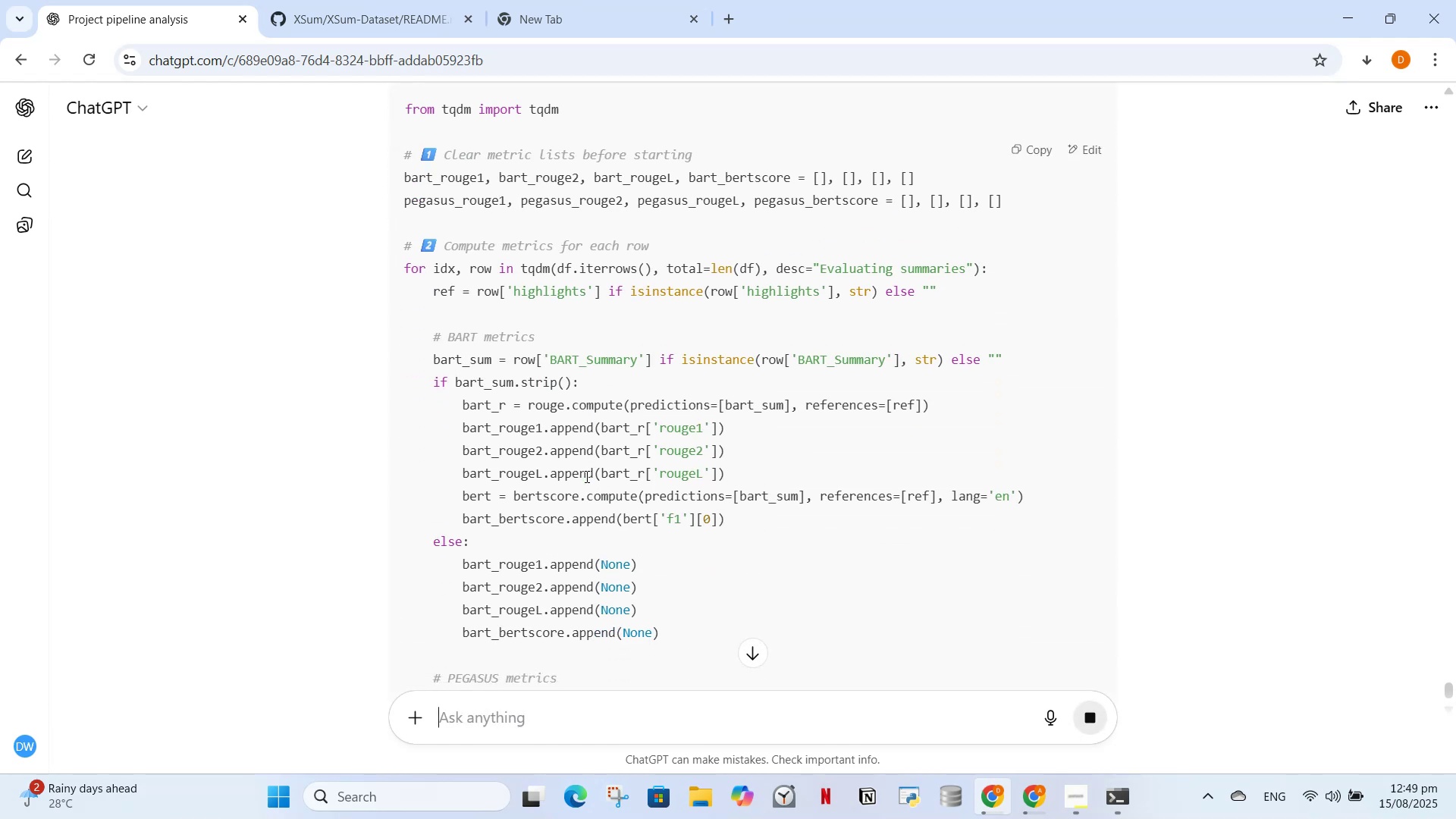 
scroll: coordinate [586, 476], scroll_direction: up, amount: 2.0
 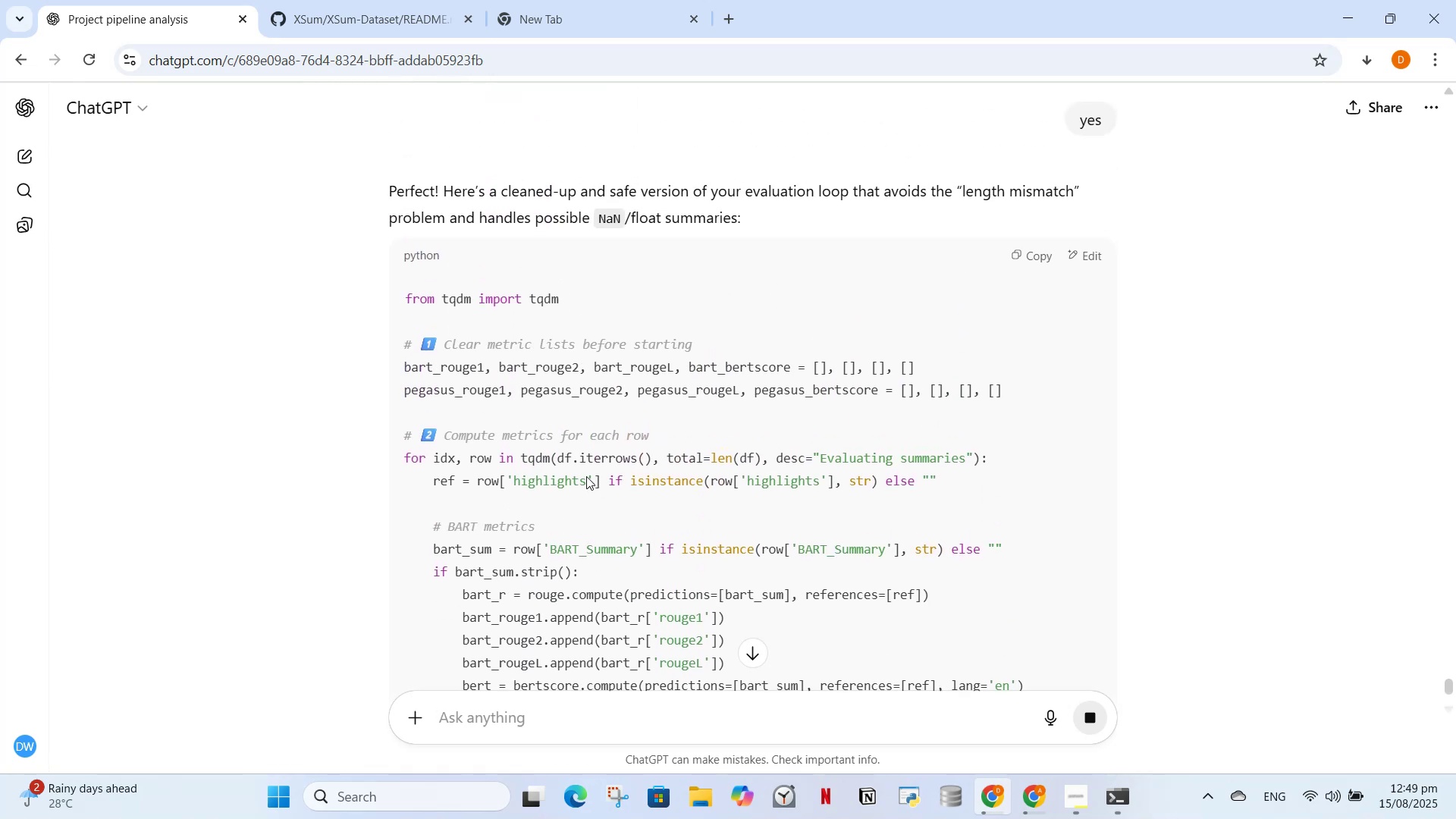 
scroll: coordinate [577, 495], scroll_direction: down, amount: 9.0
 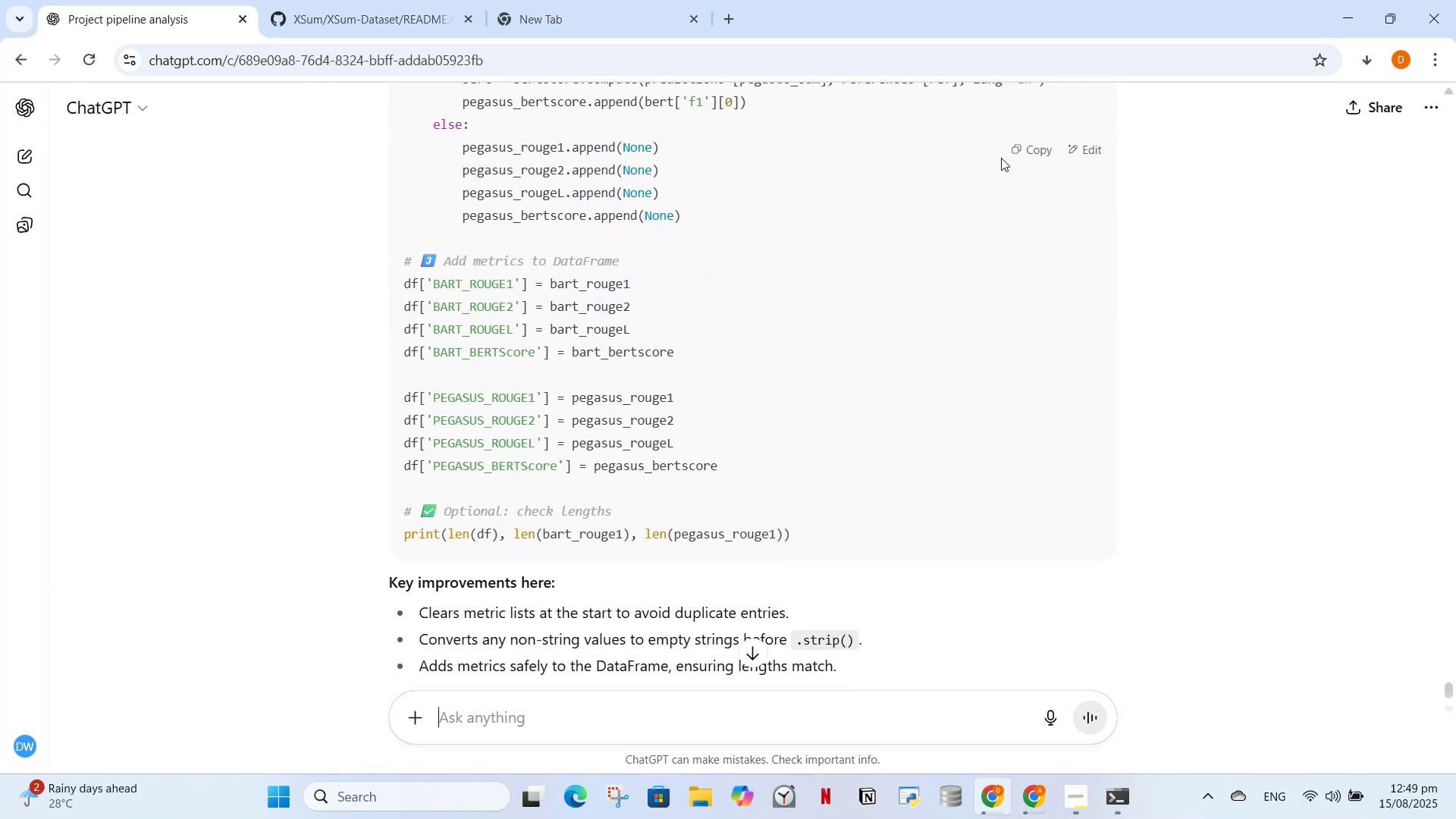 
left_click([1026, 152])
 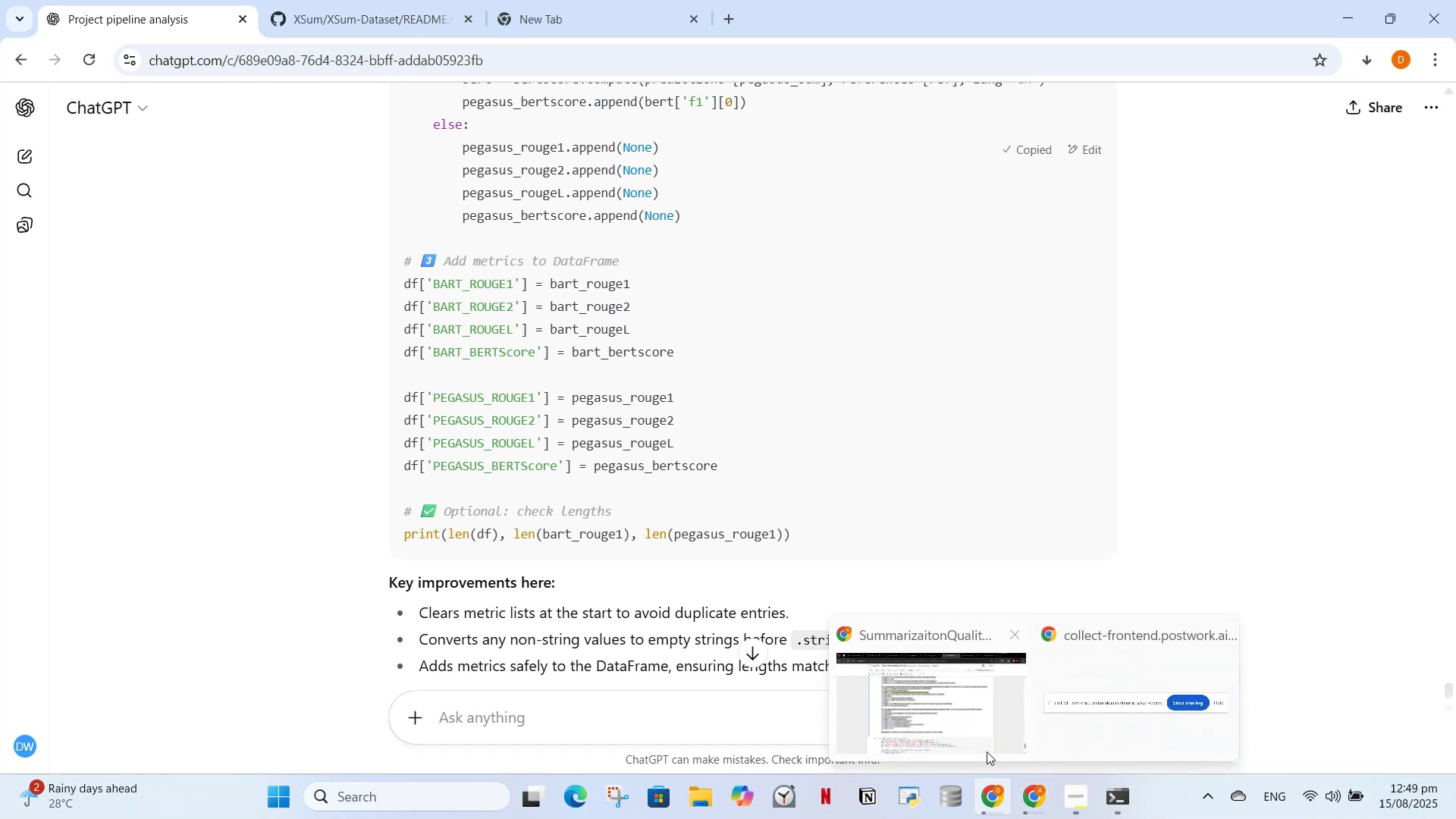 
left_click([981, 741])
 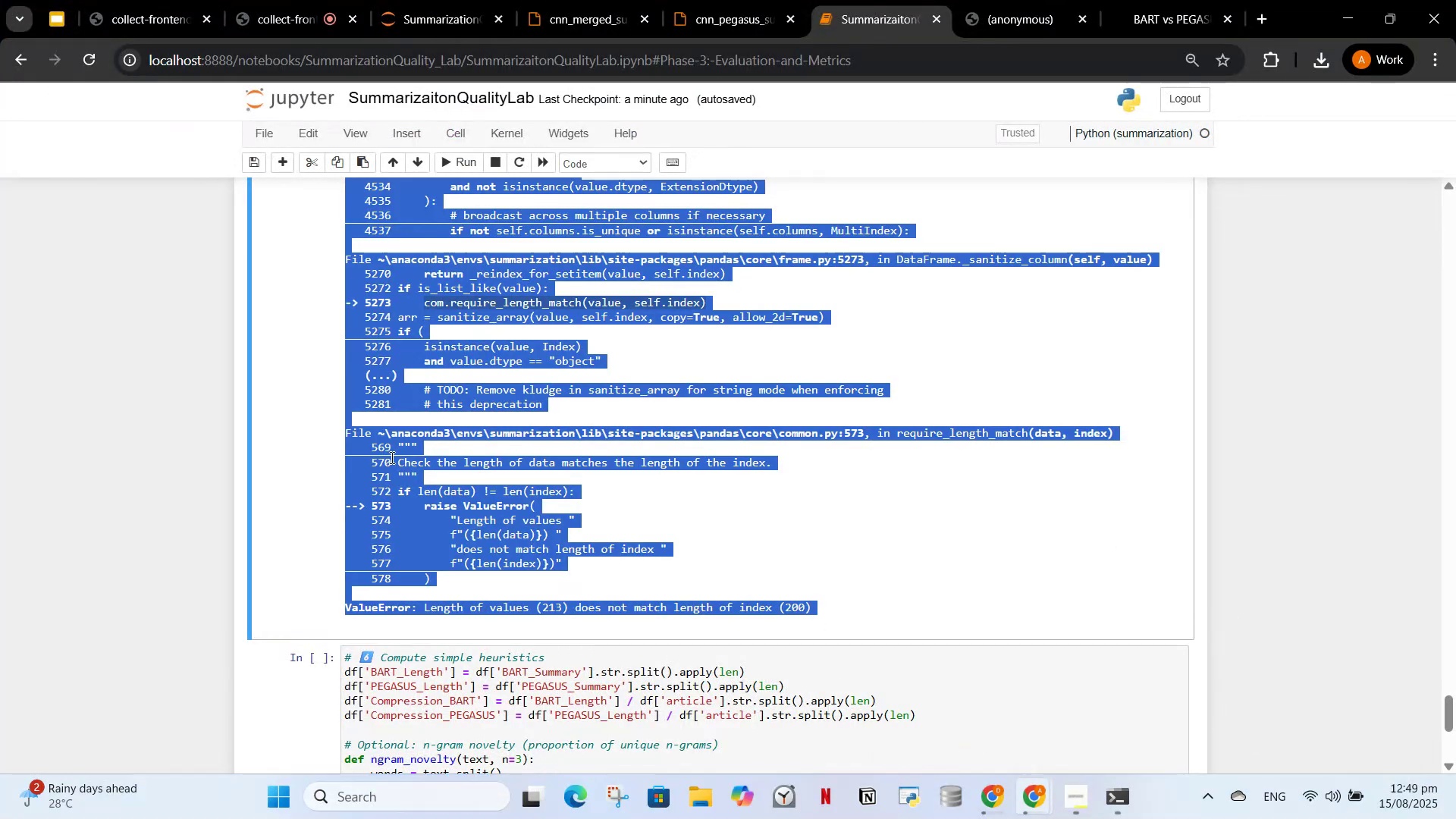 
scroll: coordinate [409, 479], scroll_direction: up, amount: 17.0
 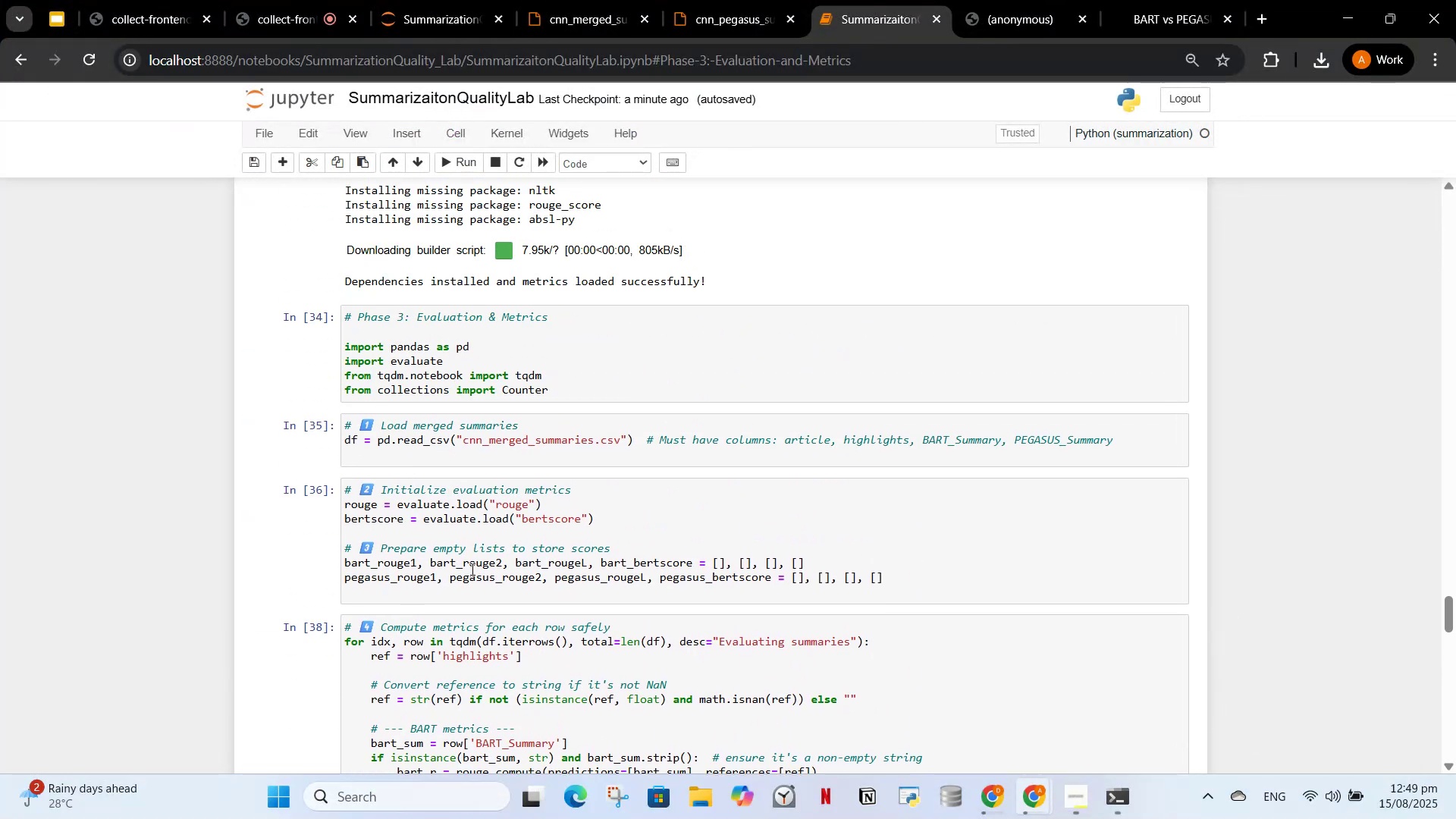 
scroll: coordinate [471, 569], scroll_direction: down, amount: 1.0
 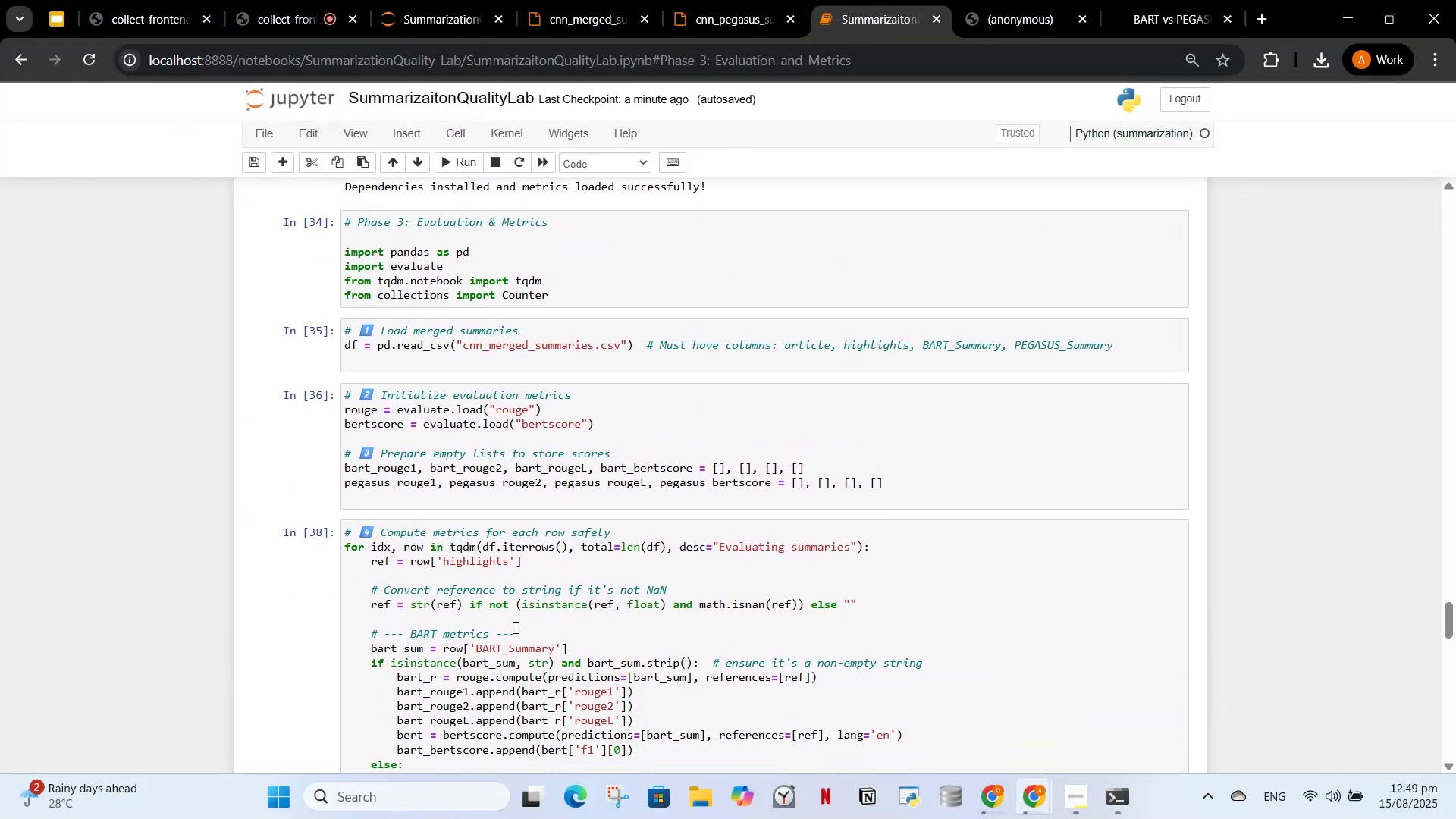 
left_click([531, 598])
 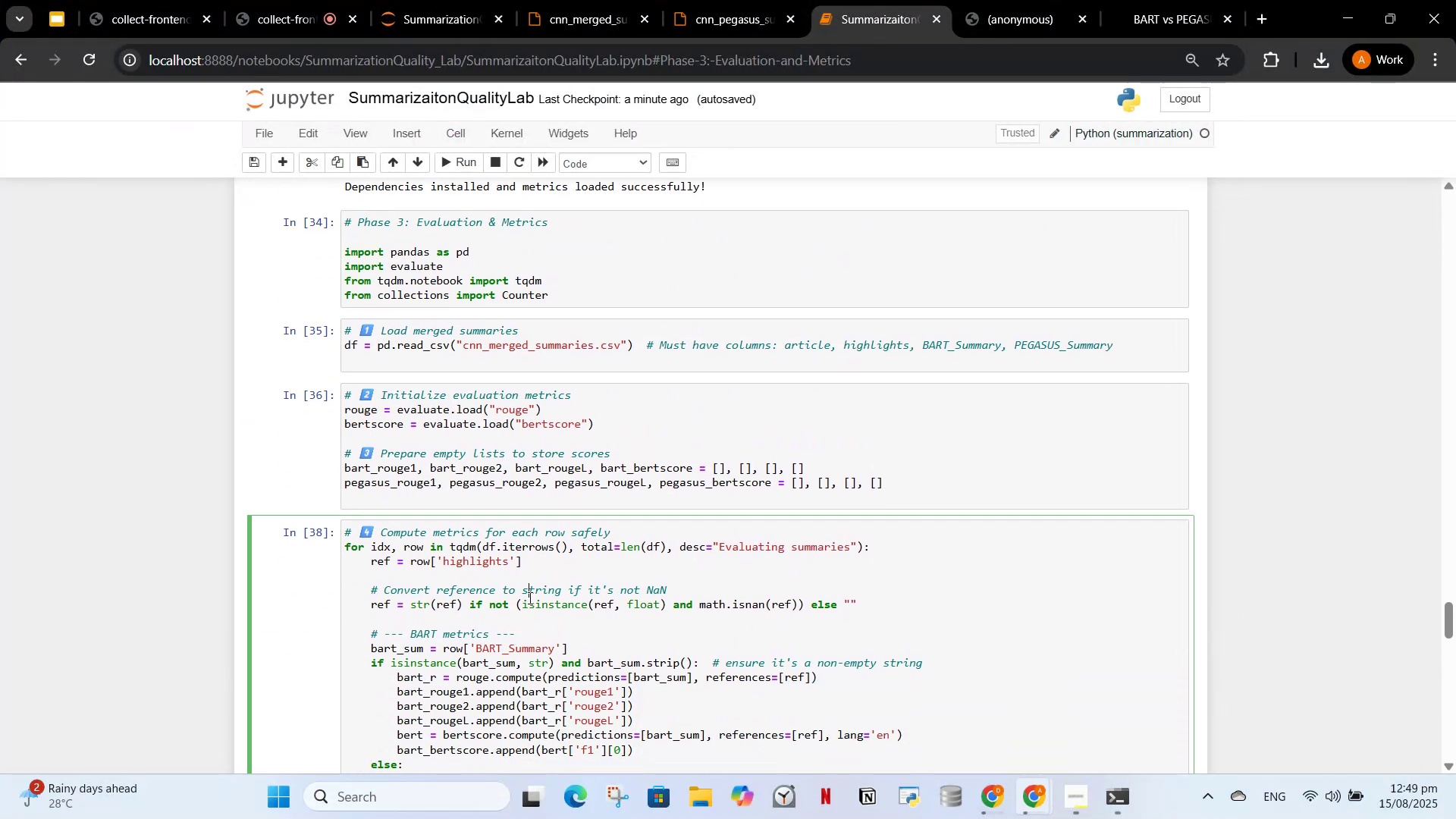 
key(Control+A)
 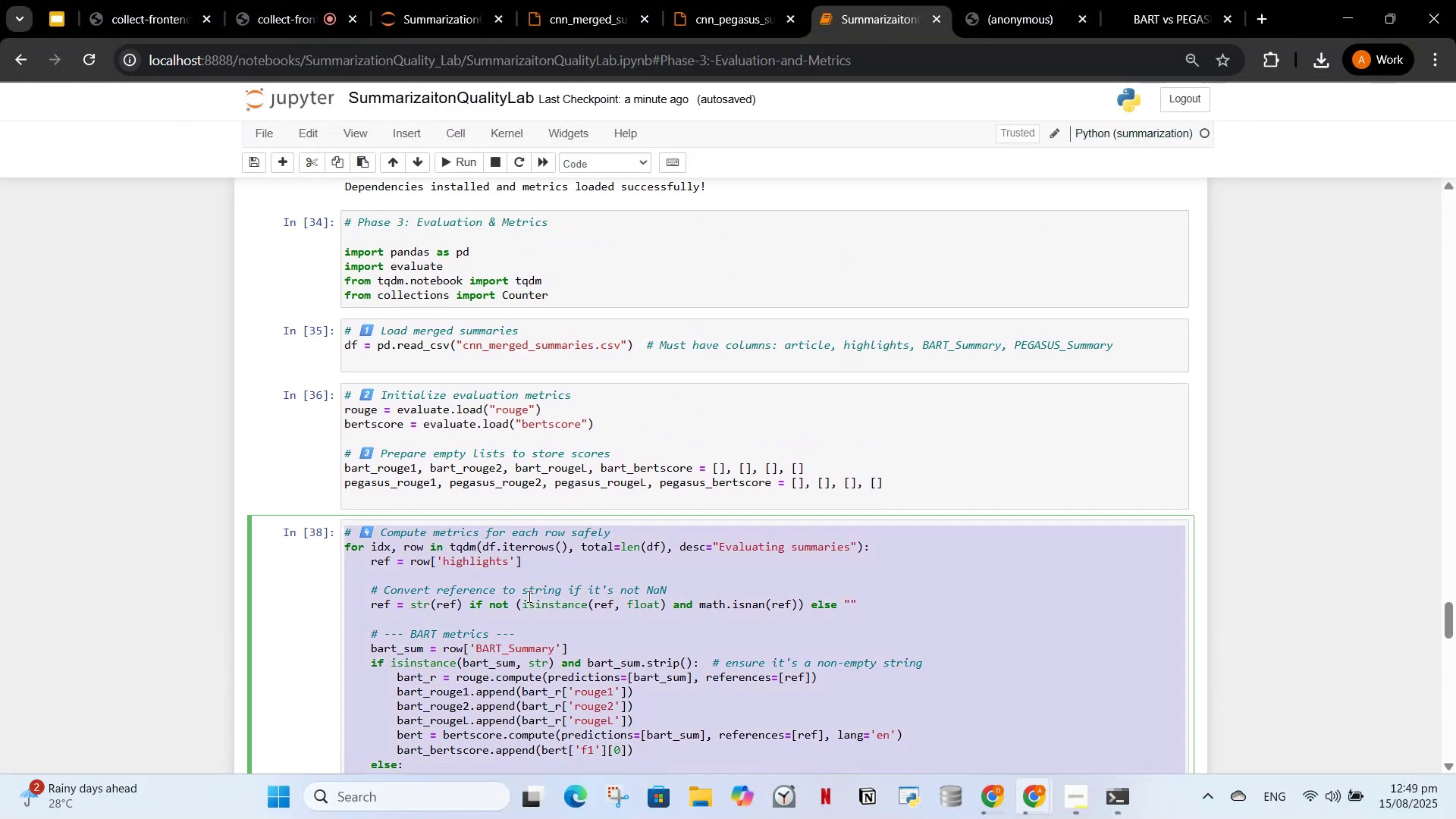 
key(Control+V)
 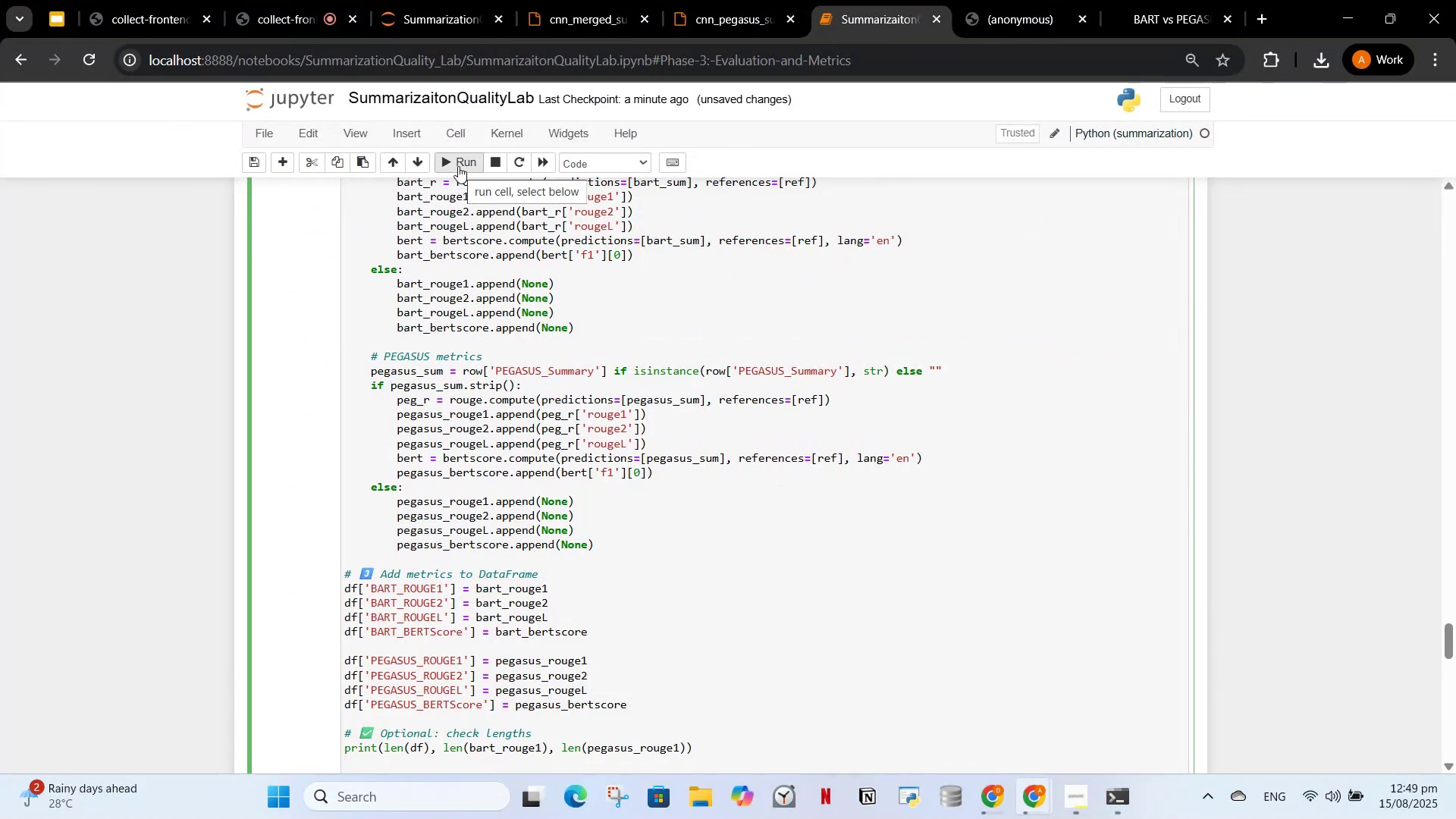 
scroll: coordinate [502, 649], scroll_direction: down, amount: 3.0
 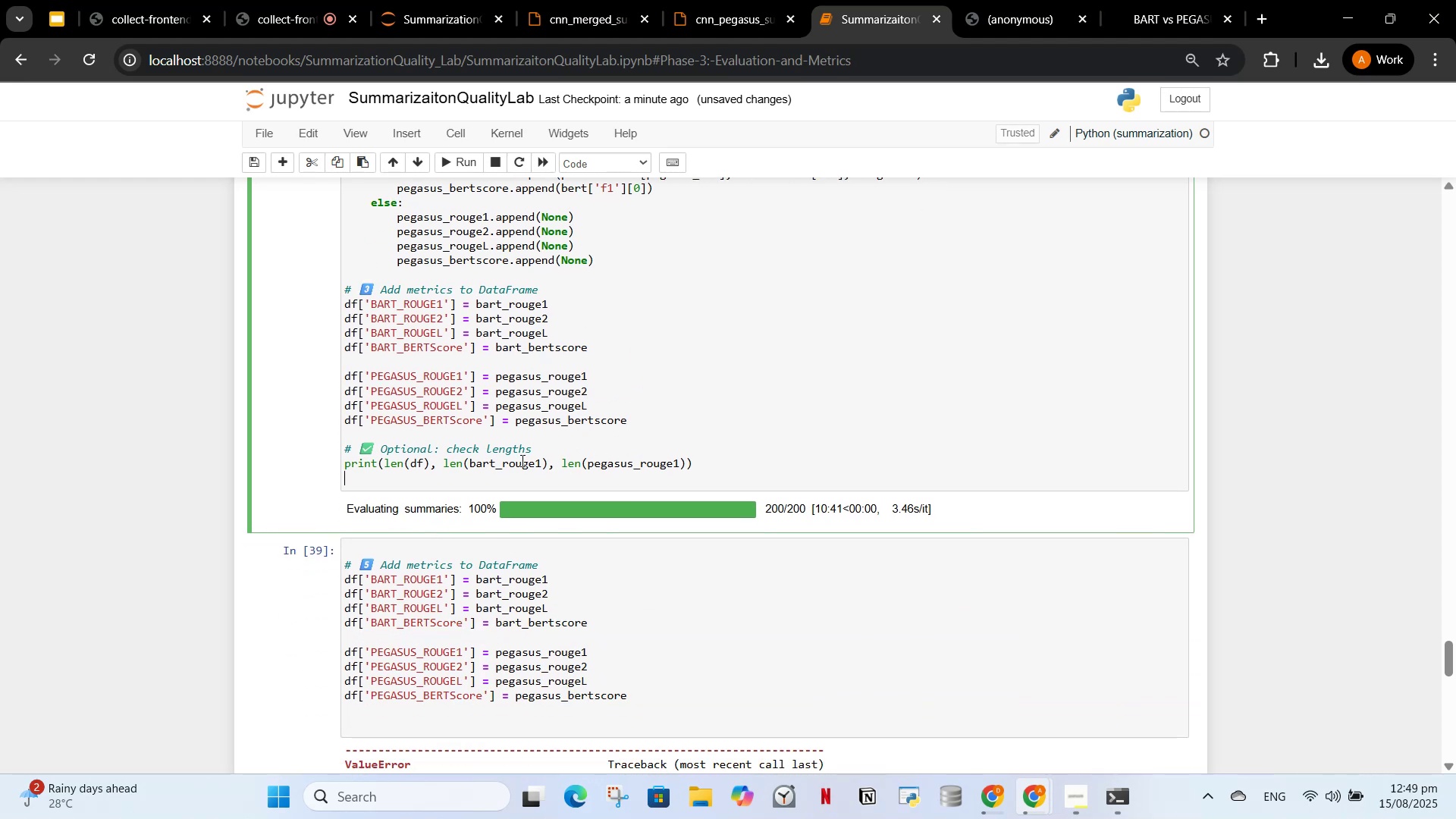 
left_click_drag(start_coordinate=[476, 472], to_coordinate=[347, 300])
 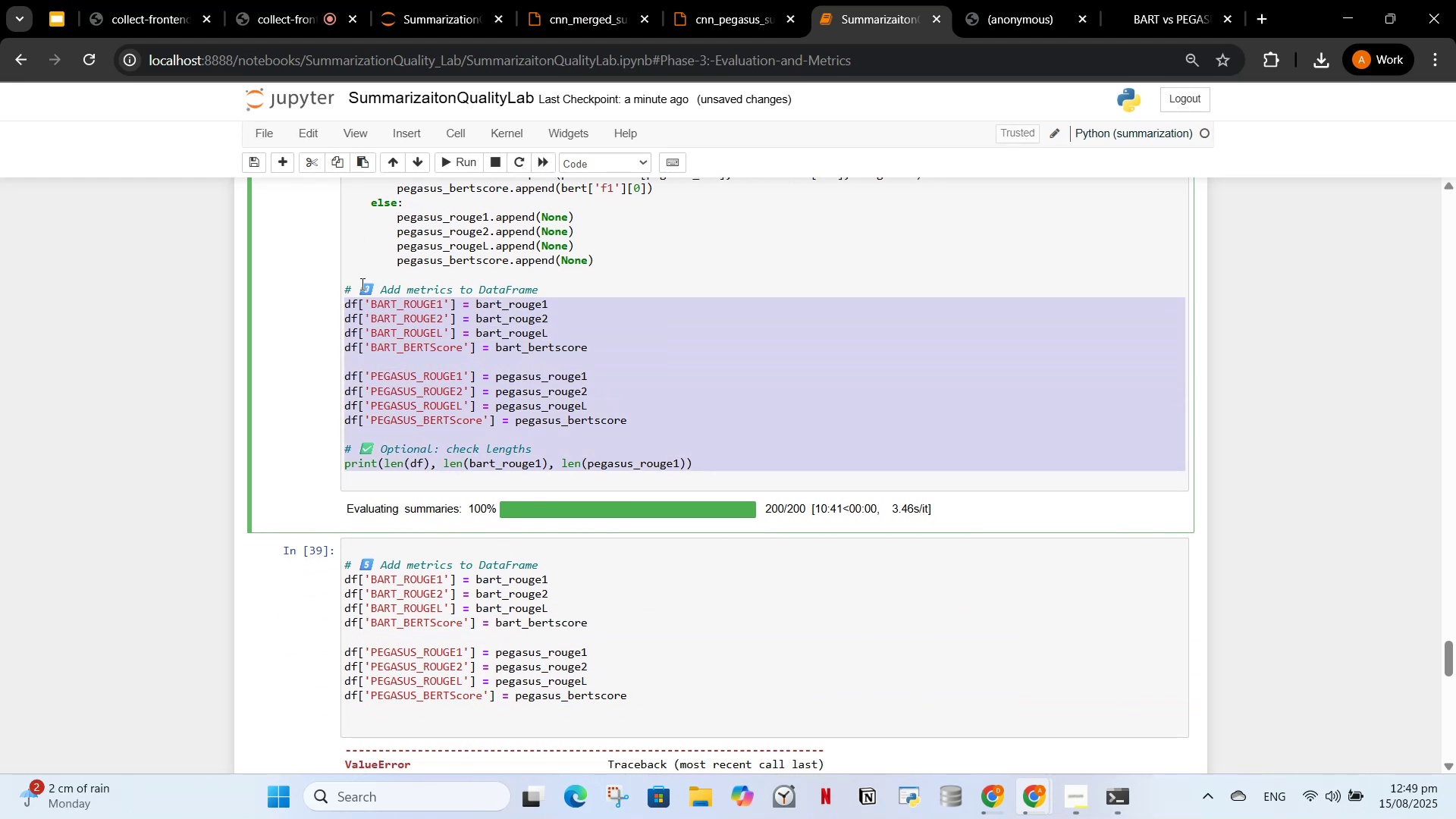 
key(Backspace)
 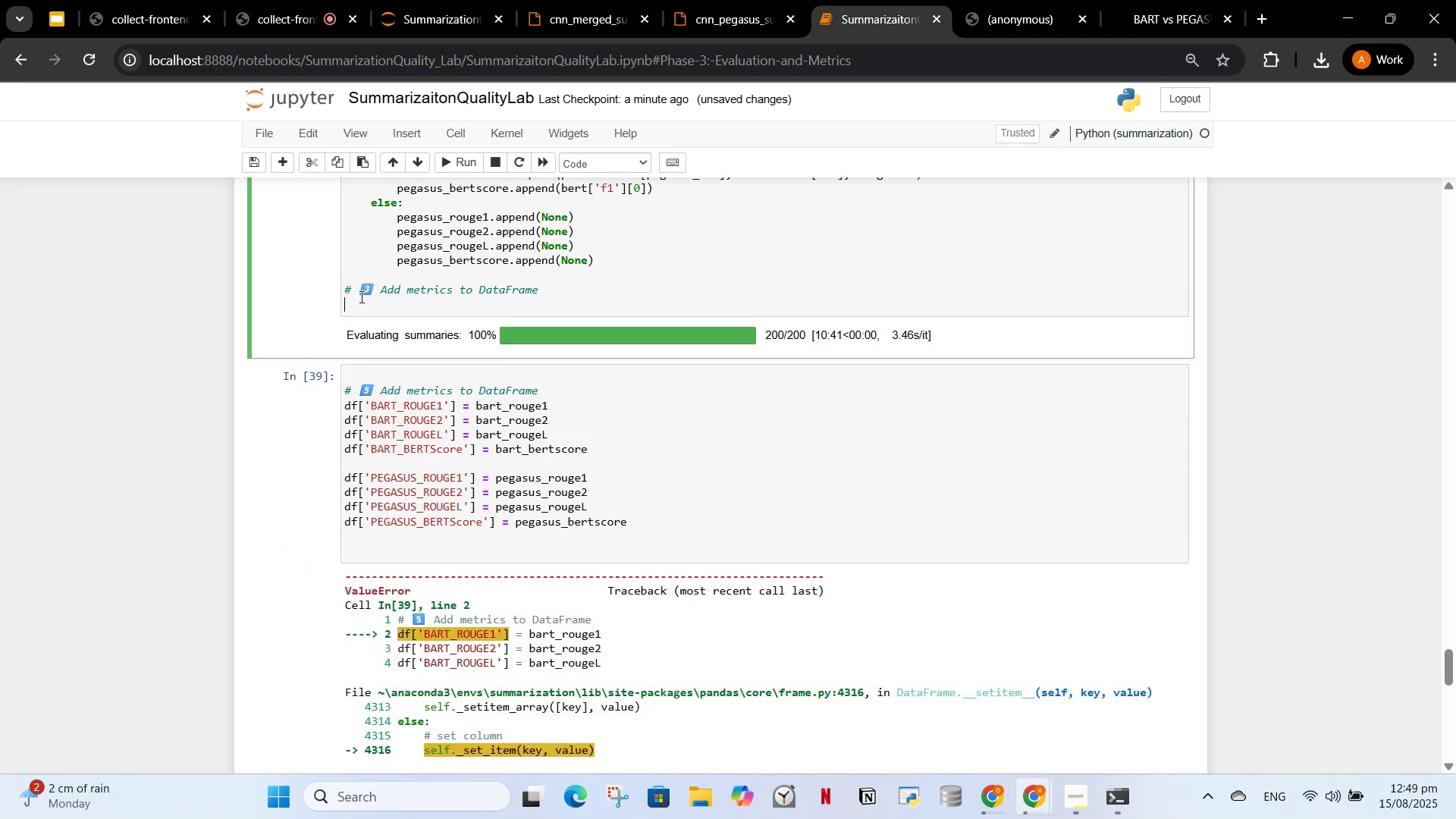 
hold_key(key=Backspace, duration=1.41)
 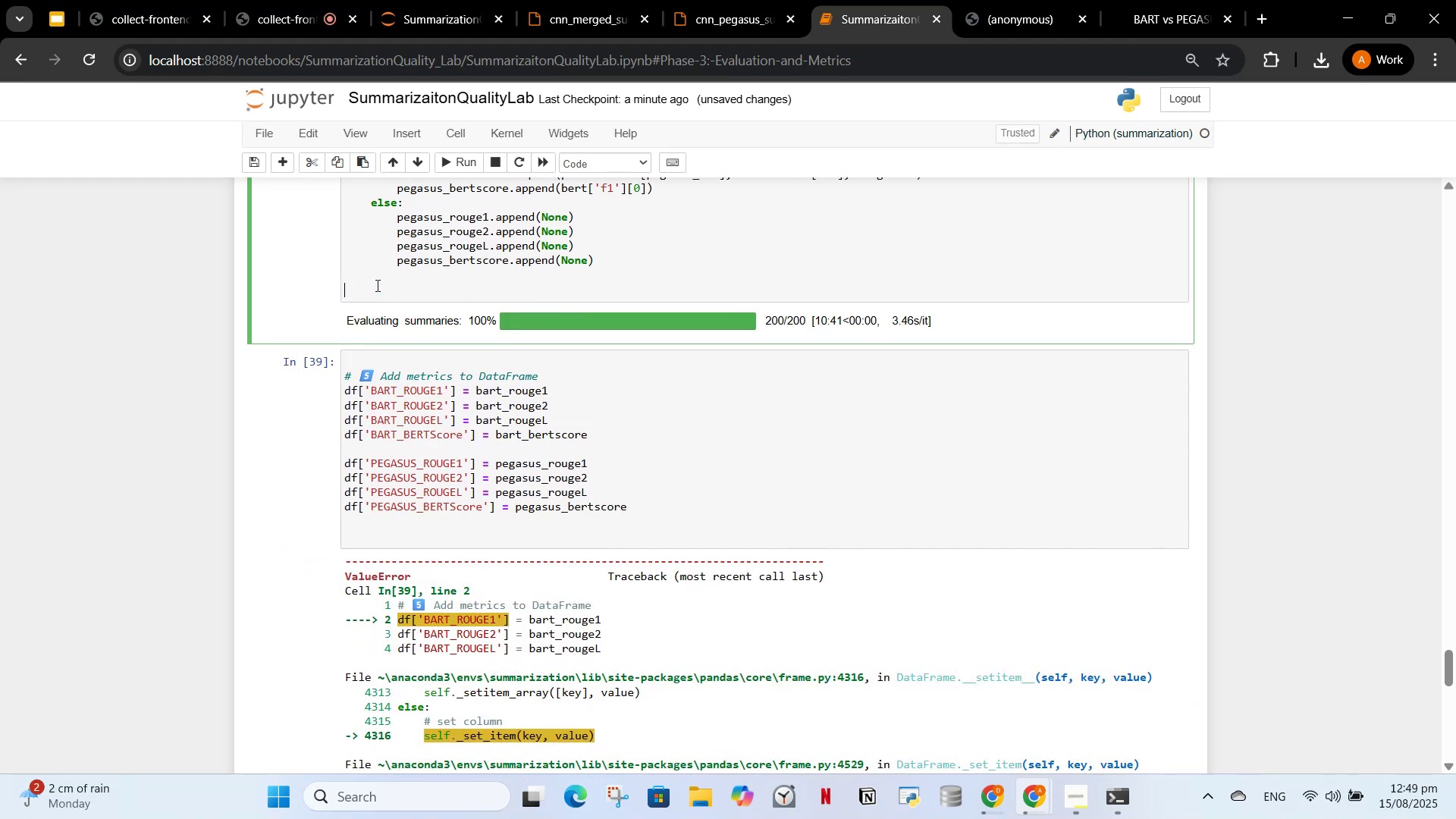 
key(Backspace)
 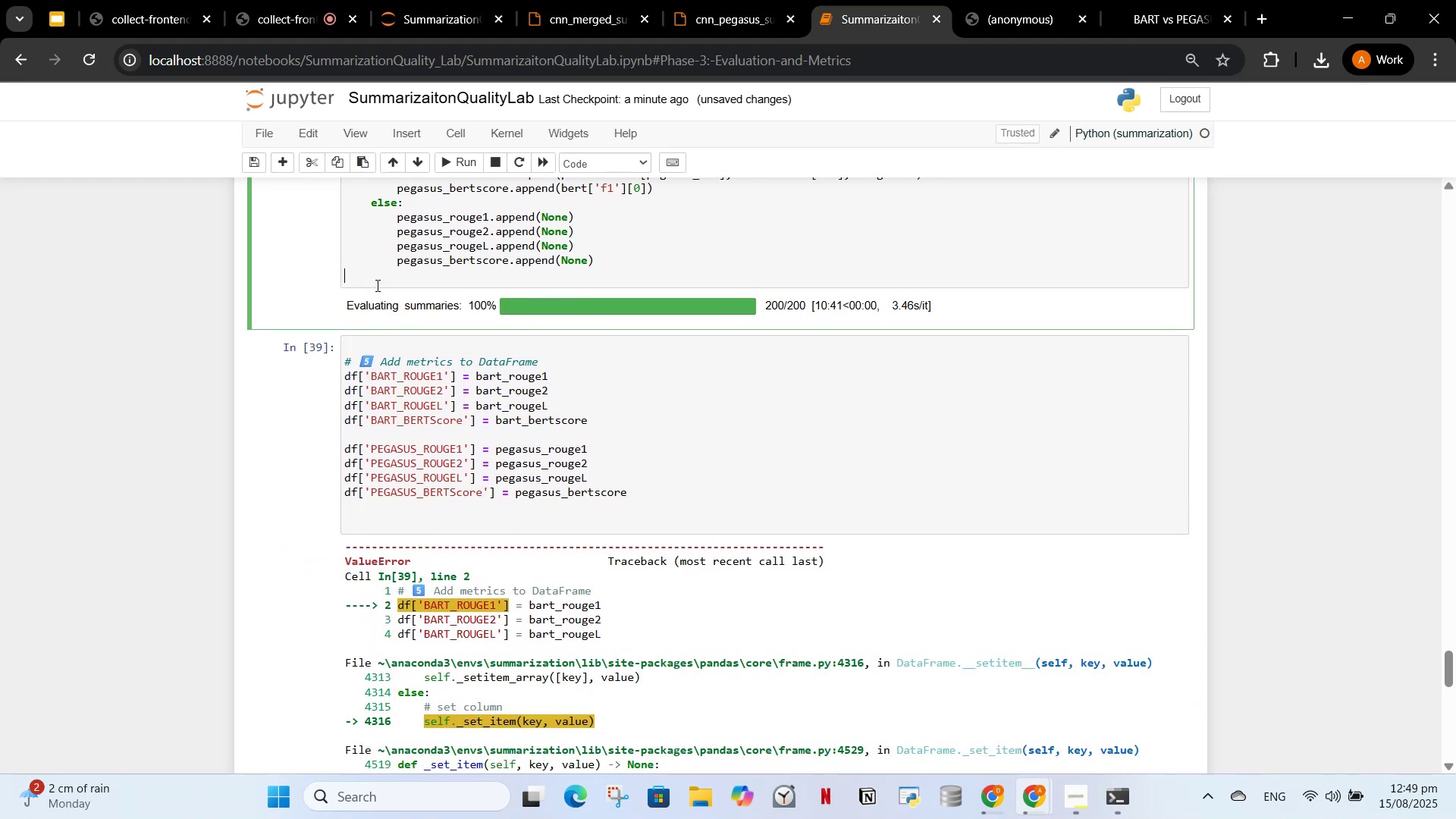 
key(Backspace)
 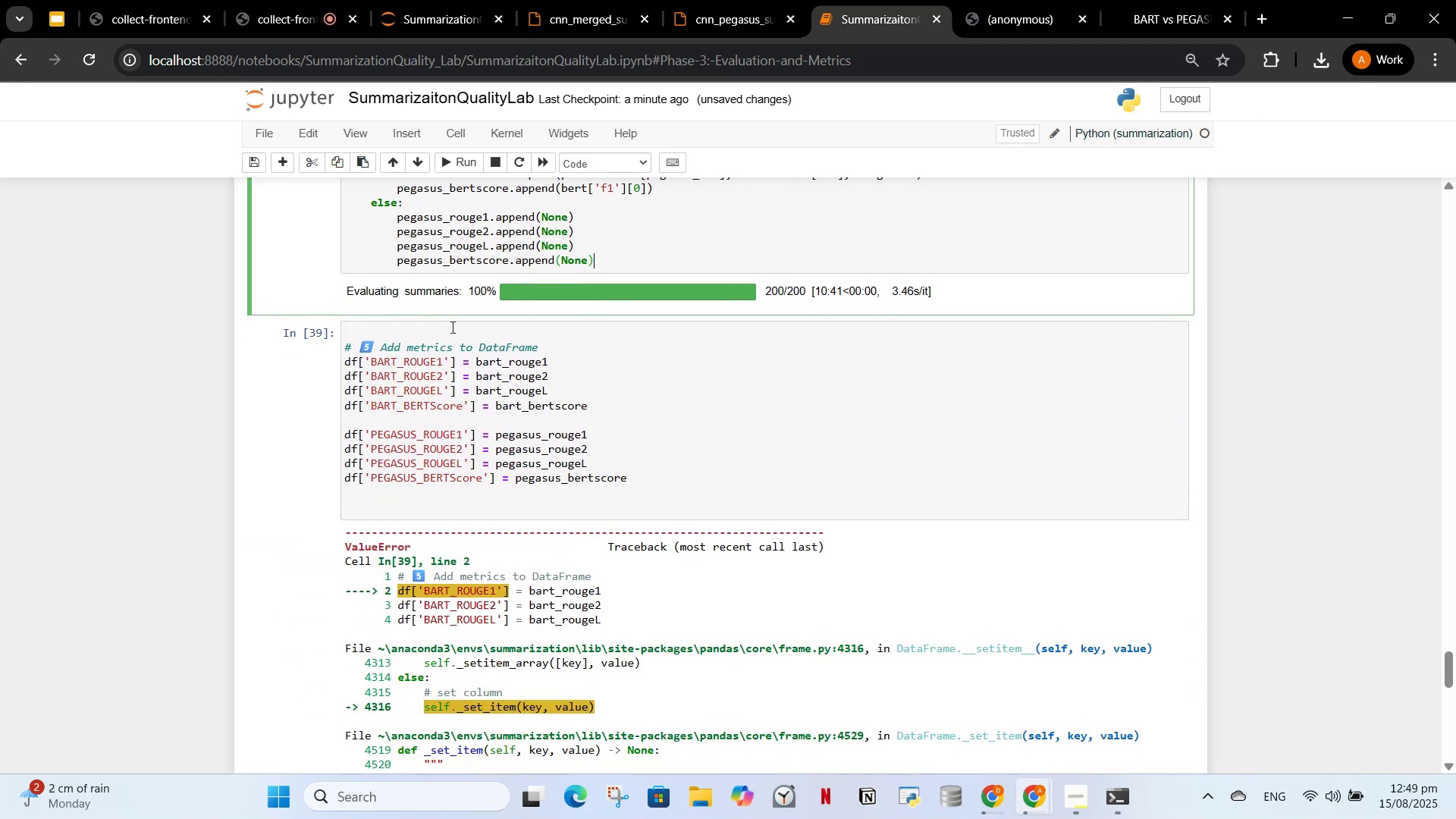 
scroll: coordinate [482, 491], scroll_direction: up, amount: 7.0
 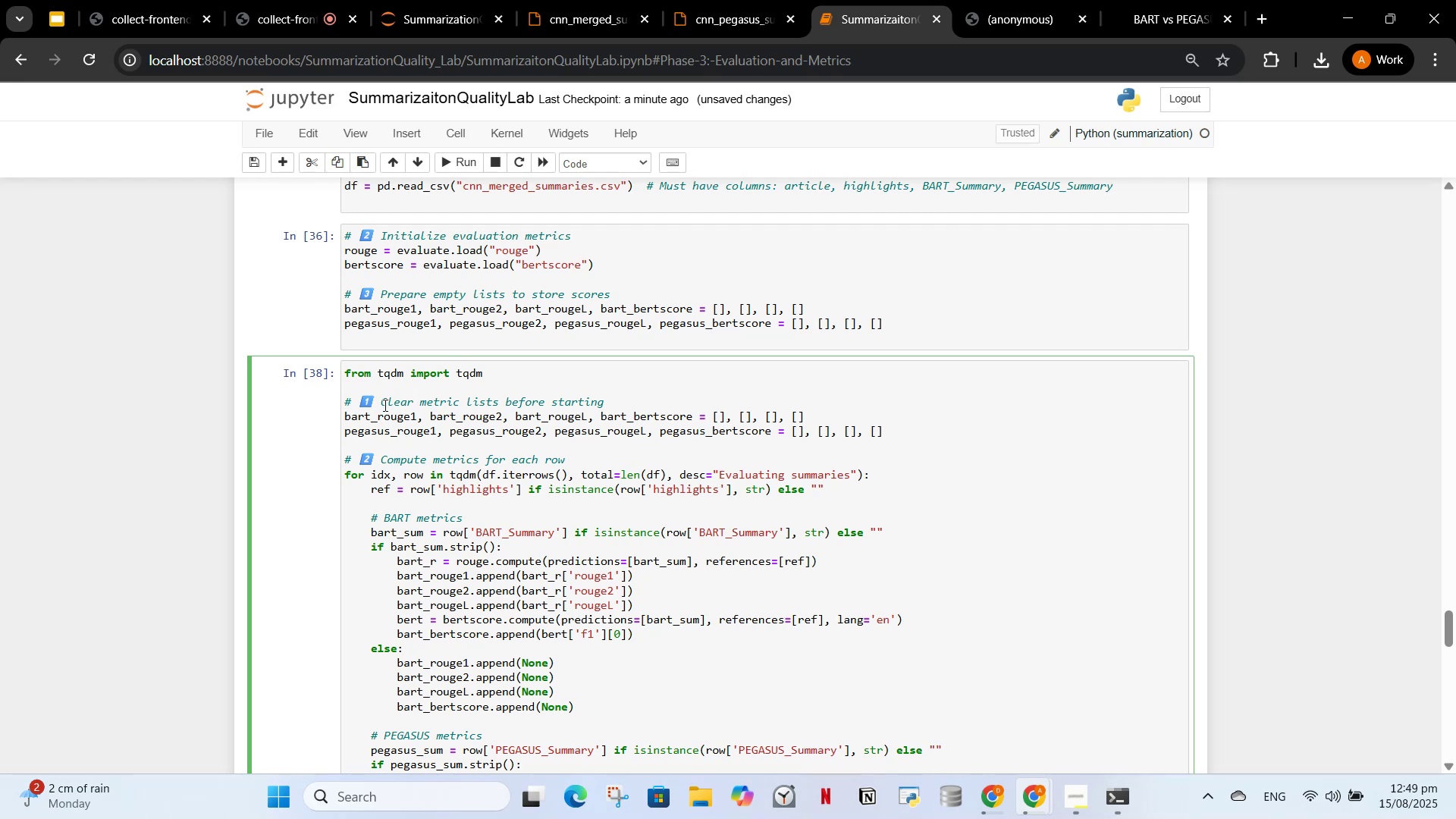 
wait(5.08)
 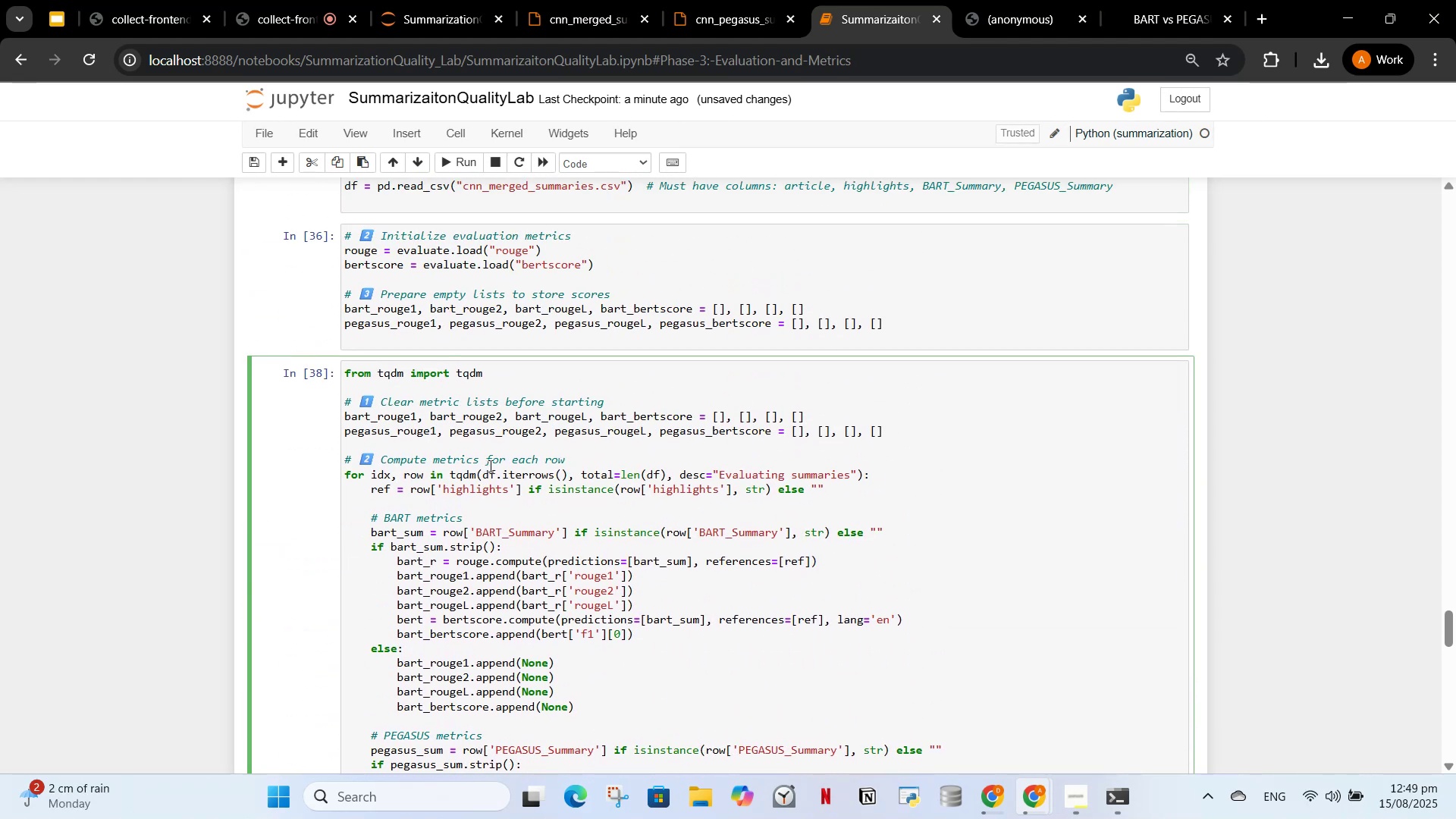 
left_click([380, 402])
 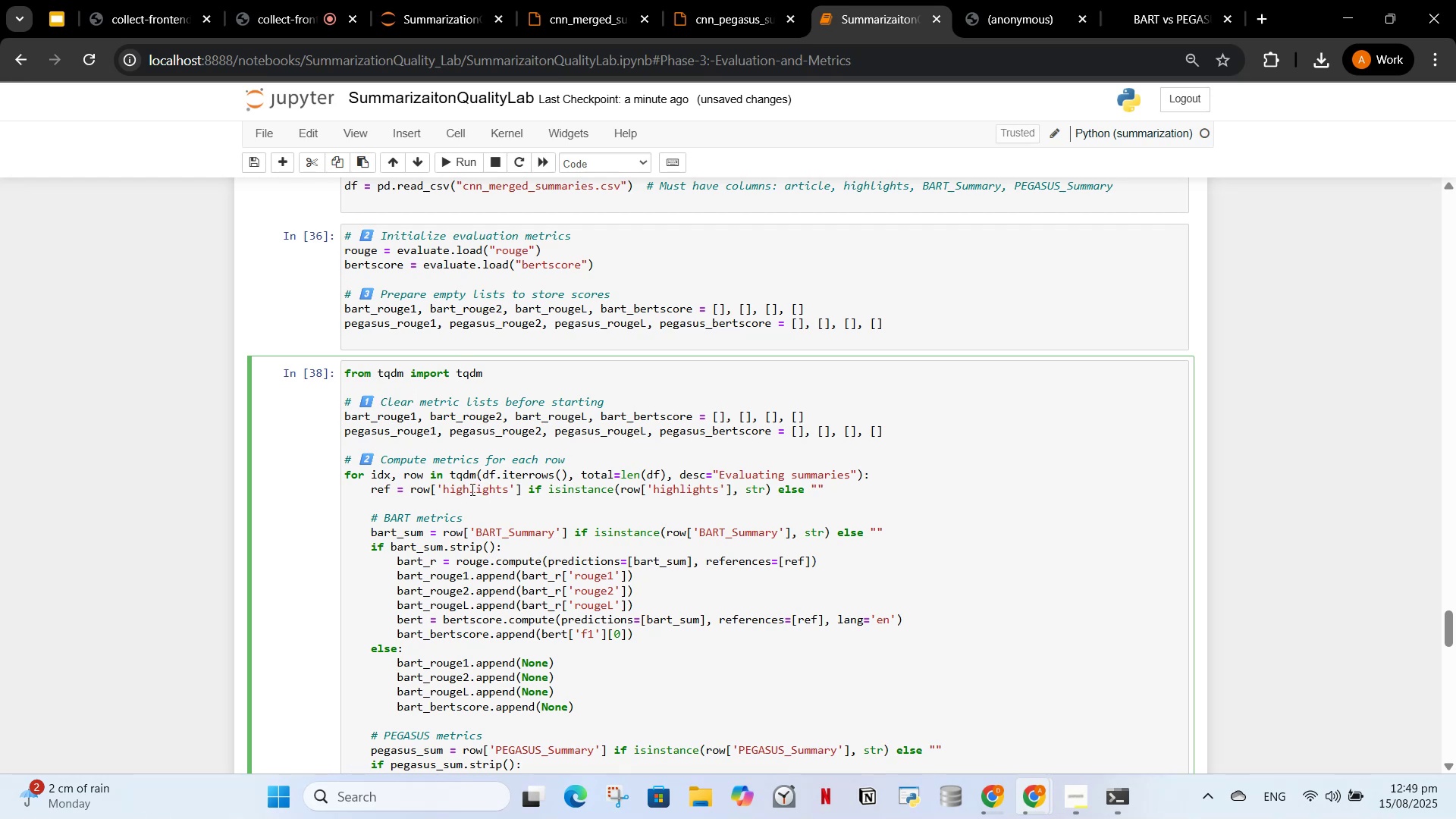 
key(Backspace)
 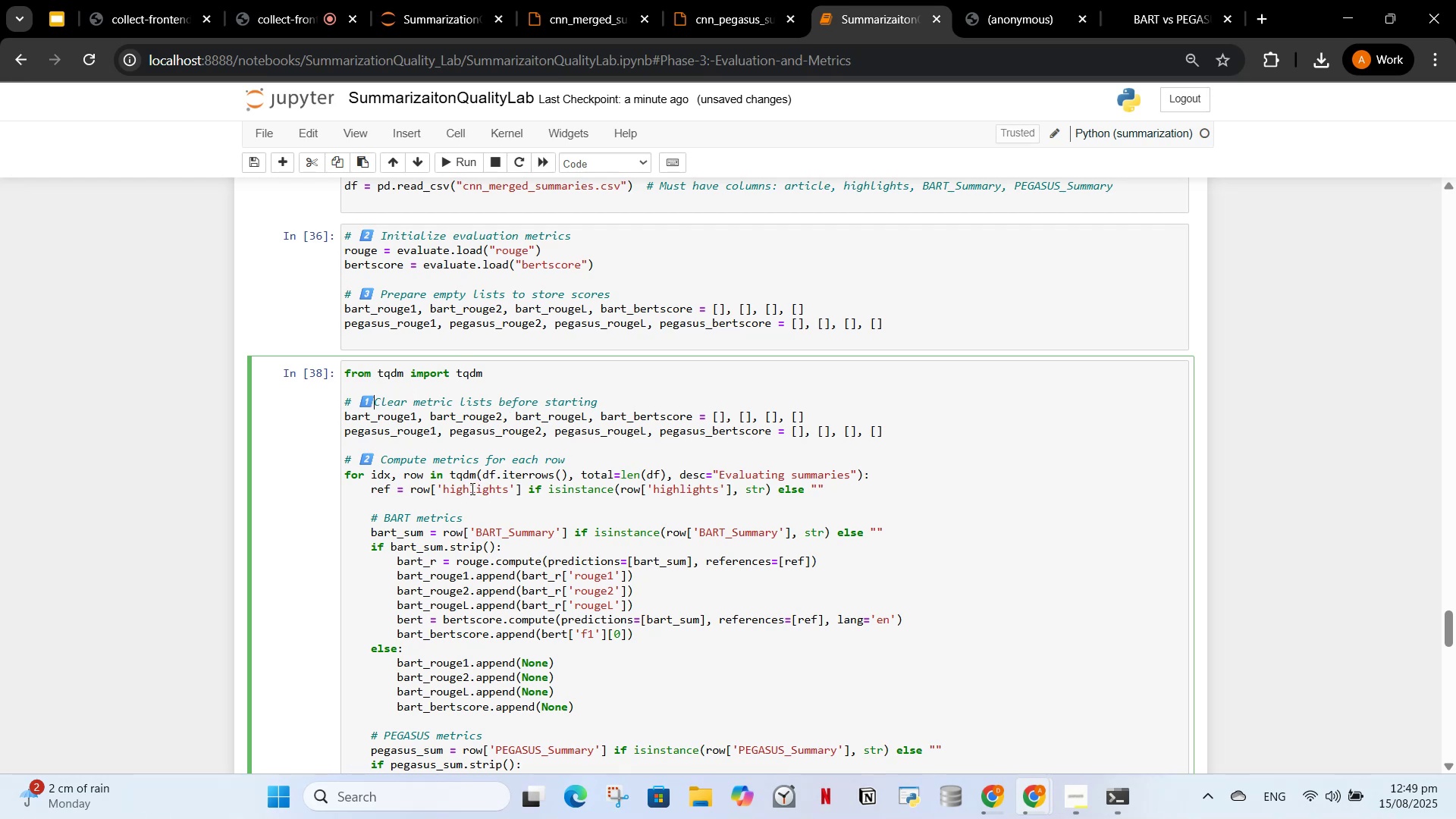 
key(Backspace)
 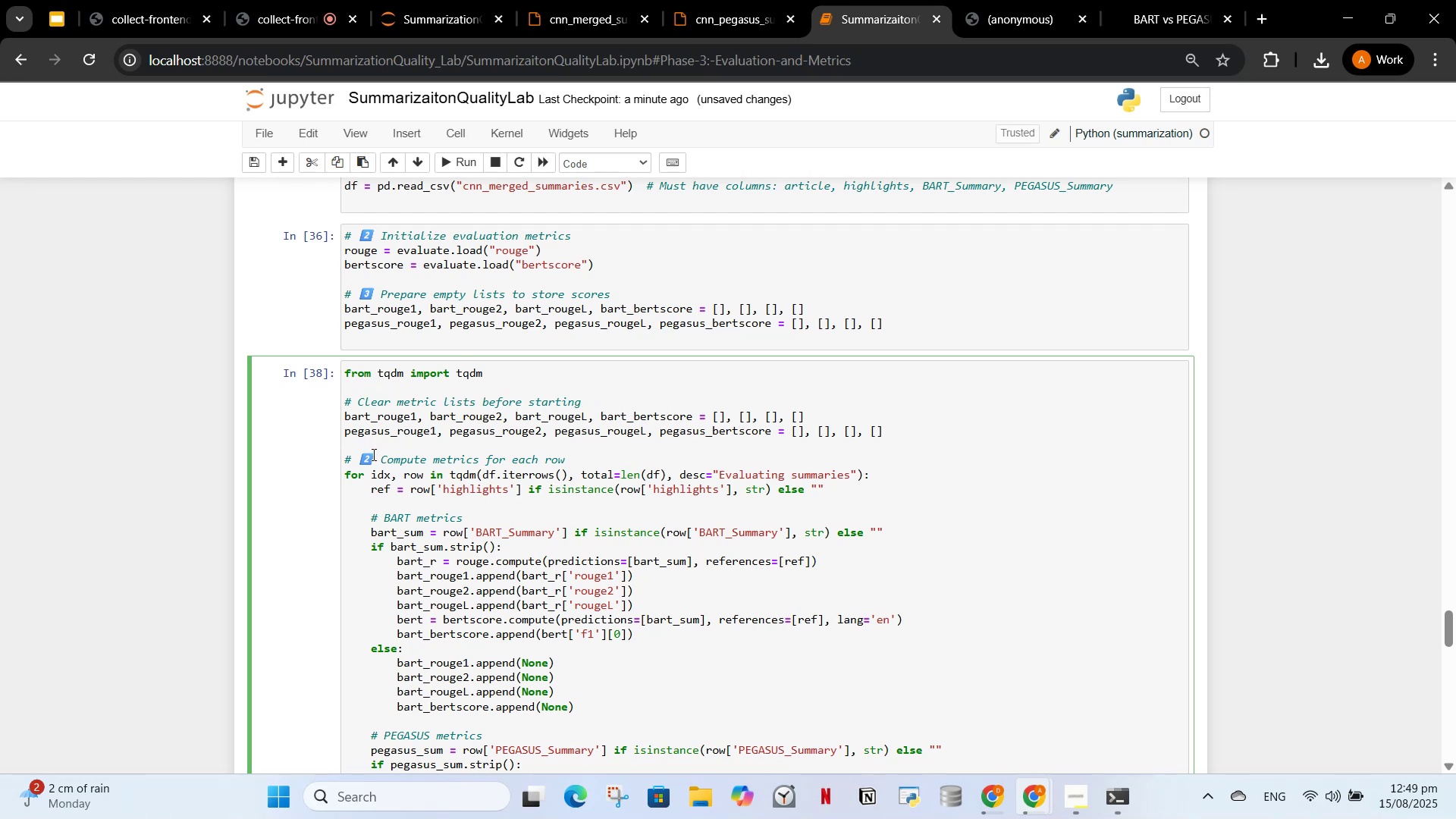 
left_click([380, 457])
 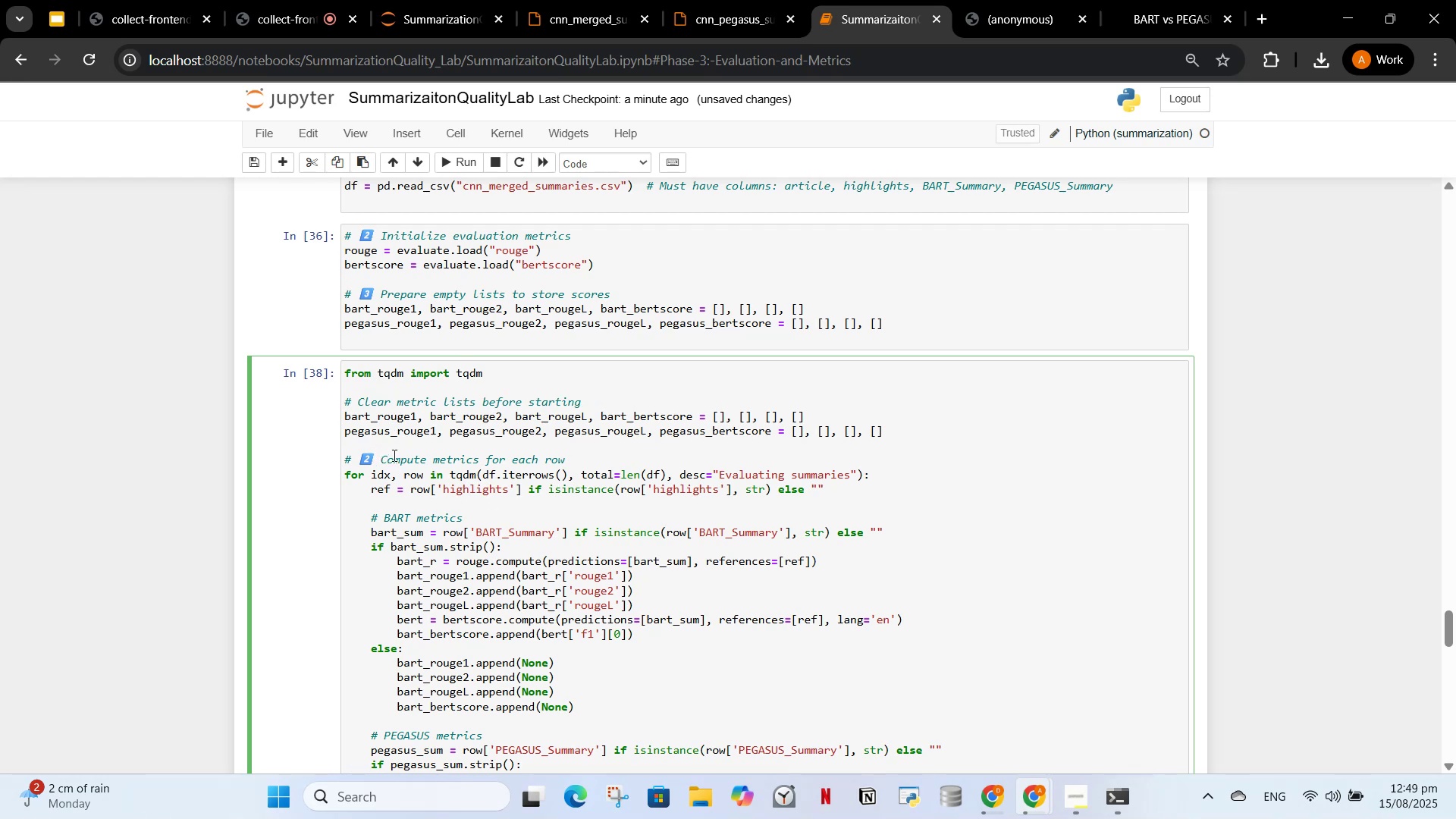 
key(Backspace)
 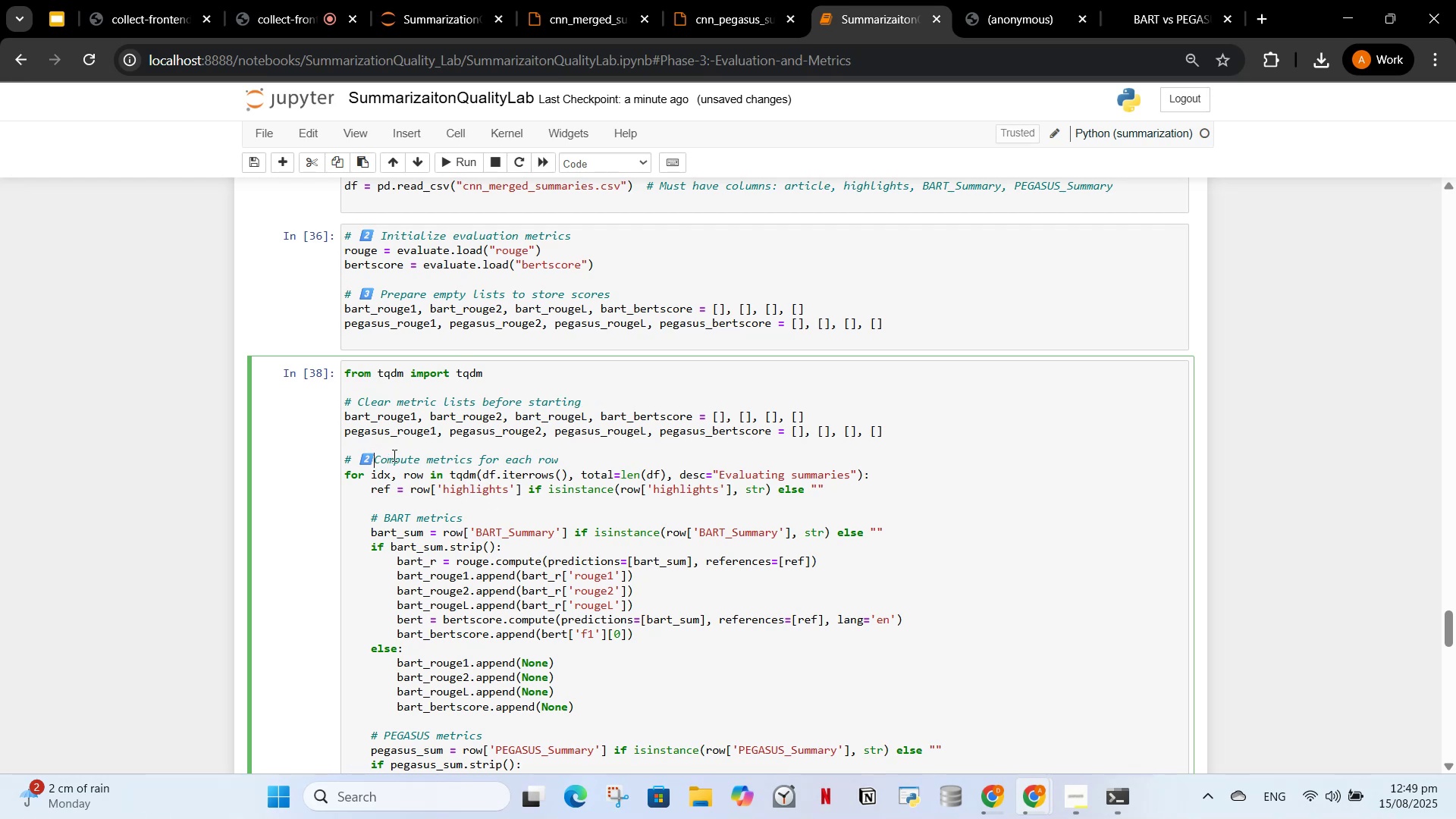 
key(Backspace)
 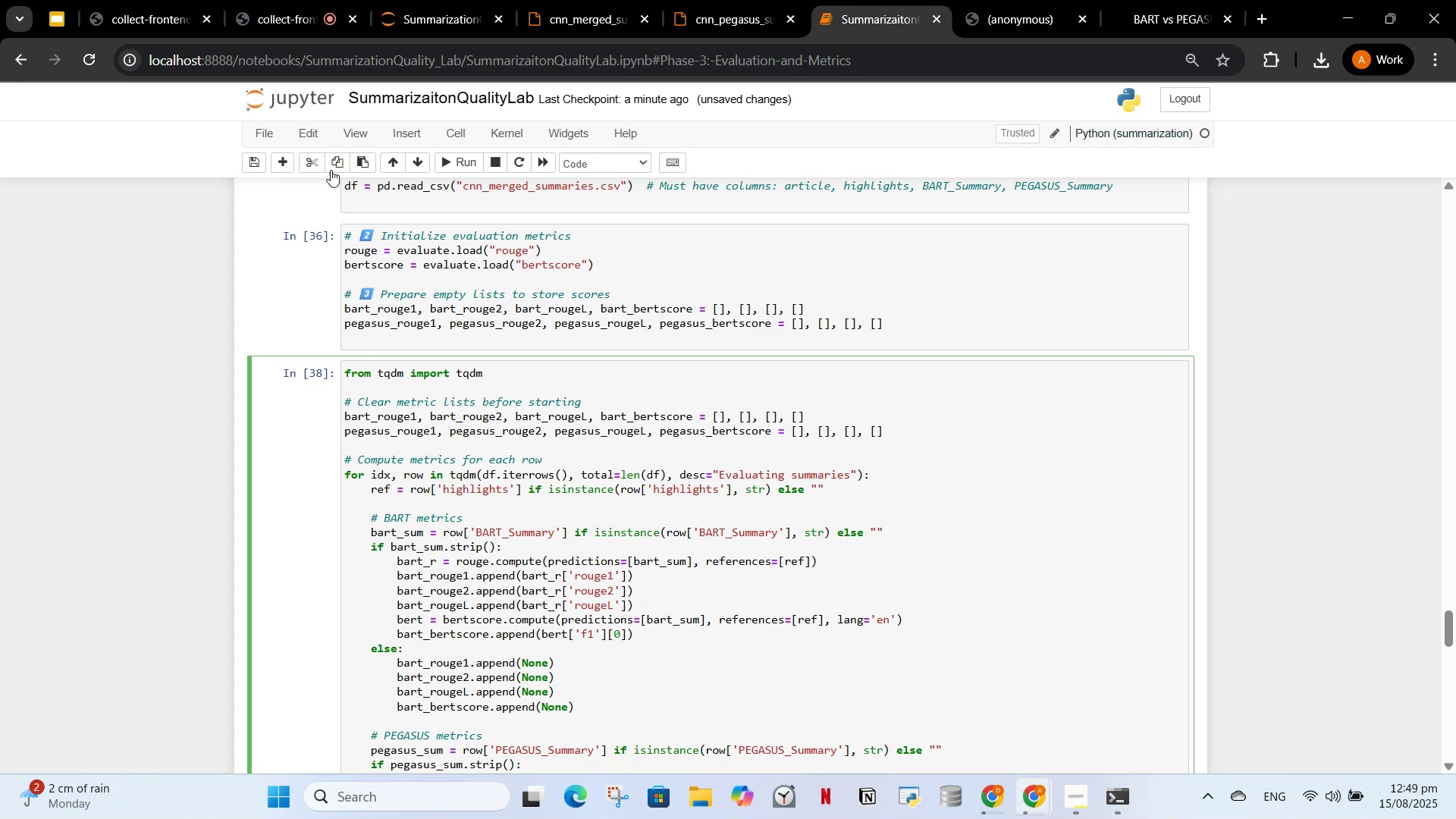 
left_click([452, 166])
 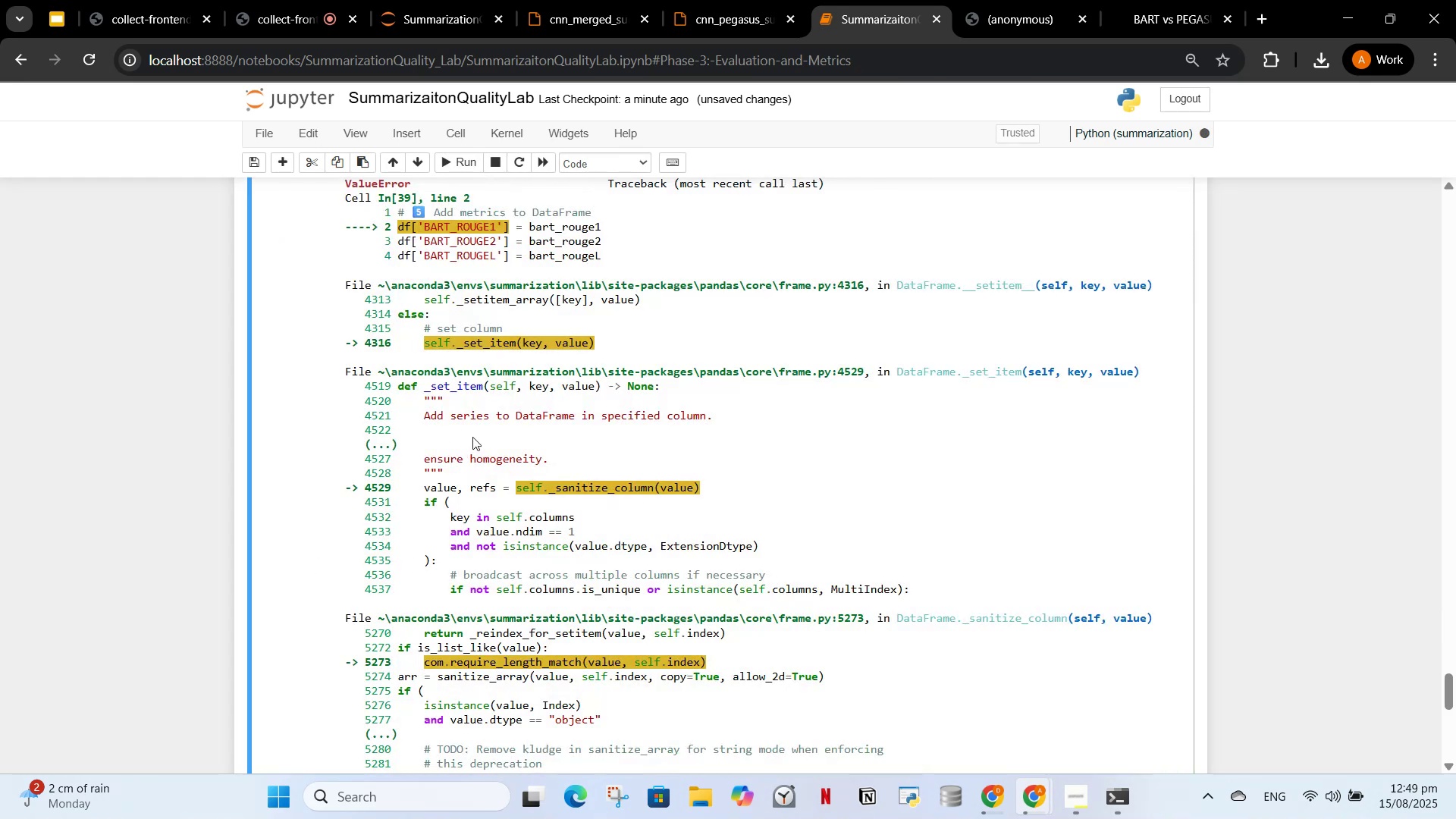 
scroll: coordinate [475, 420], scroll_direction: up, amount: 6.0
 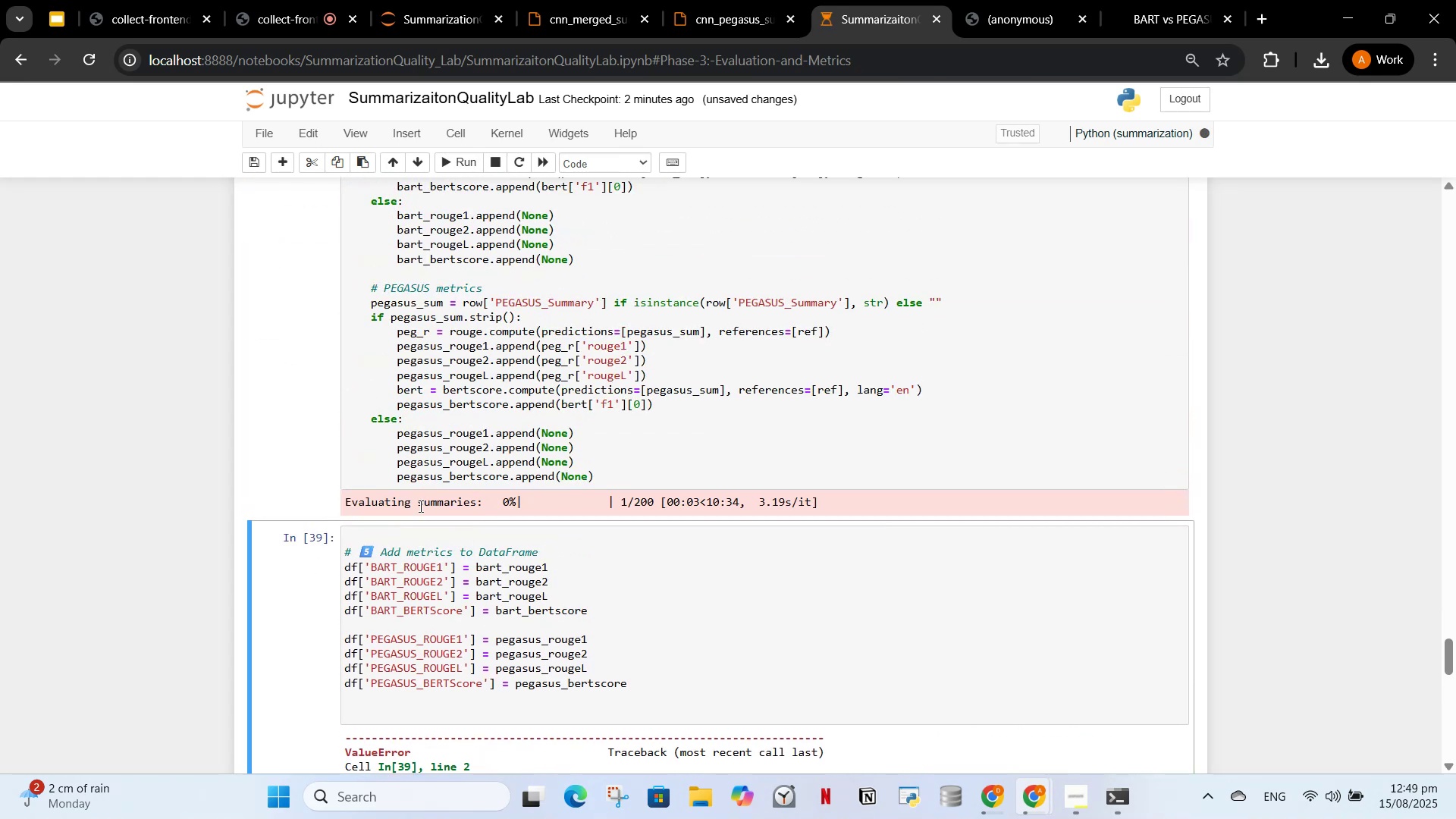 
wait(5.68)
 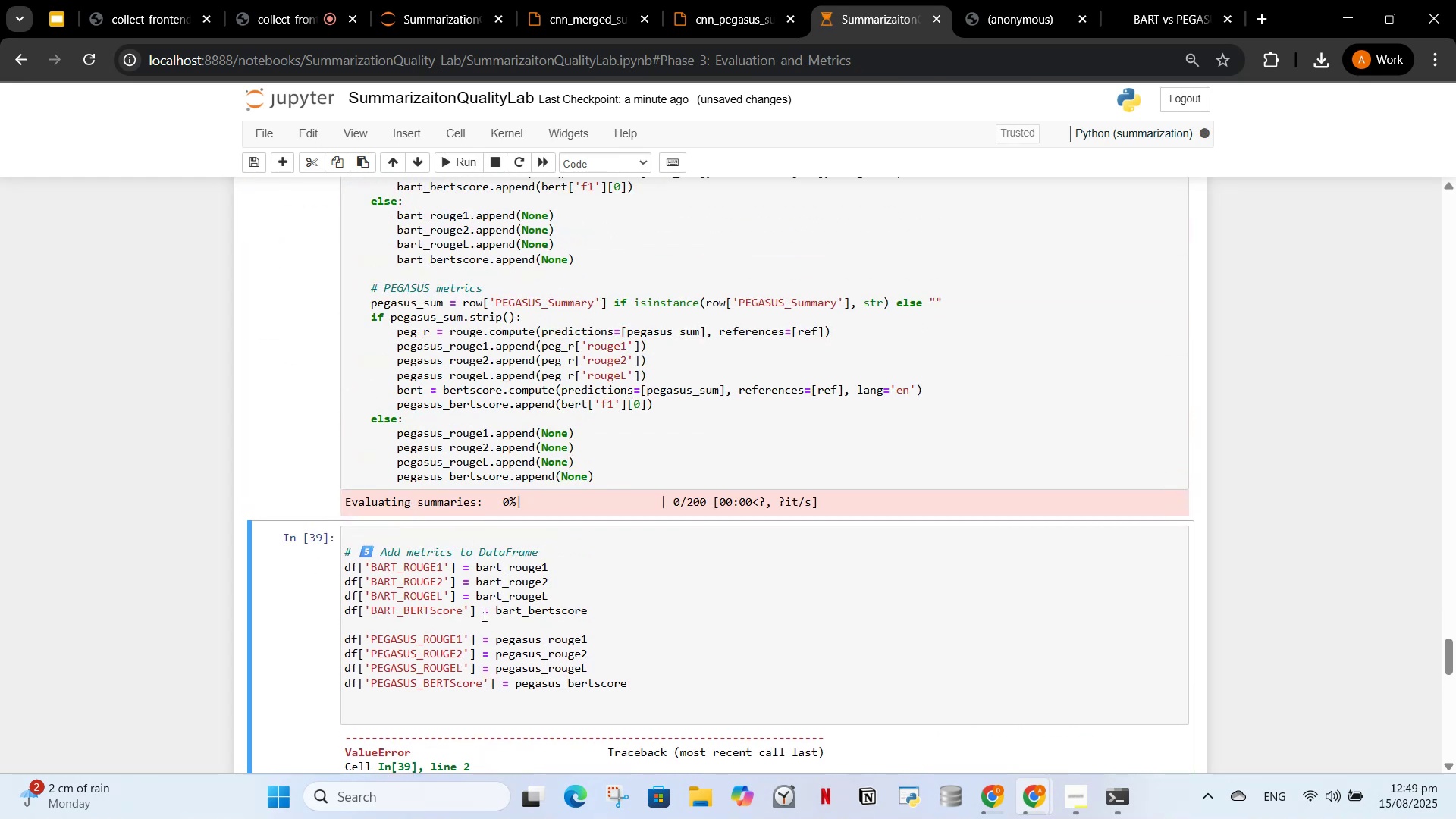 
left_click([281, 7])
 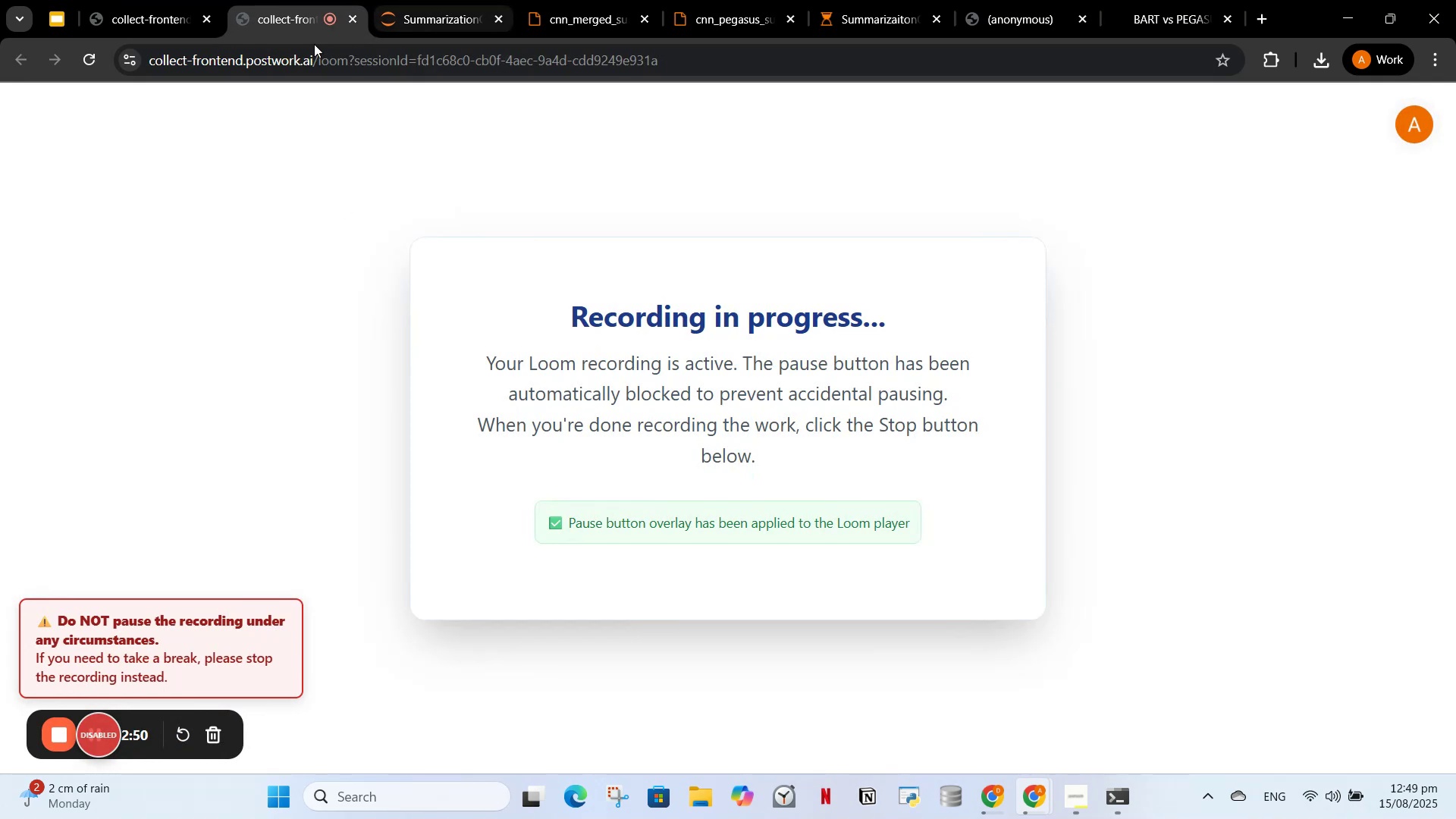 
left_click([441, 0])
 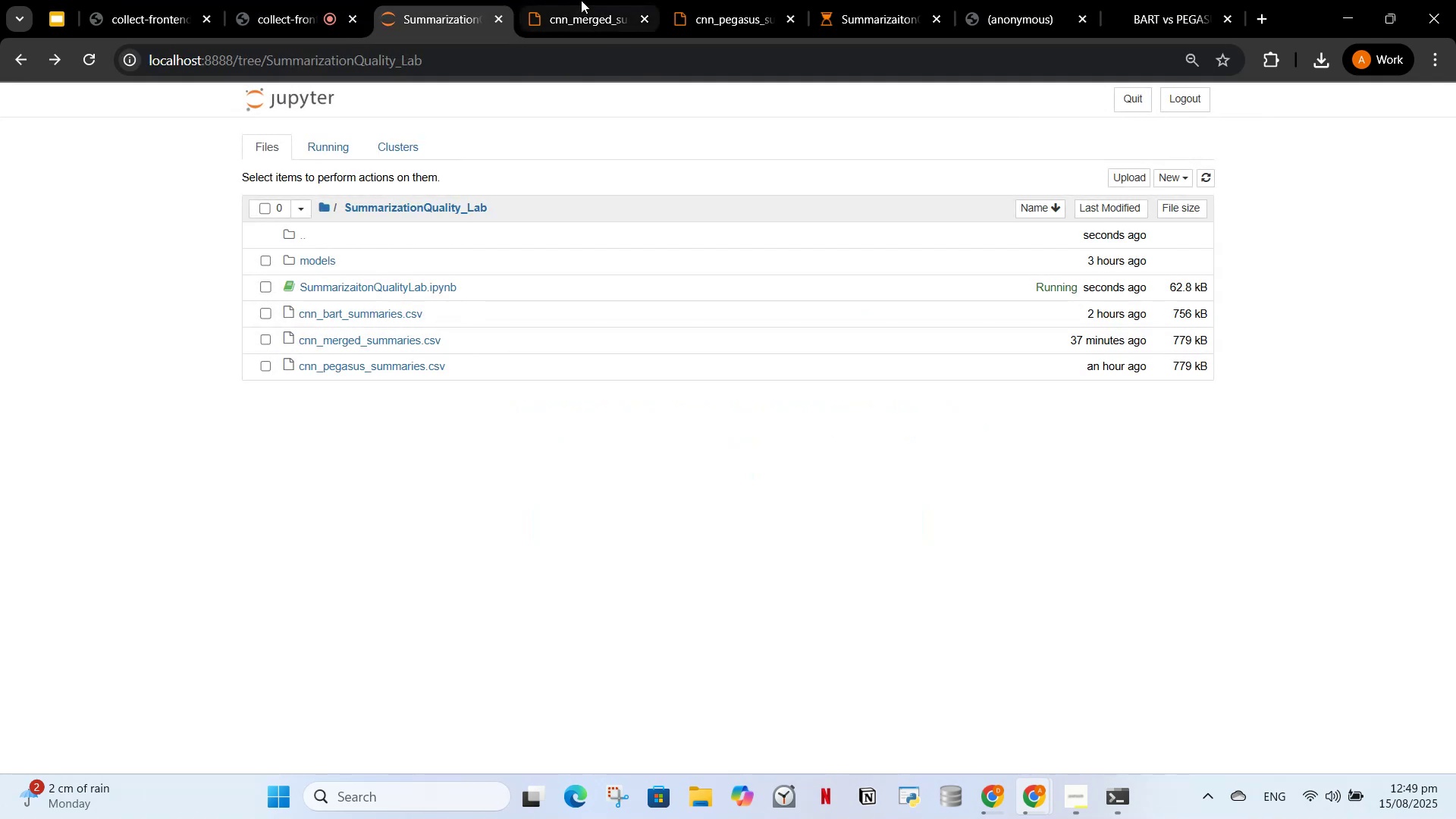 
left_click([581, 0])
 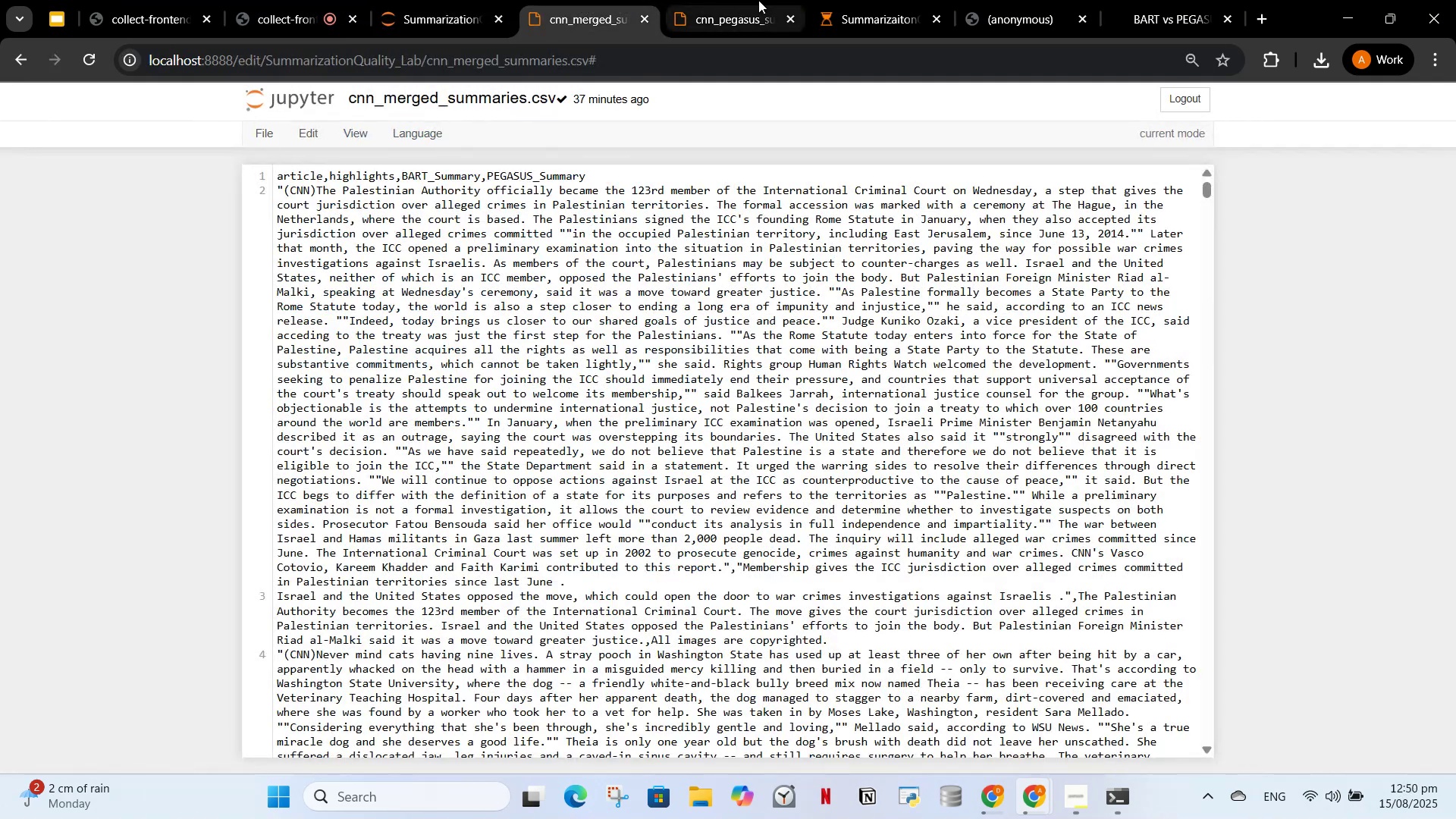 
double_click([758, 0])
 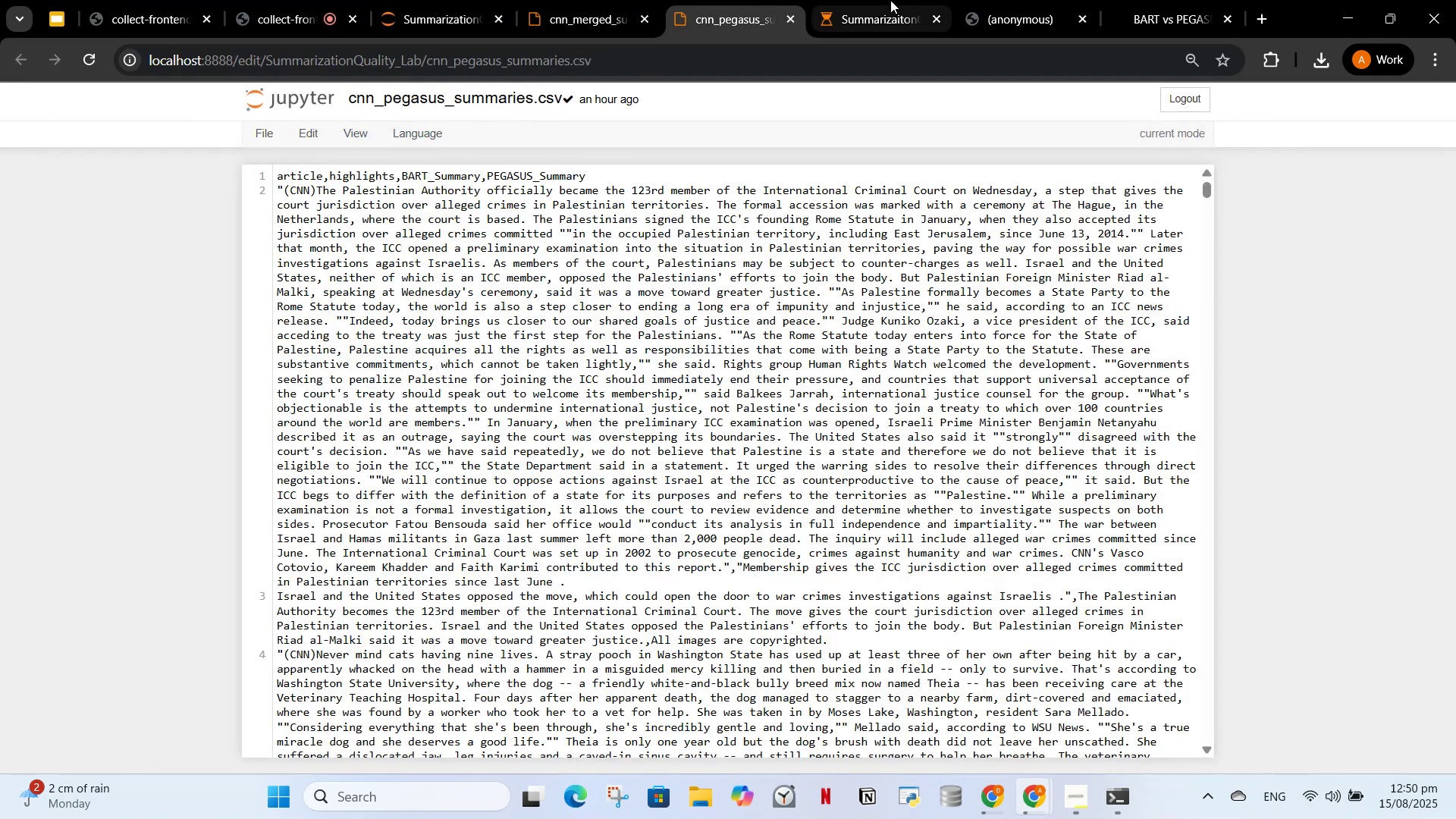 
triple_click([890, 0])
 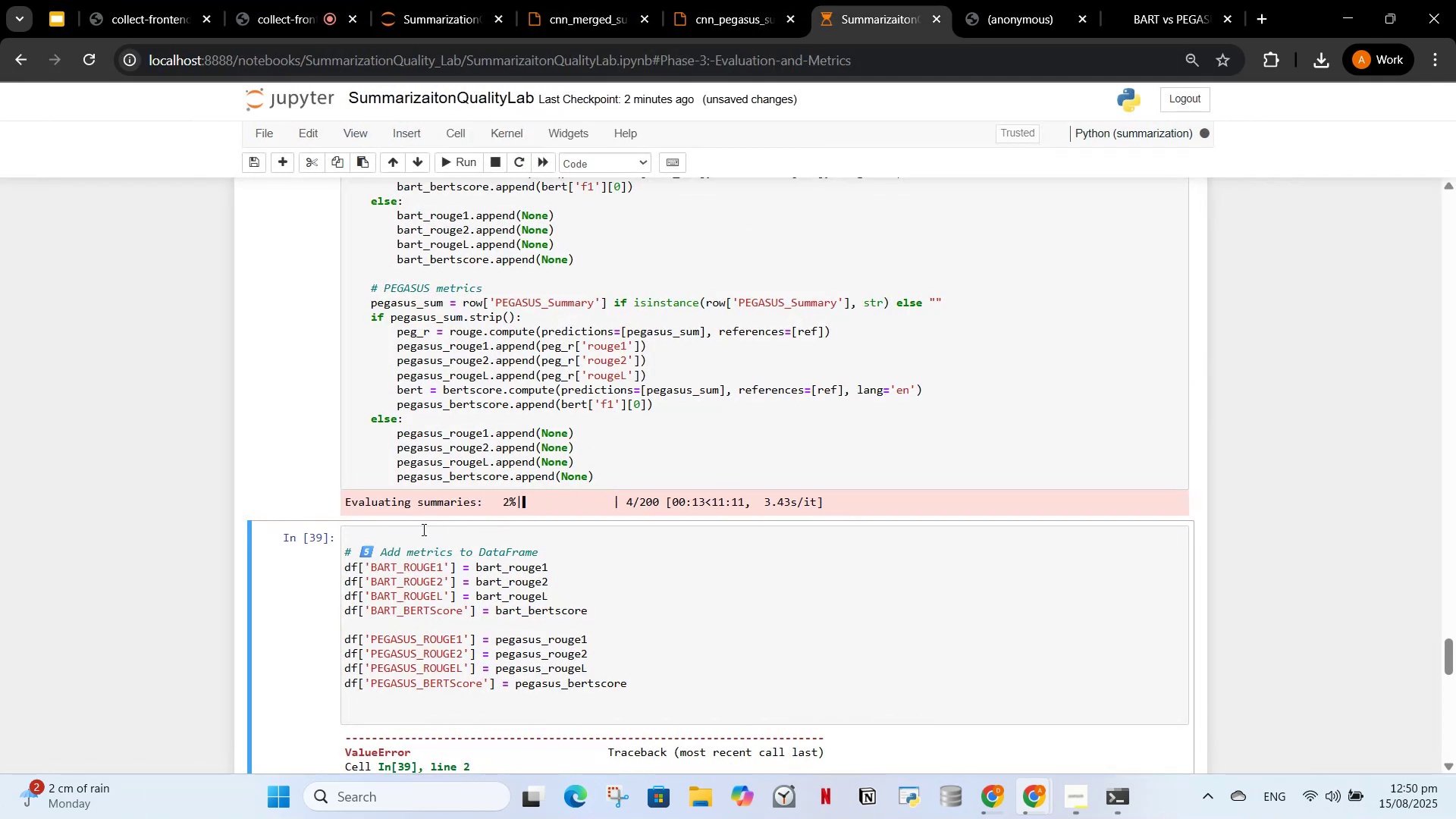 
wait(6.7)
 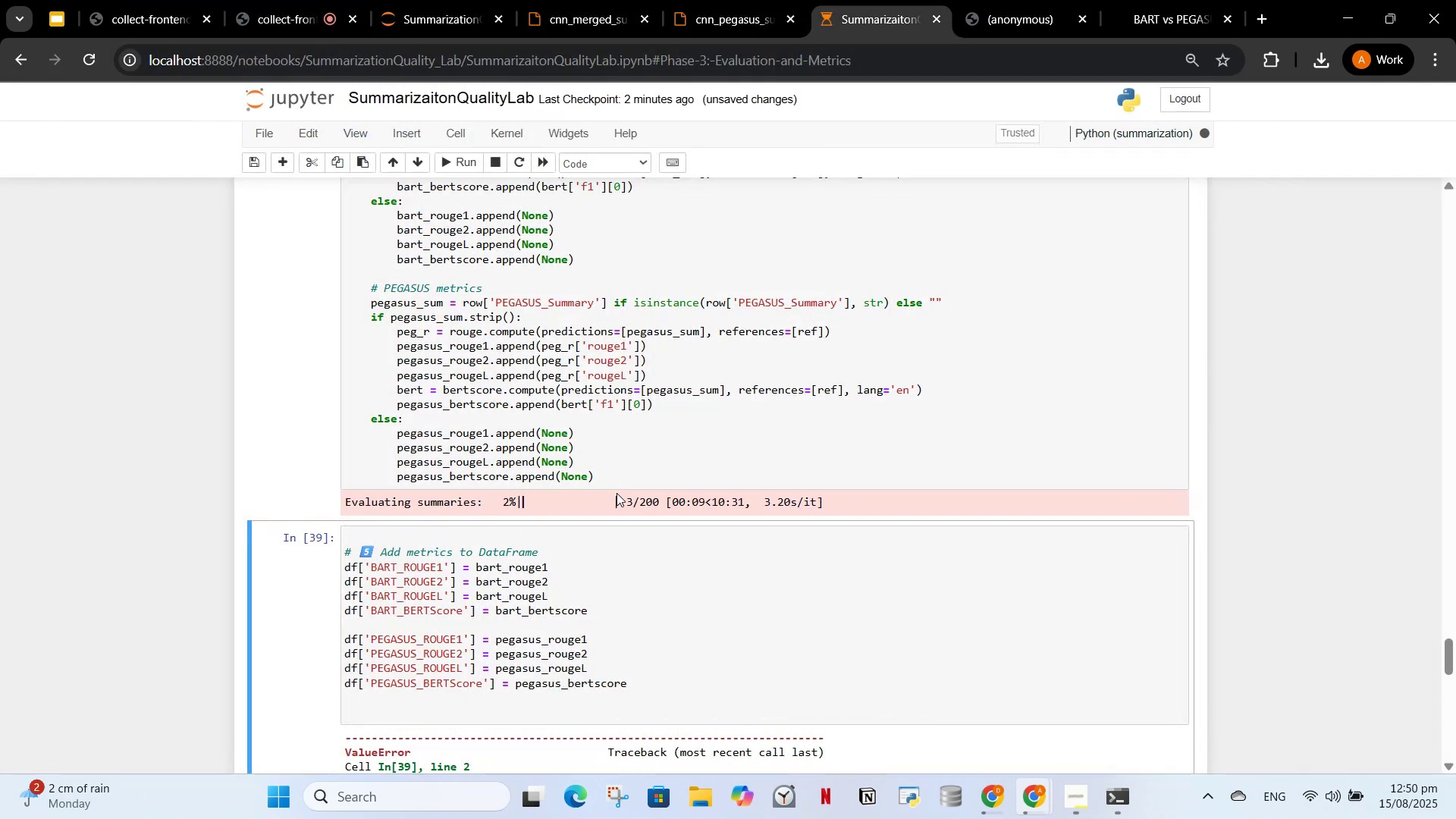 
scroll: coordinate [528, 536], scroll_direction: down, amount: 6.0
 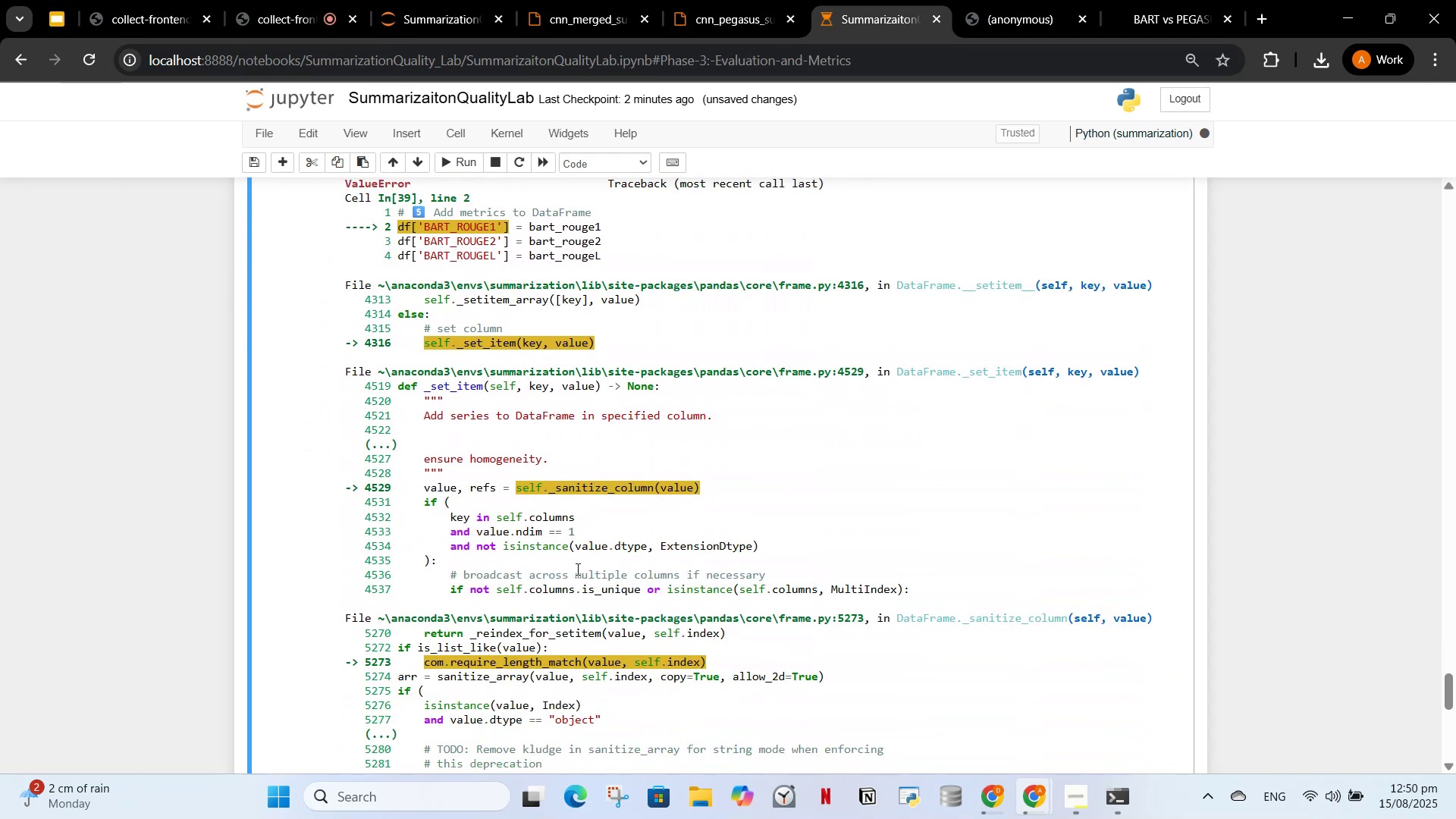 
scroll: coordinate [659, 532], scroll_direction: up, amount: 5.0
 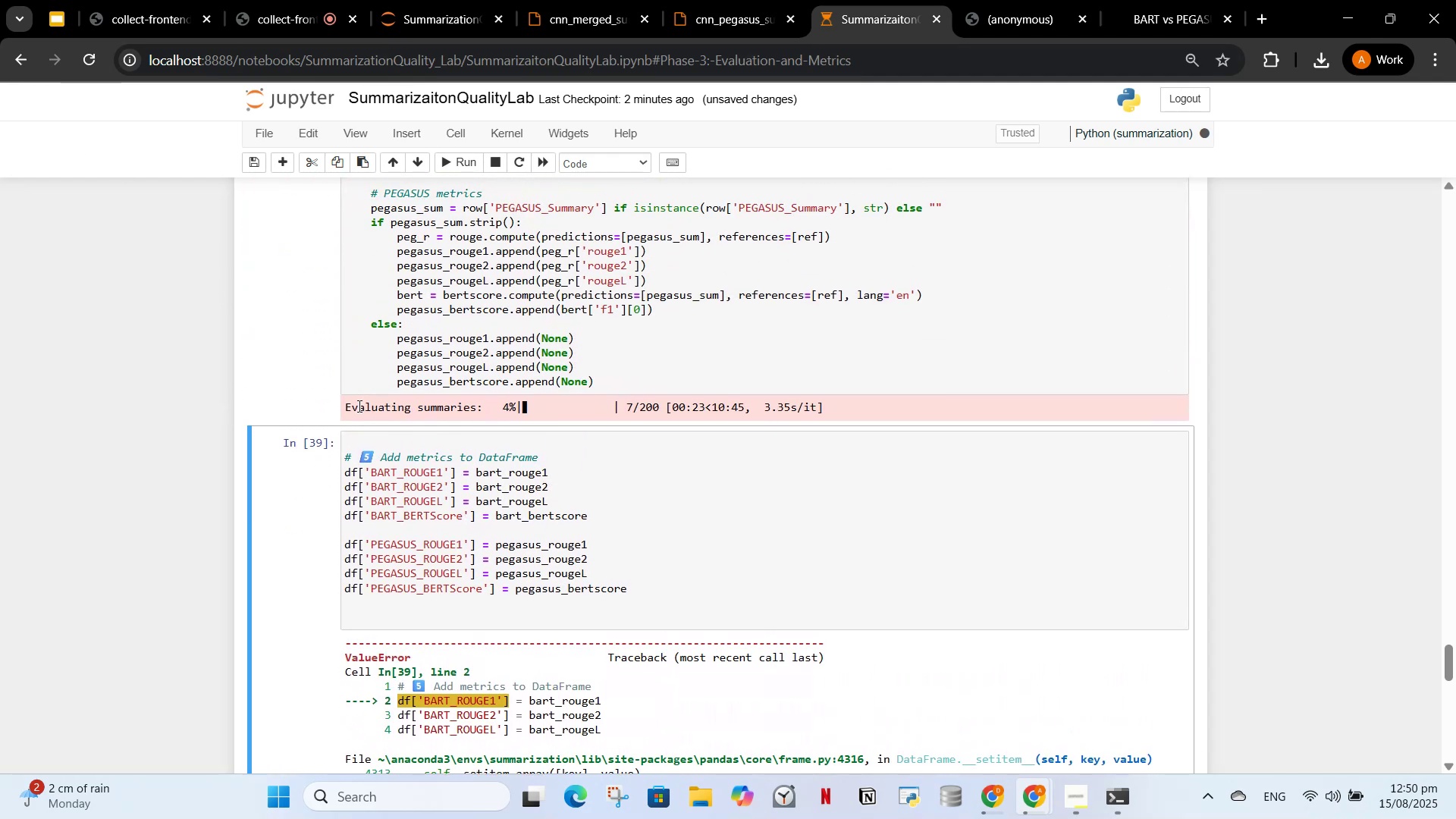 
left_click_drag(start_coordinate=[342, 410], to_coordinate=[826, 407])
 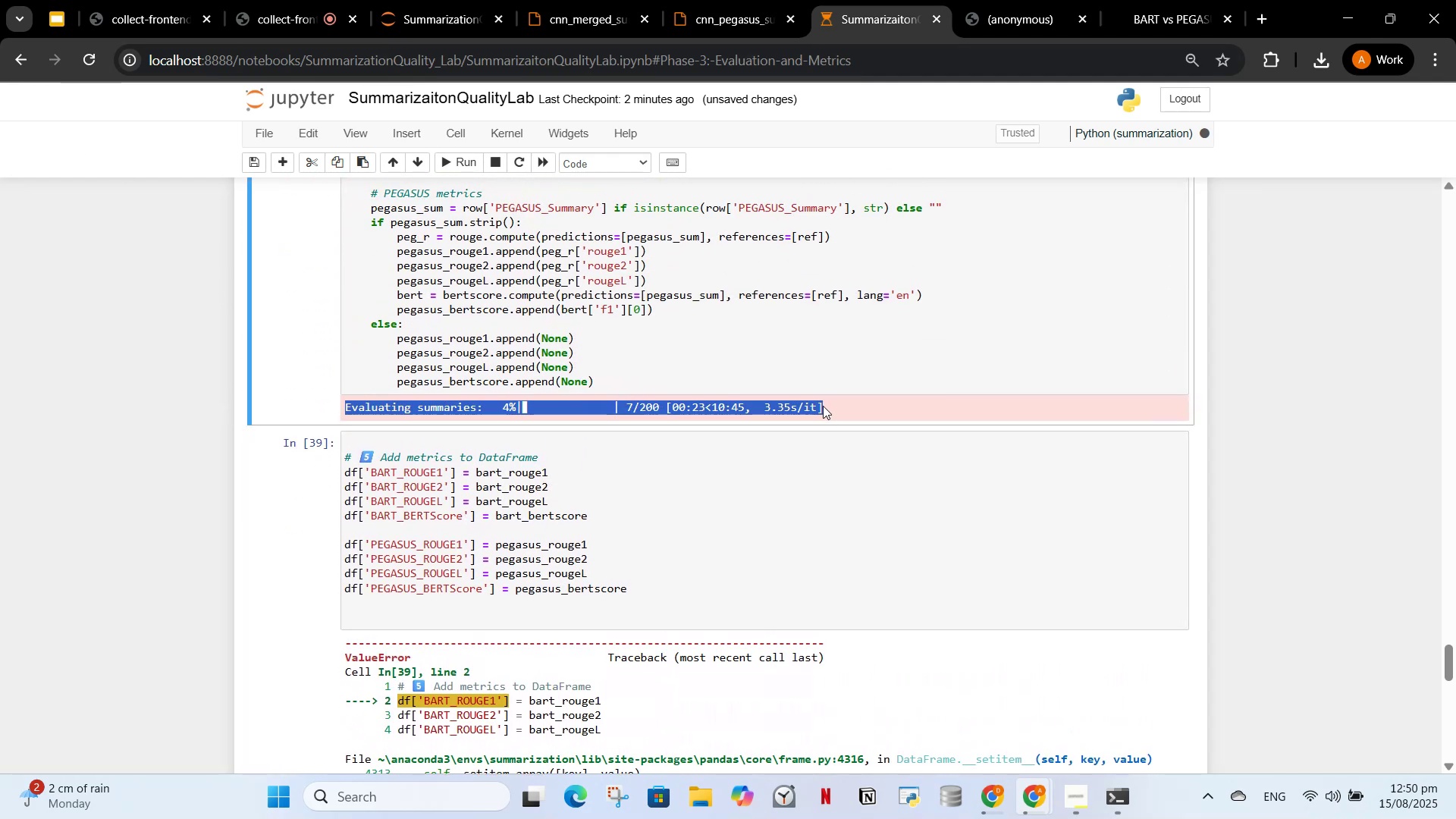 
key(Control+C)
 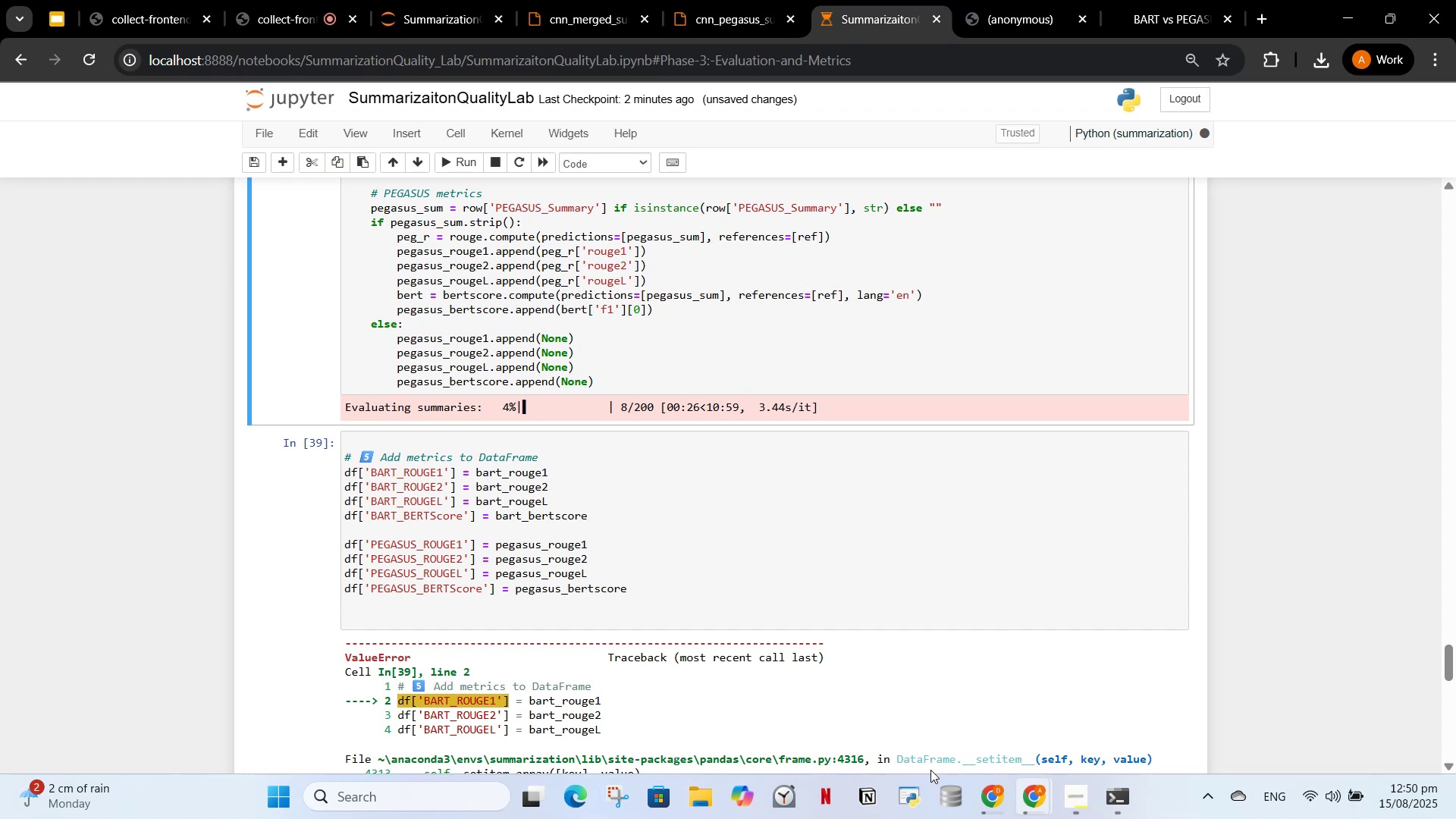 
left_click([985, 789])
 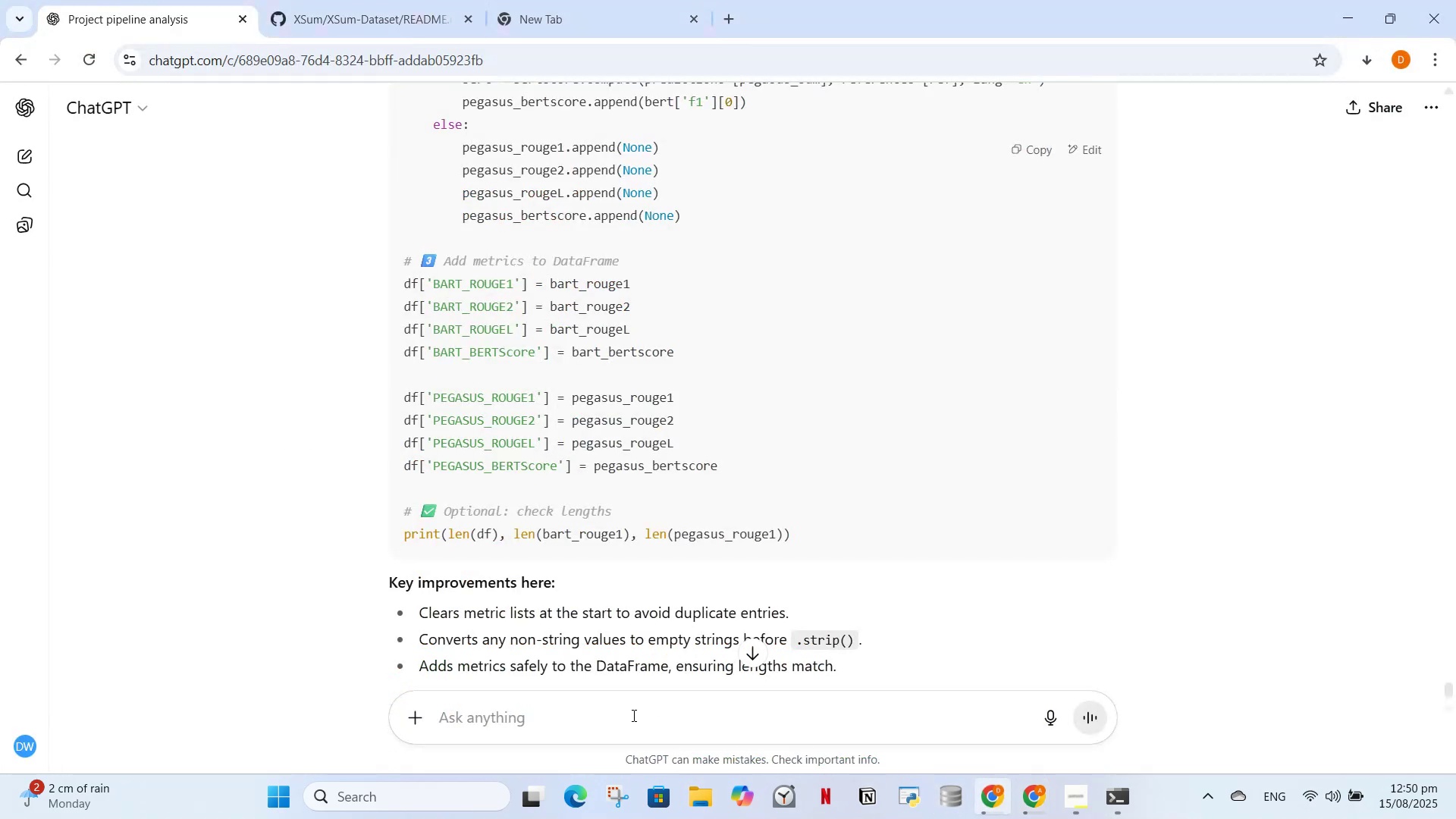 
left_click([632, 715])
 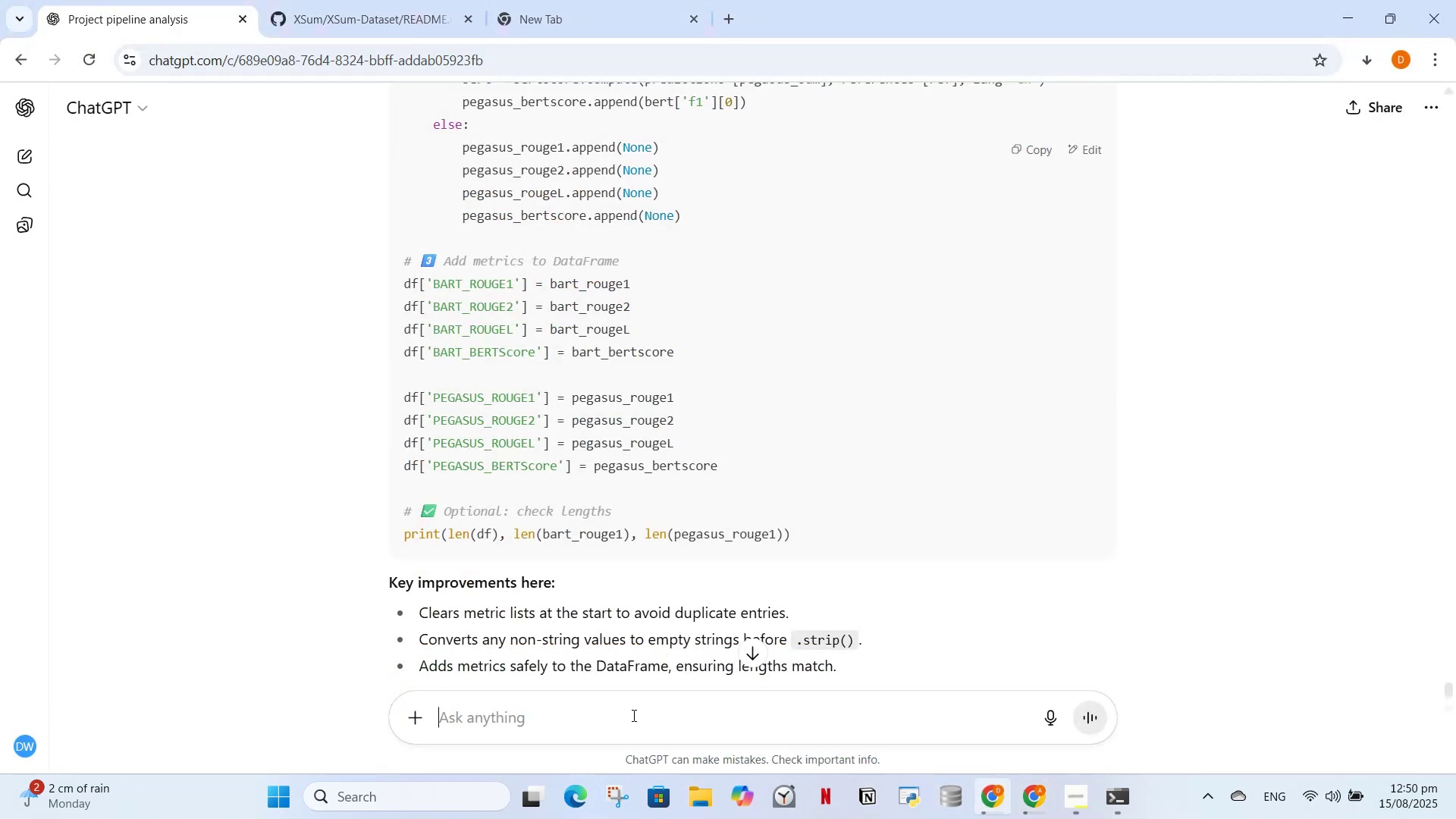 
key(Control+V)
 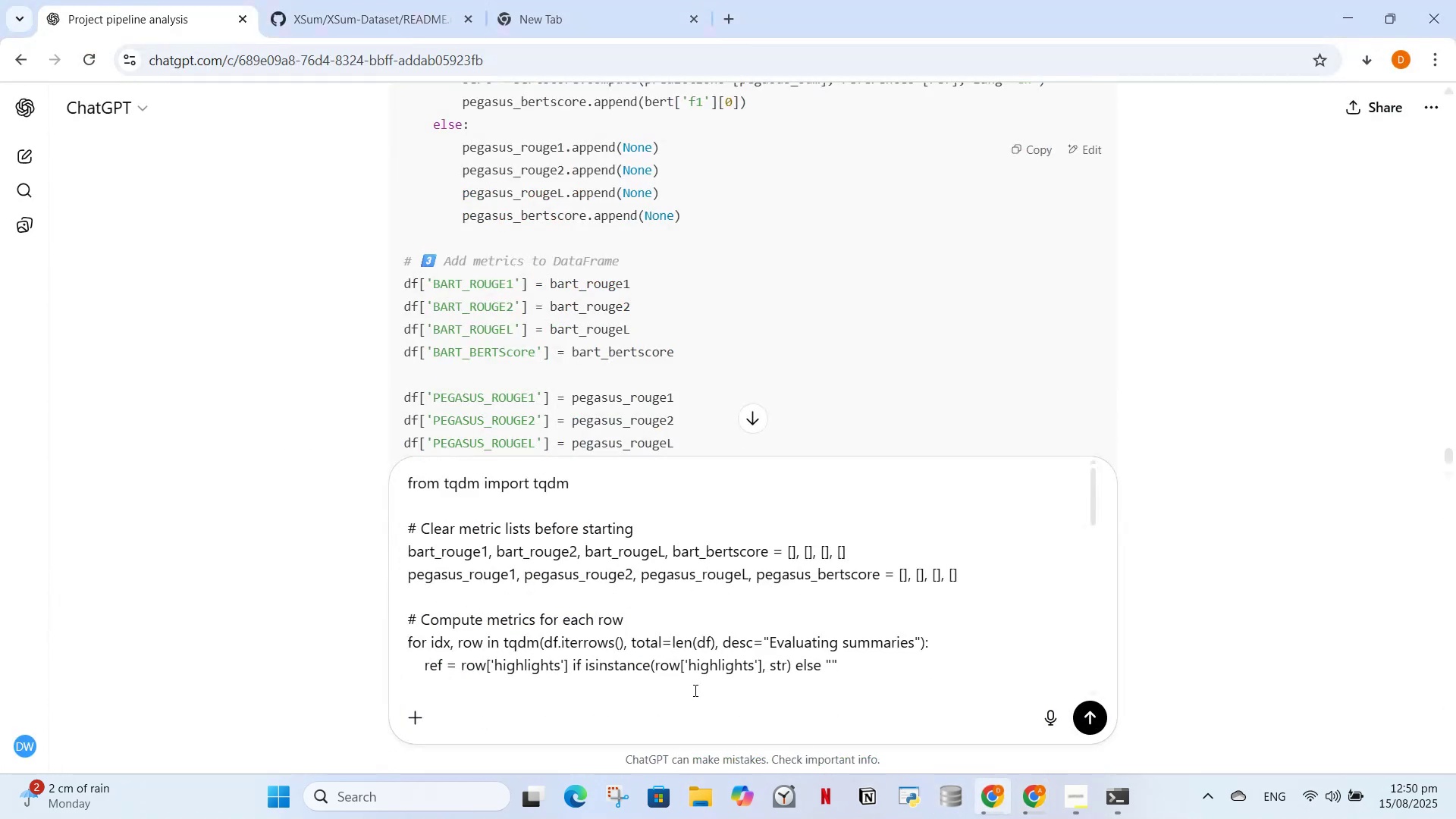 
scroll: coordinate [739, 641], scroll_direction: down, amount: 3.0
 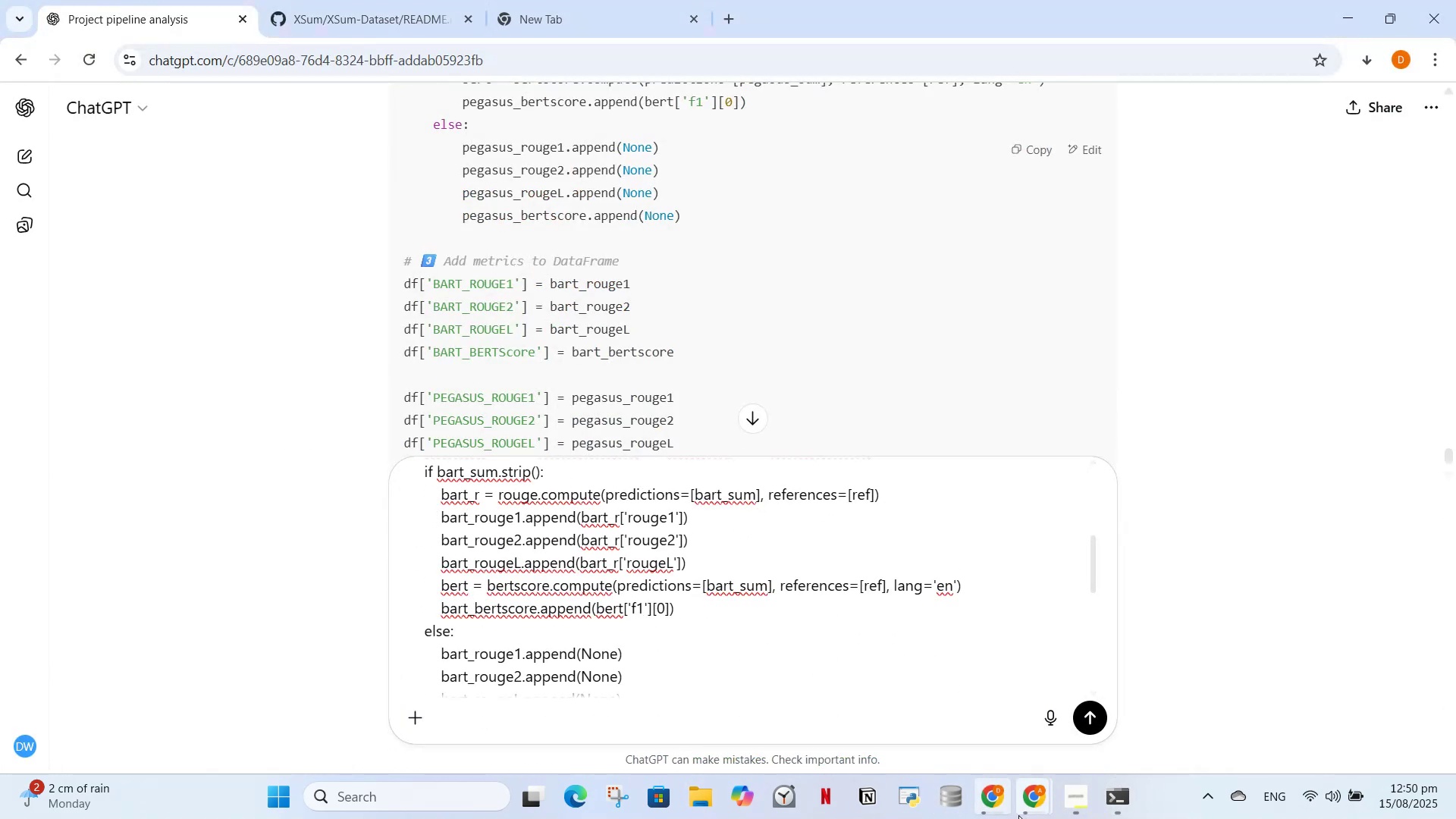 
left_click([1018, 815])
 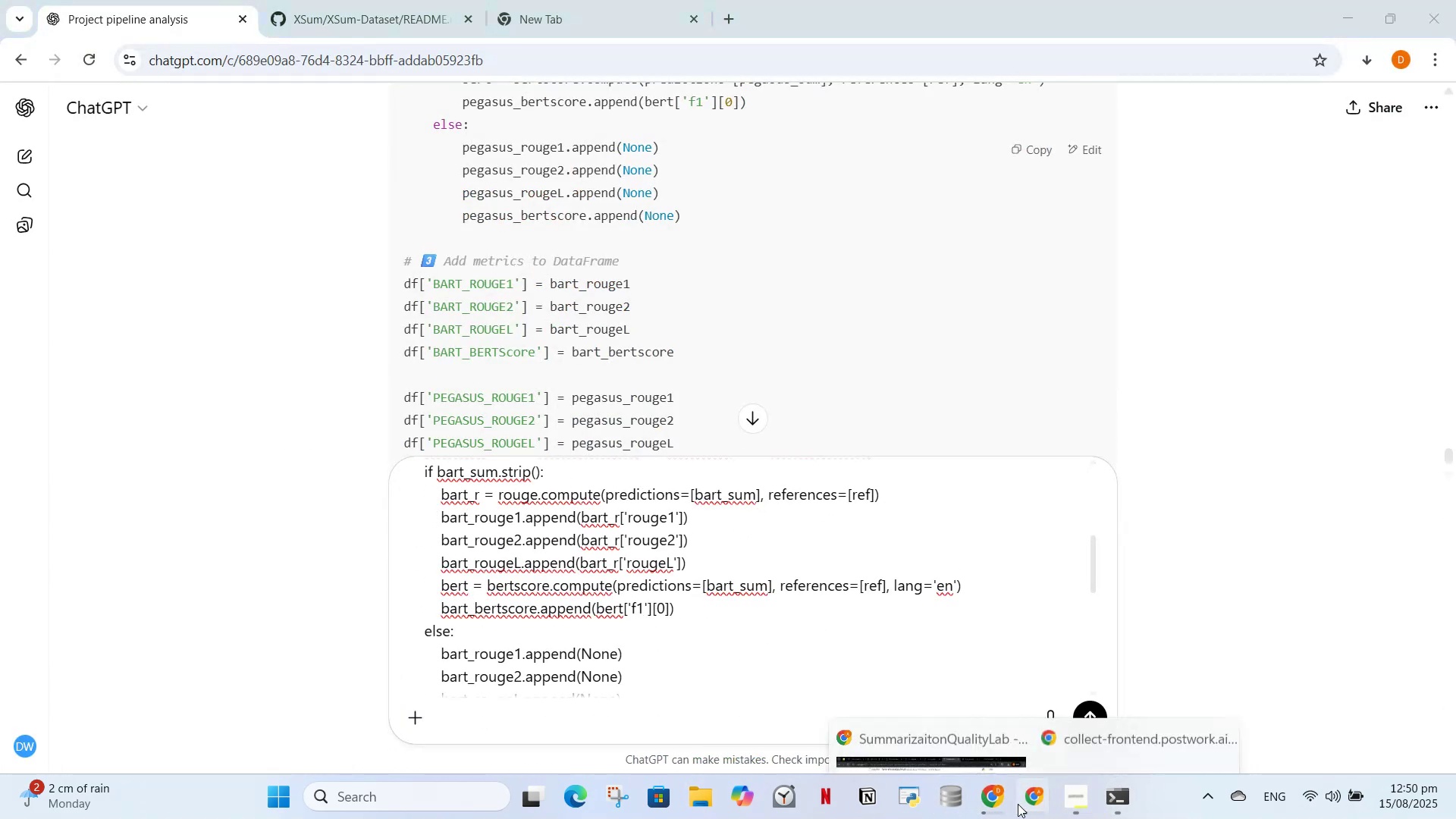 
left_click([949, 721])
 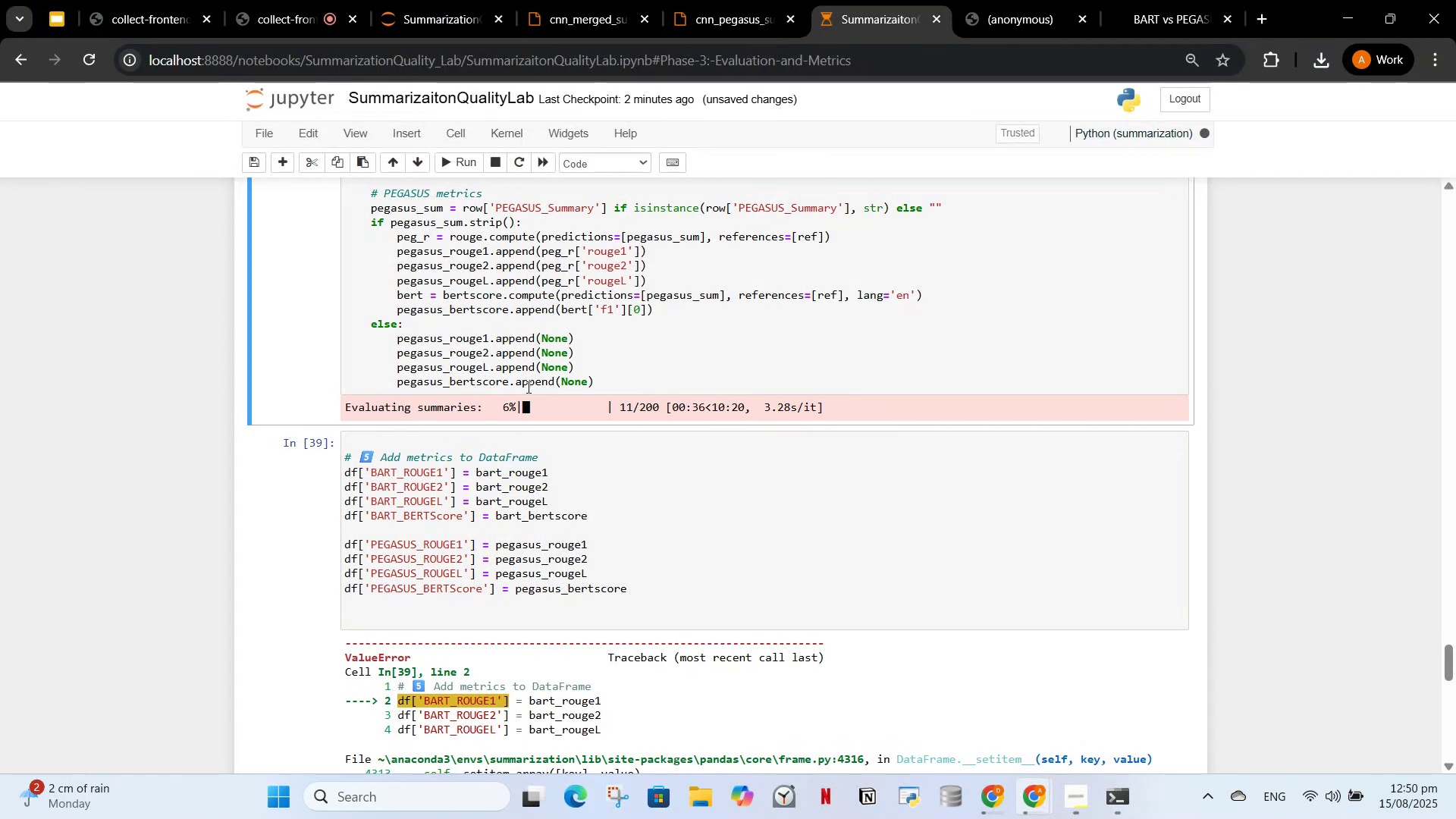 
left_click([522, 415])
 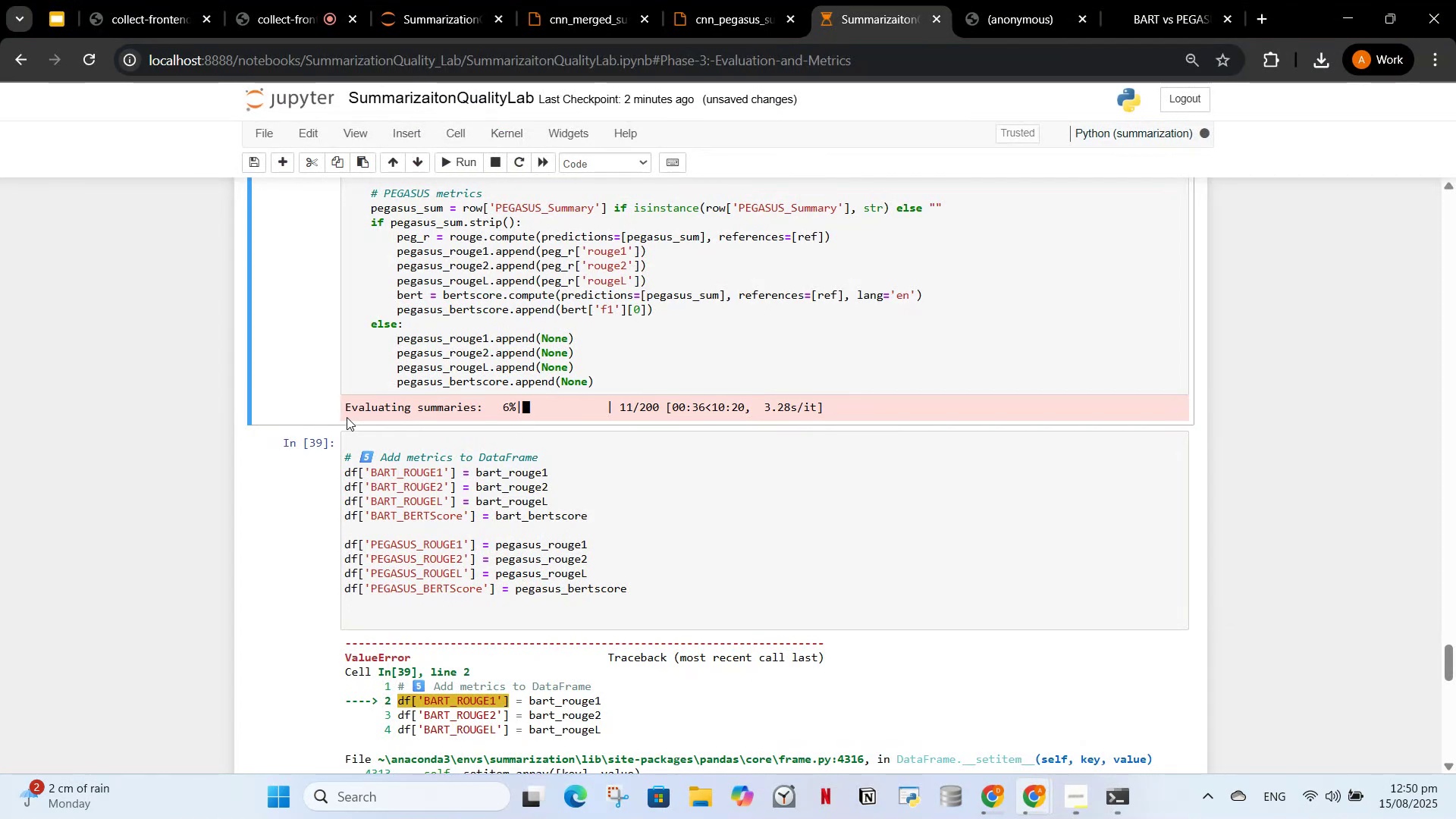 
left_click_drag(start_coordinate=[345, 408], to_coordinate=[849, 410])
 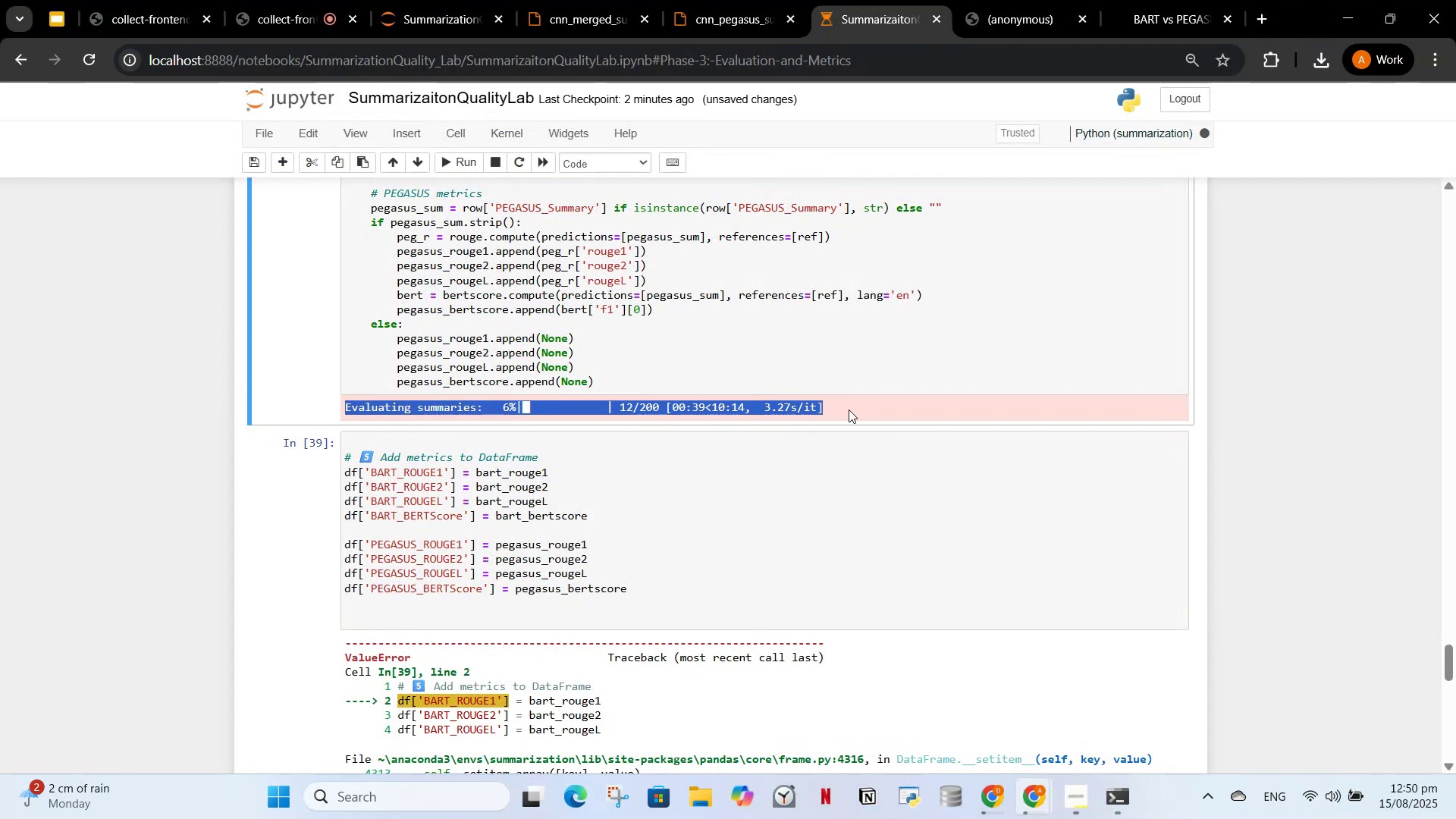 
key(Control+C)
 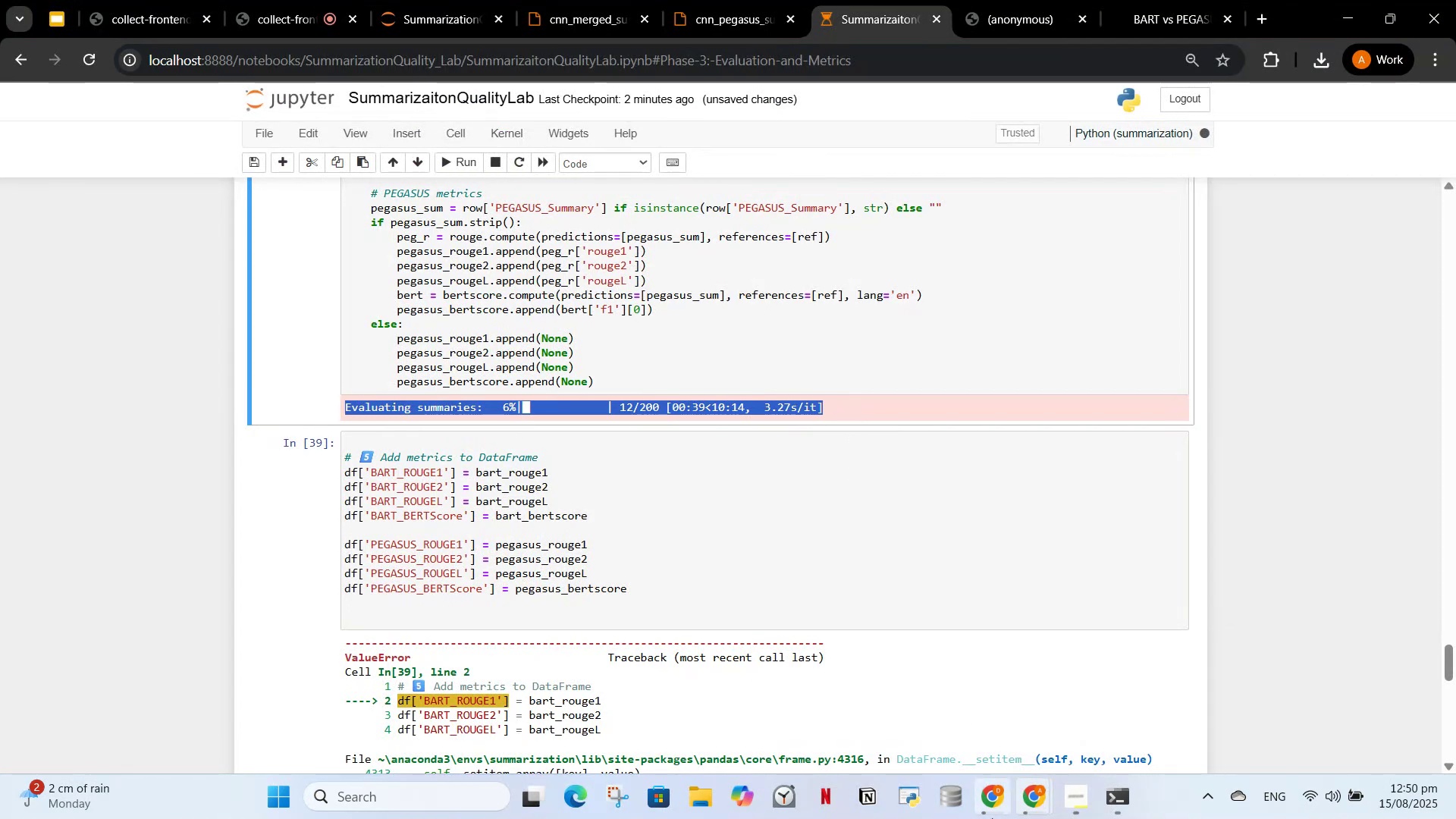 
left_click([992, 818])
 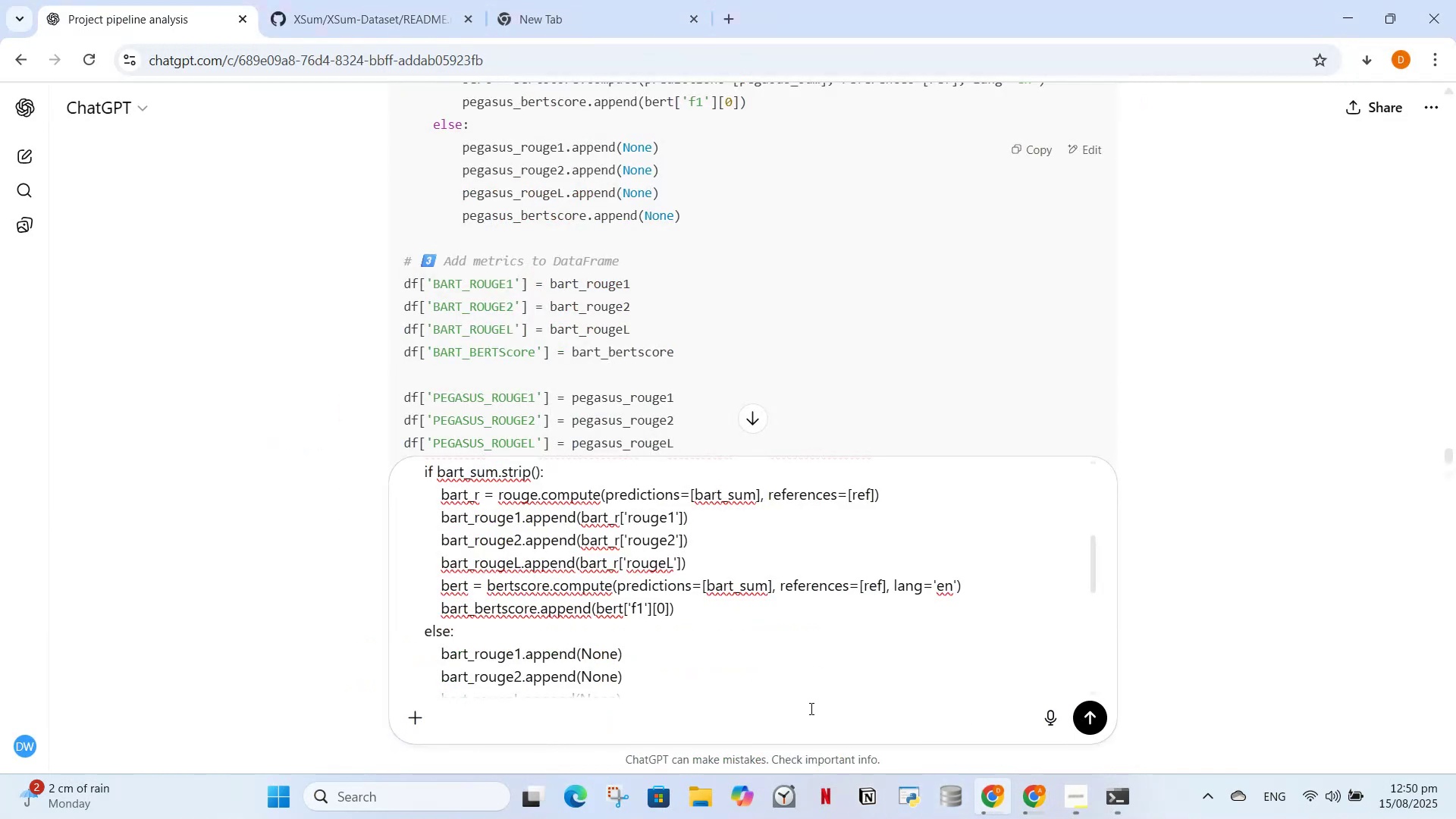 
left_click([796, 645])
 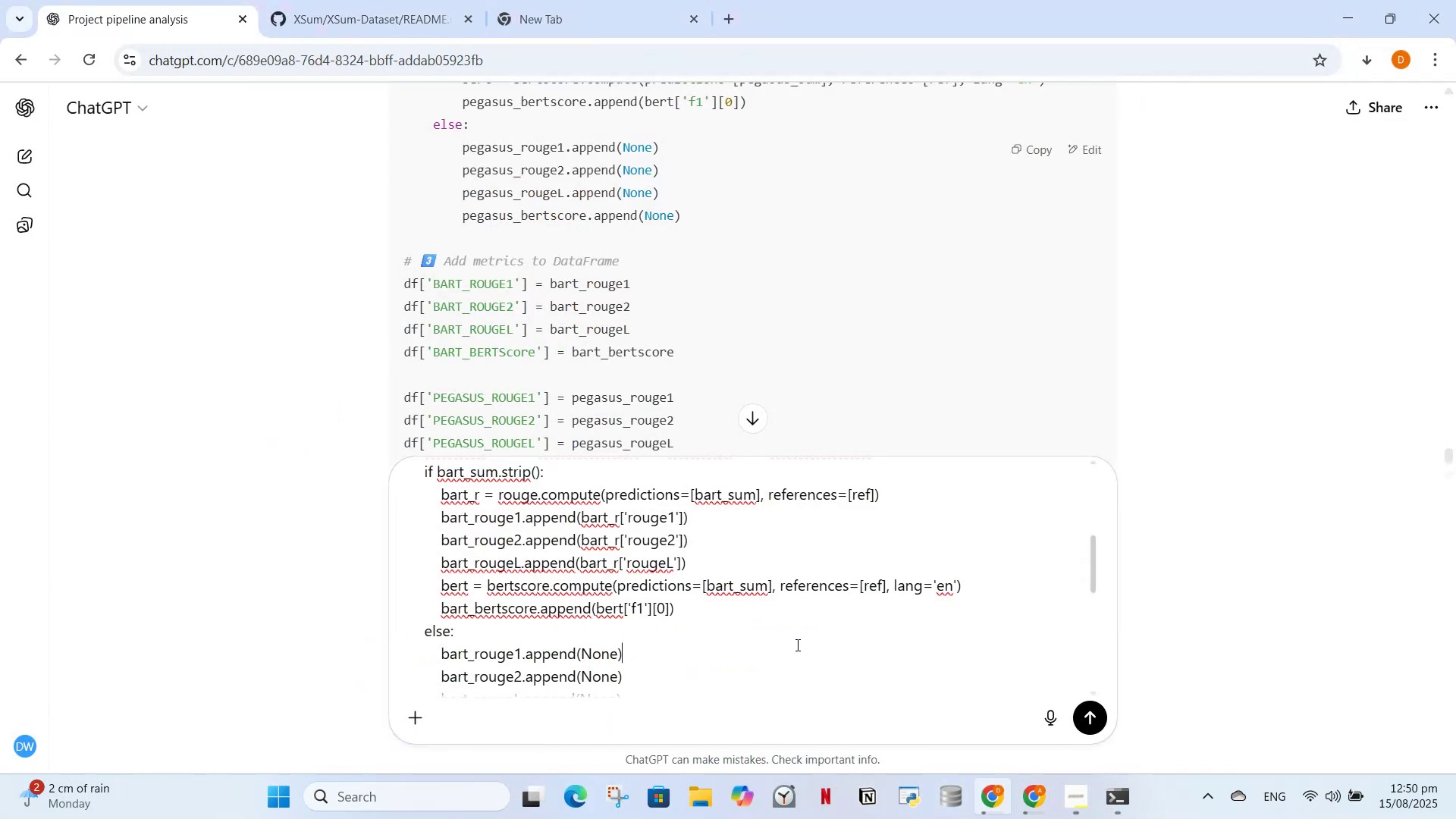 
key(Control+A)
 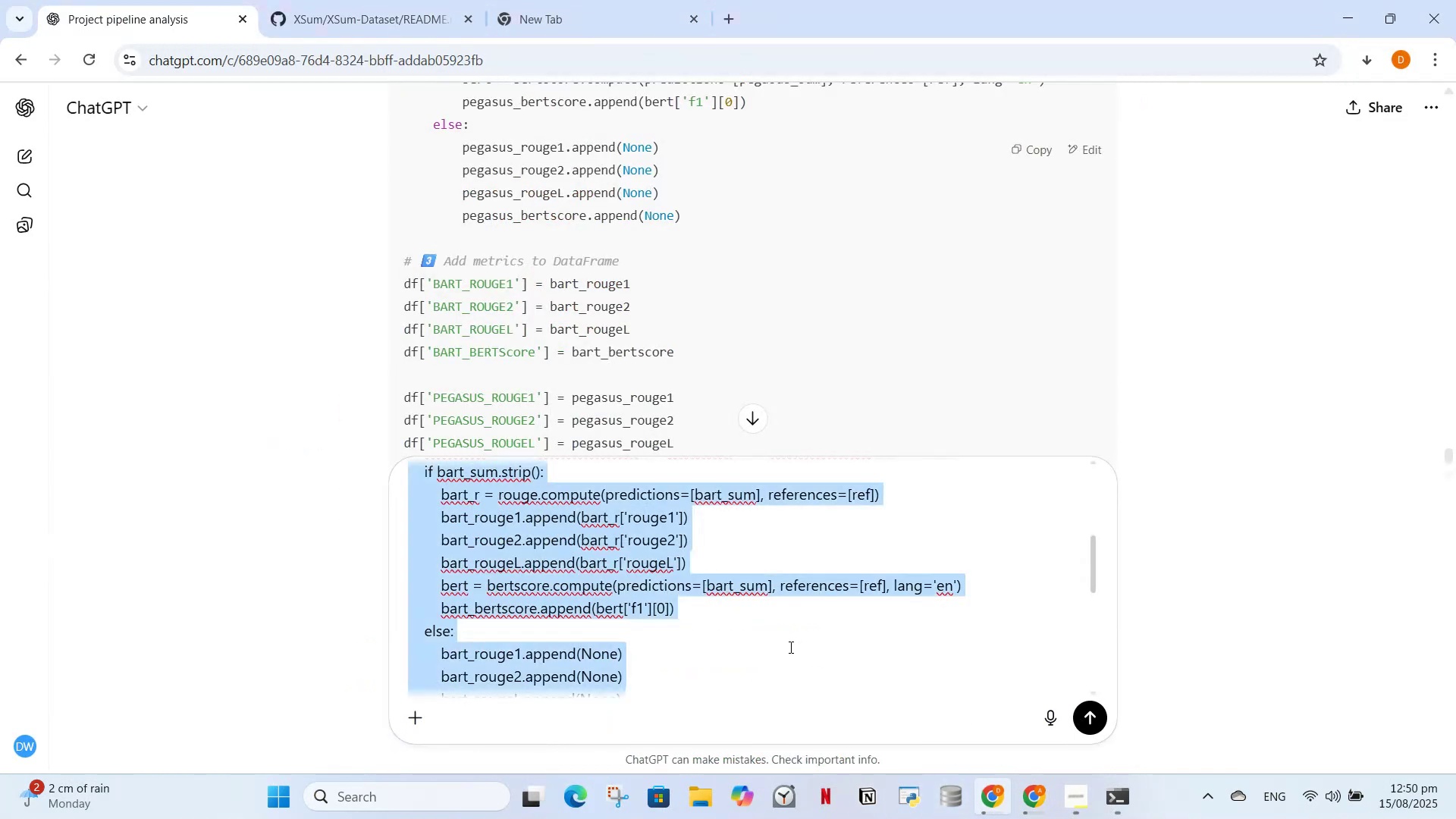 
key(Control+V)
 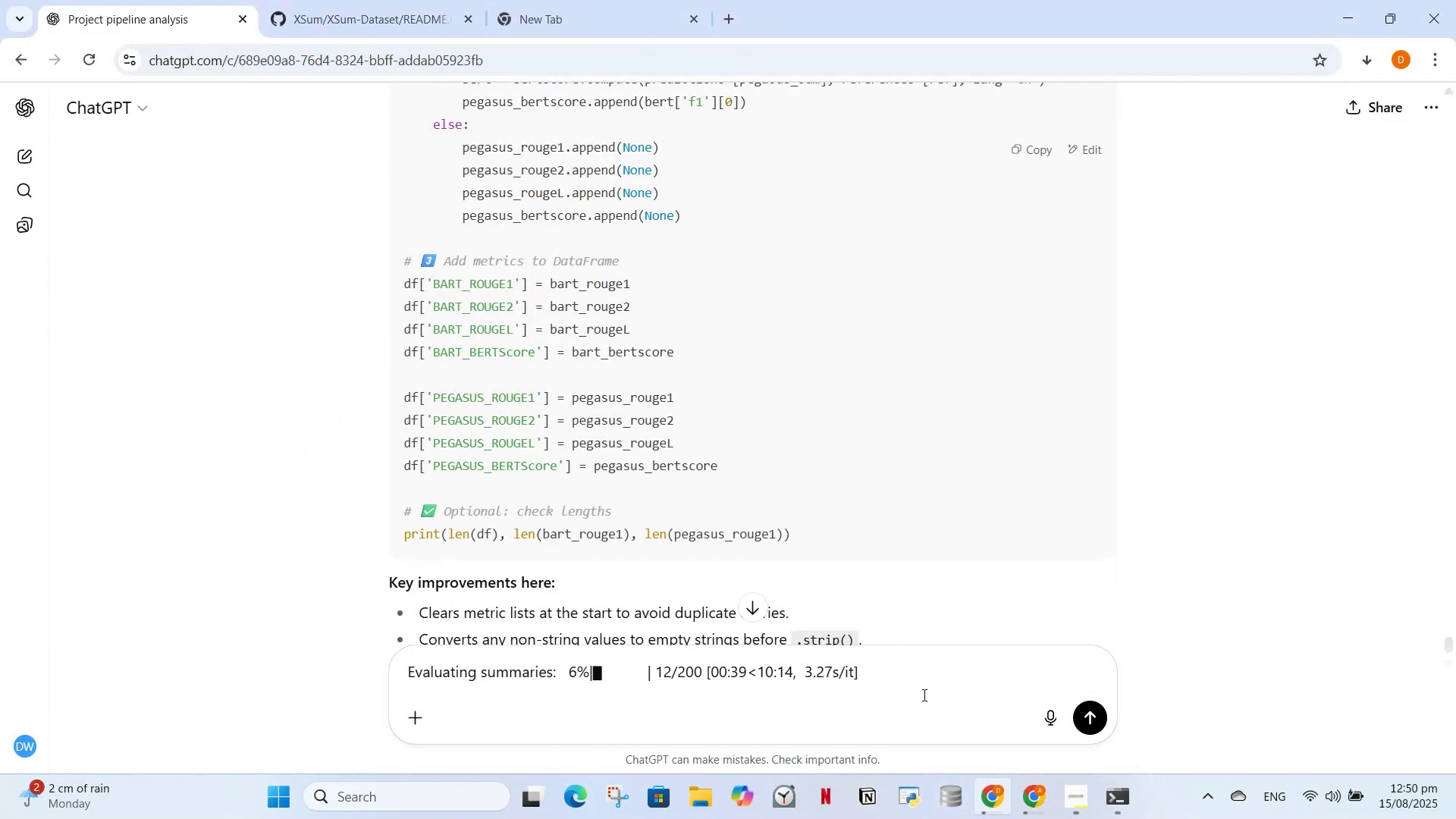 
type( hope the issue will be fixed now lets see)
 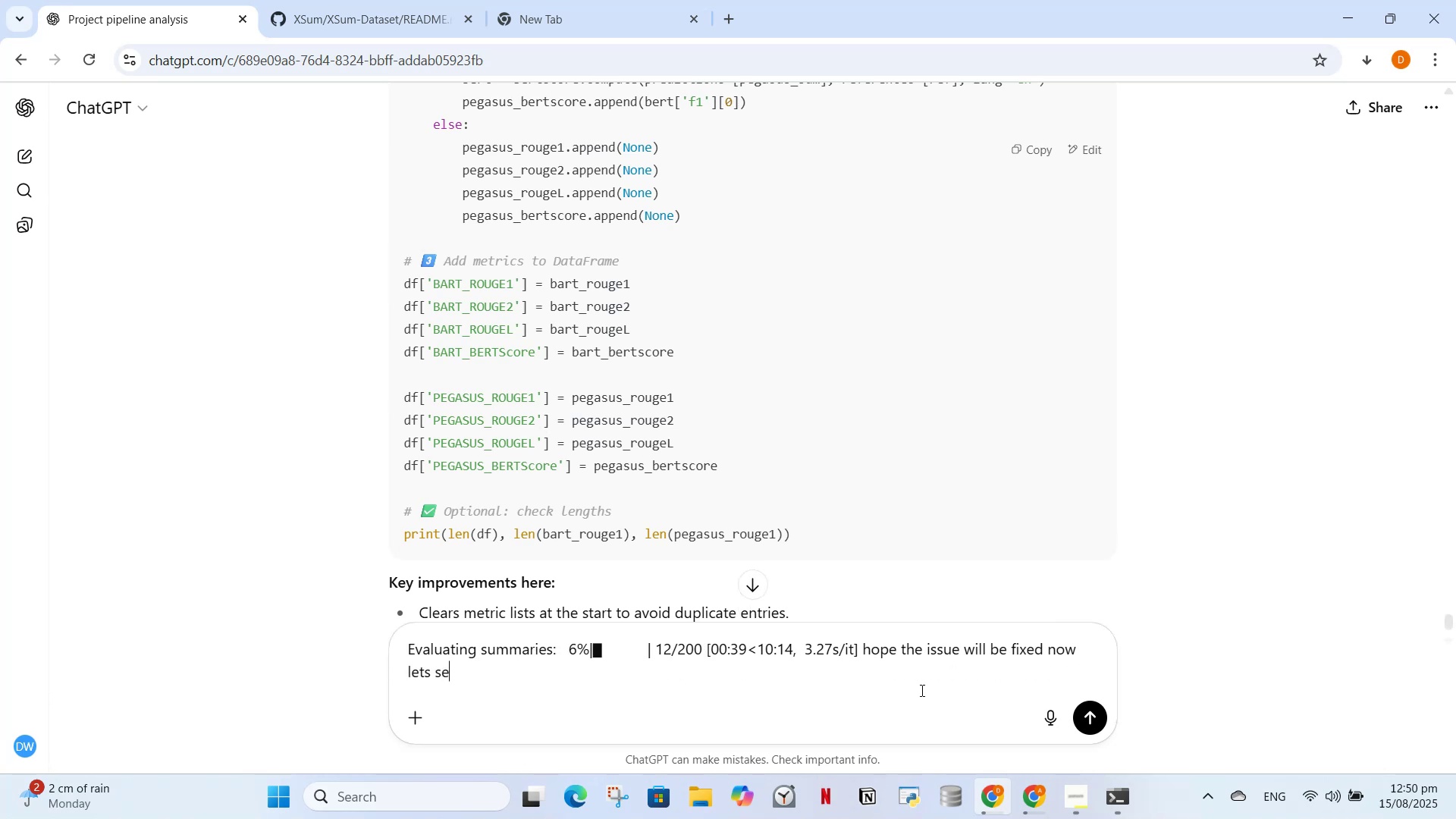 
key(Enter)
 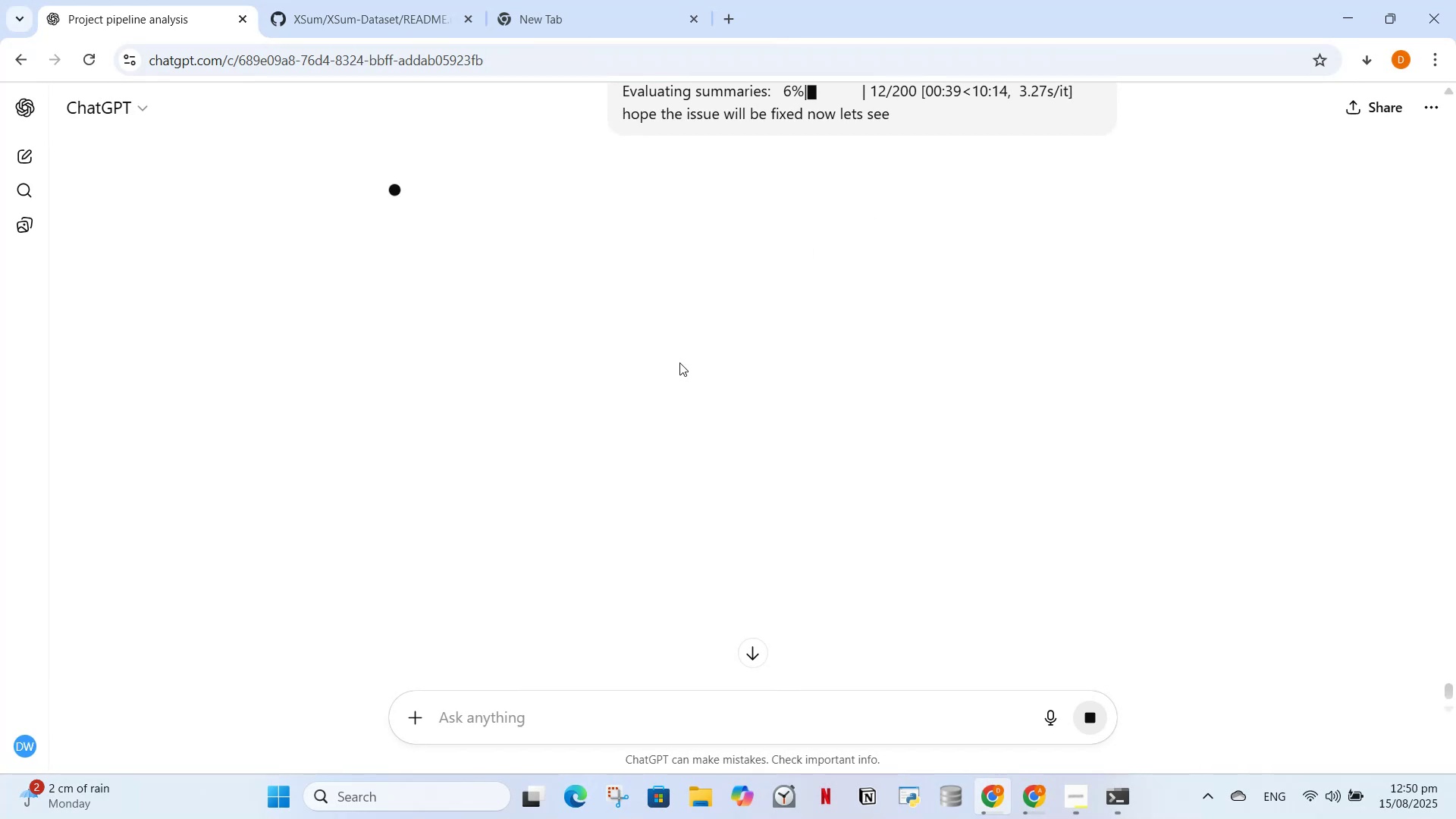 
scroll: coordinate [636, 549], scroll_direction: up, amount: 2.0
 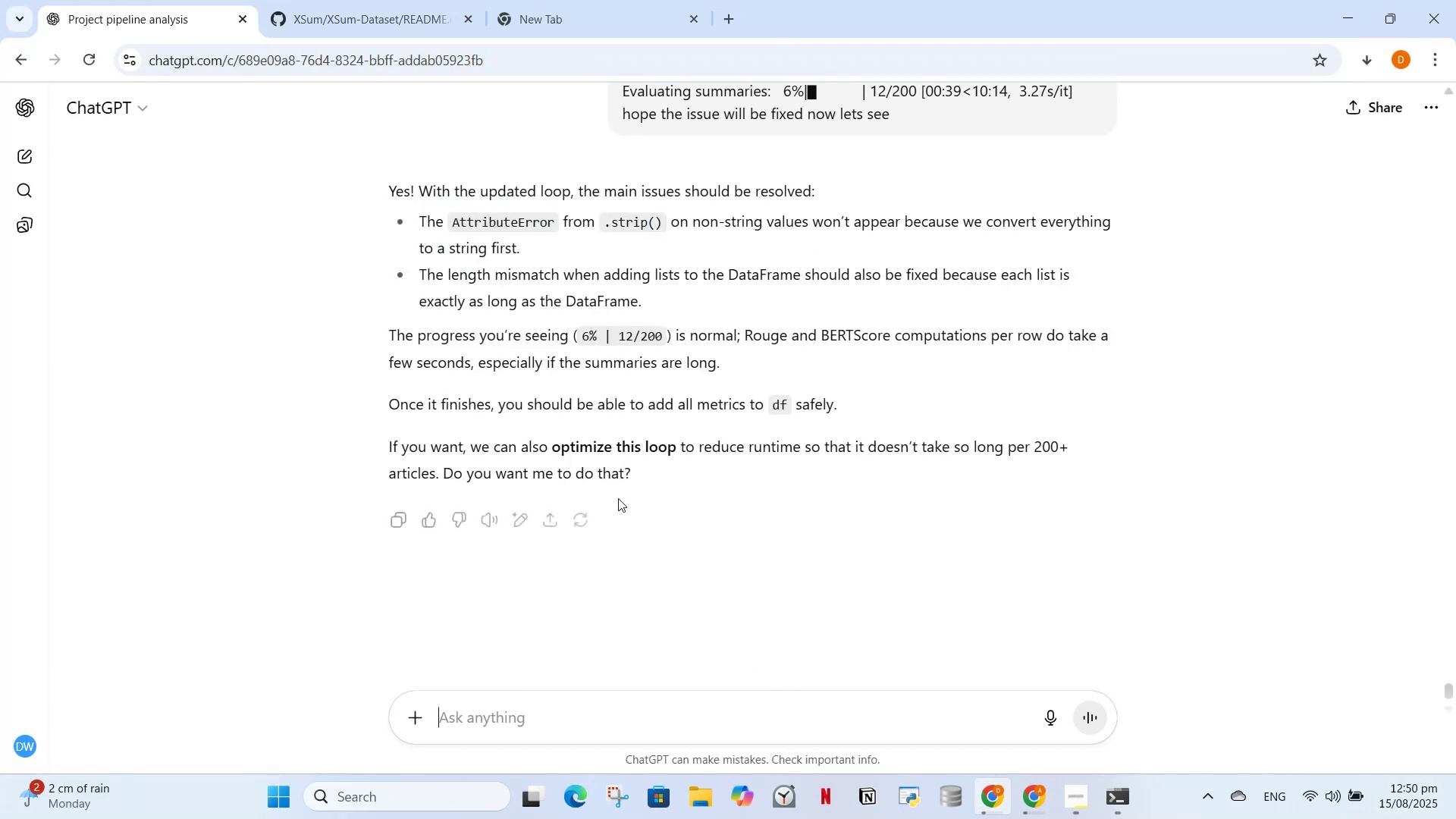 
wait(5.25)
 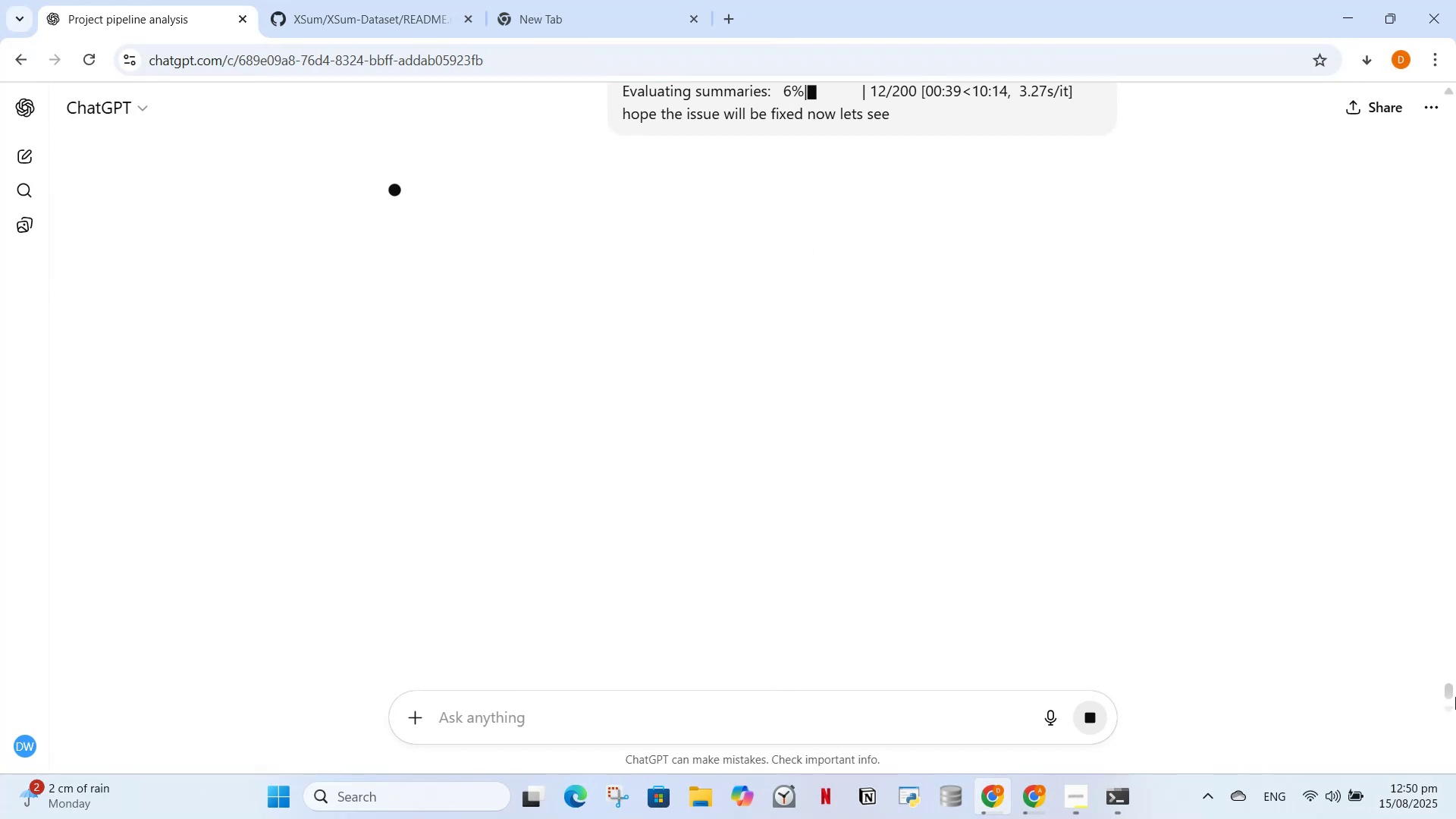 
type(in f)
key(Backspace)
type(general i want to ask what bertscore and rogue provide)
 